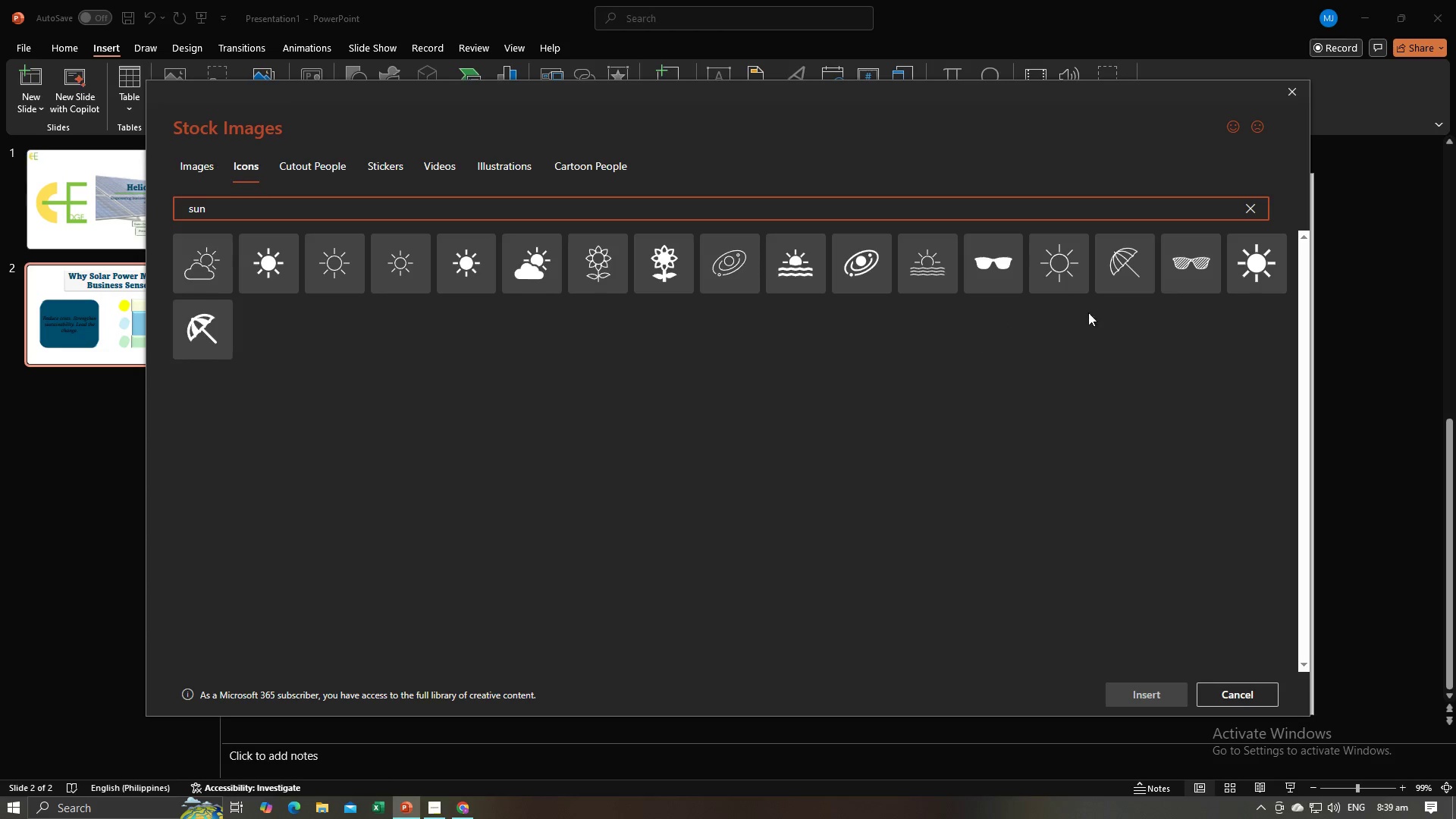 
left_click([1250, 268])
 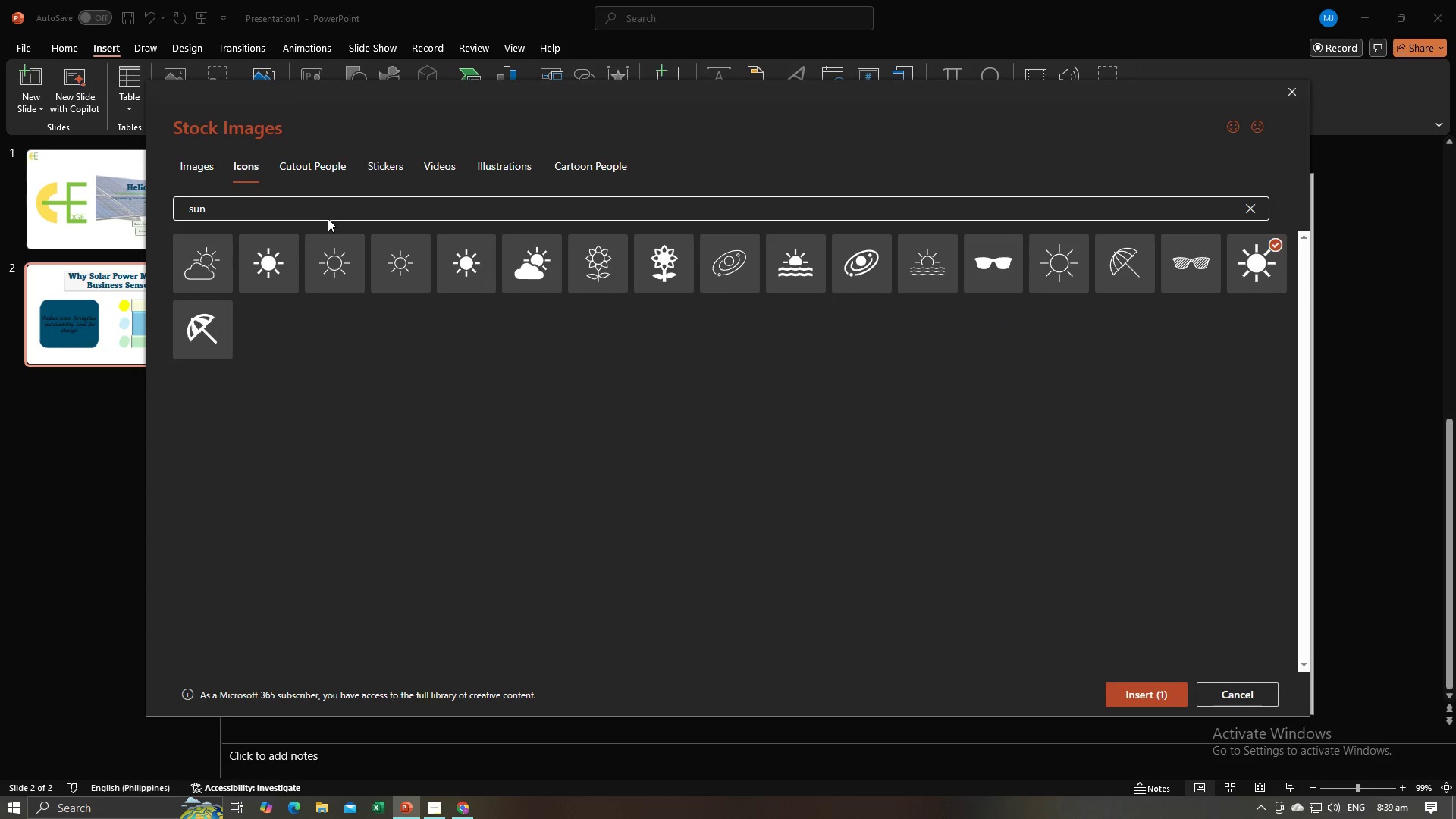 
left_click([314, 212])
 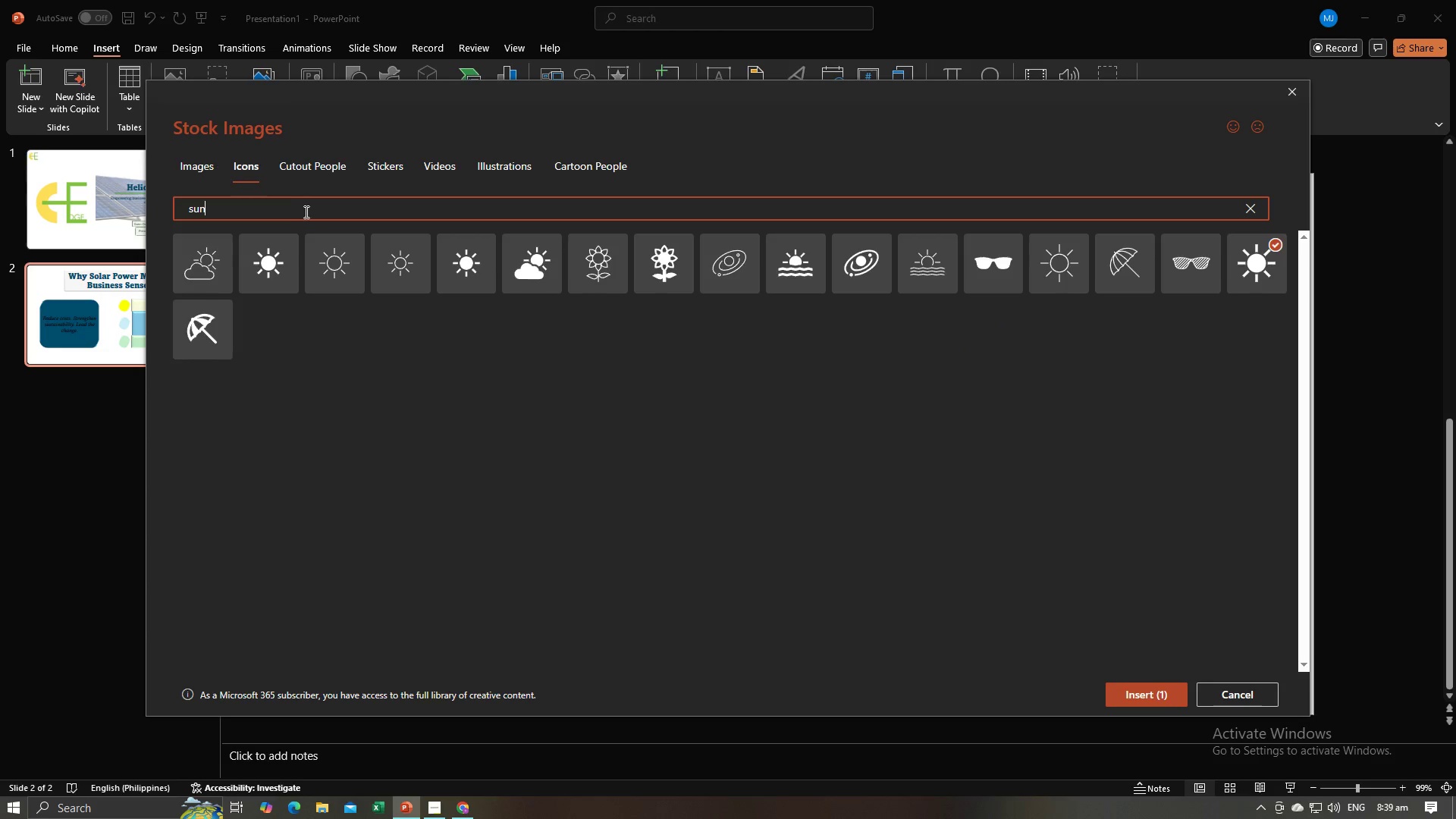 
left_click_drag(start_coordinate=[303, 212], to_coordinate=[183, 209])
 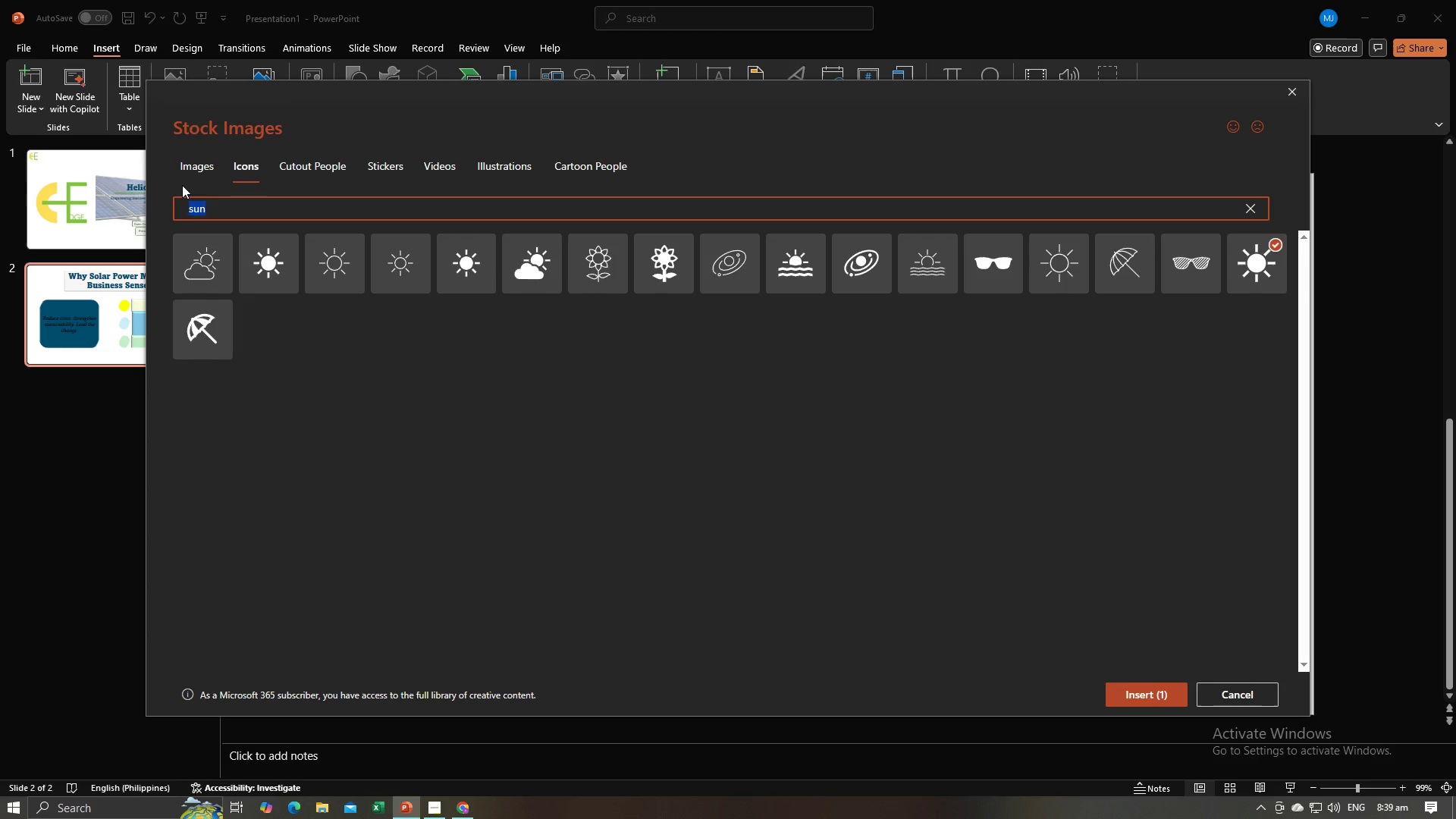 
type(bar chart)
 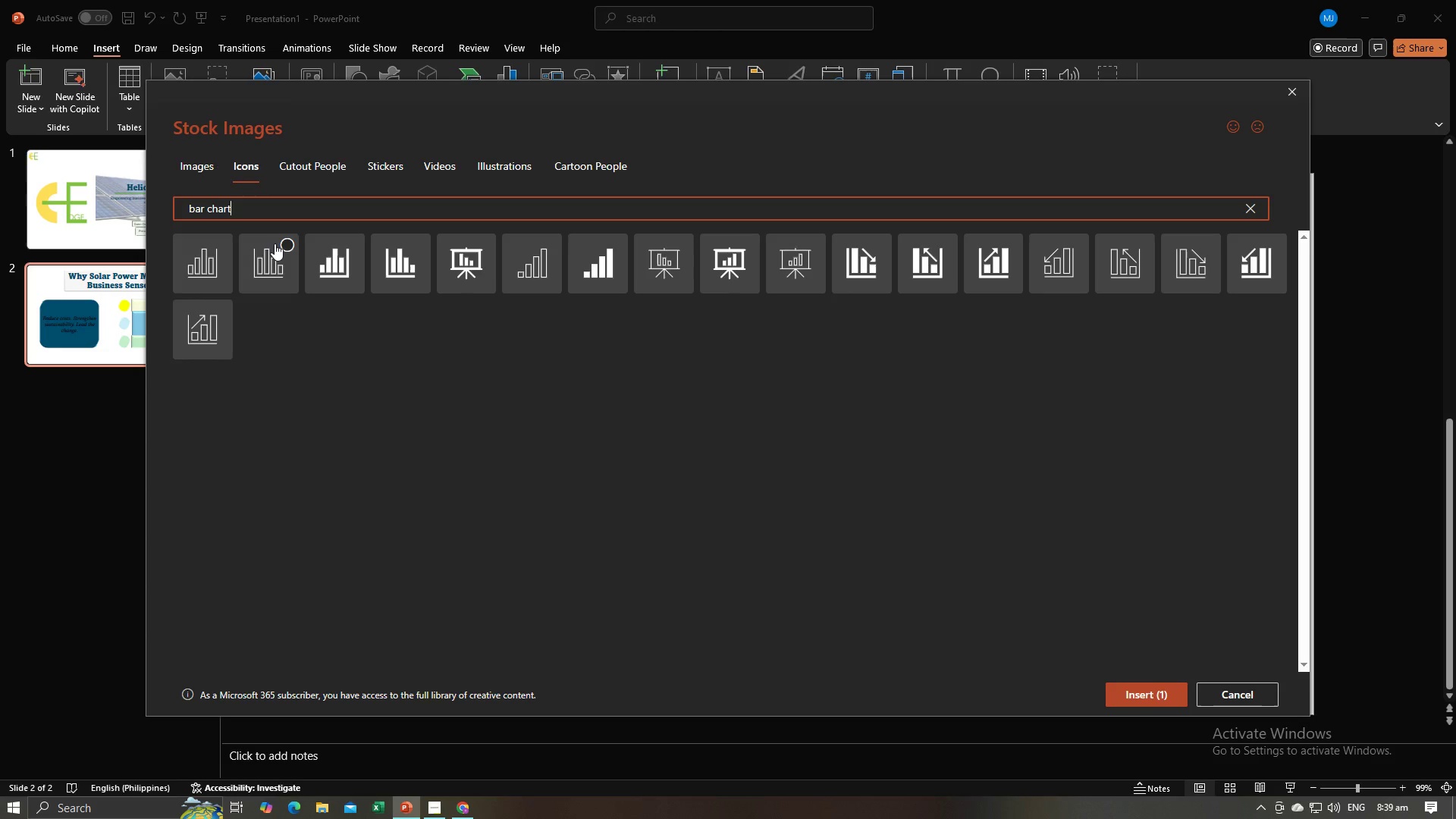 
wait(5.8)
 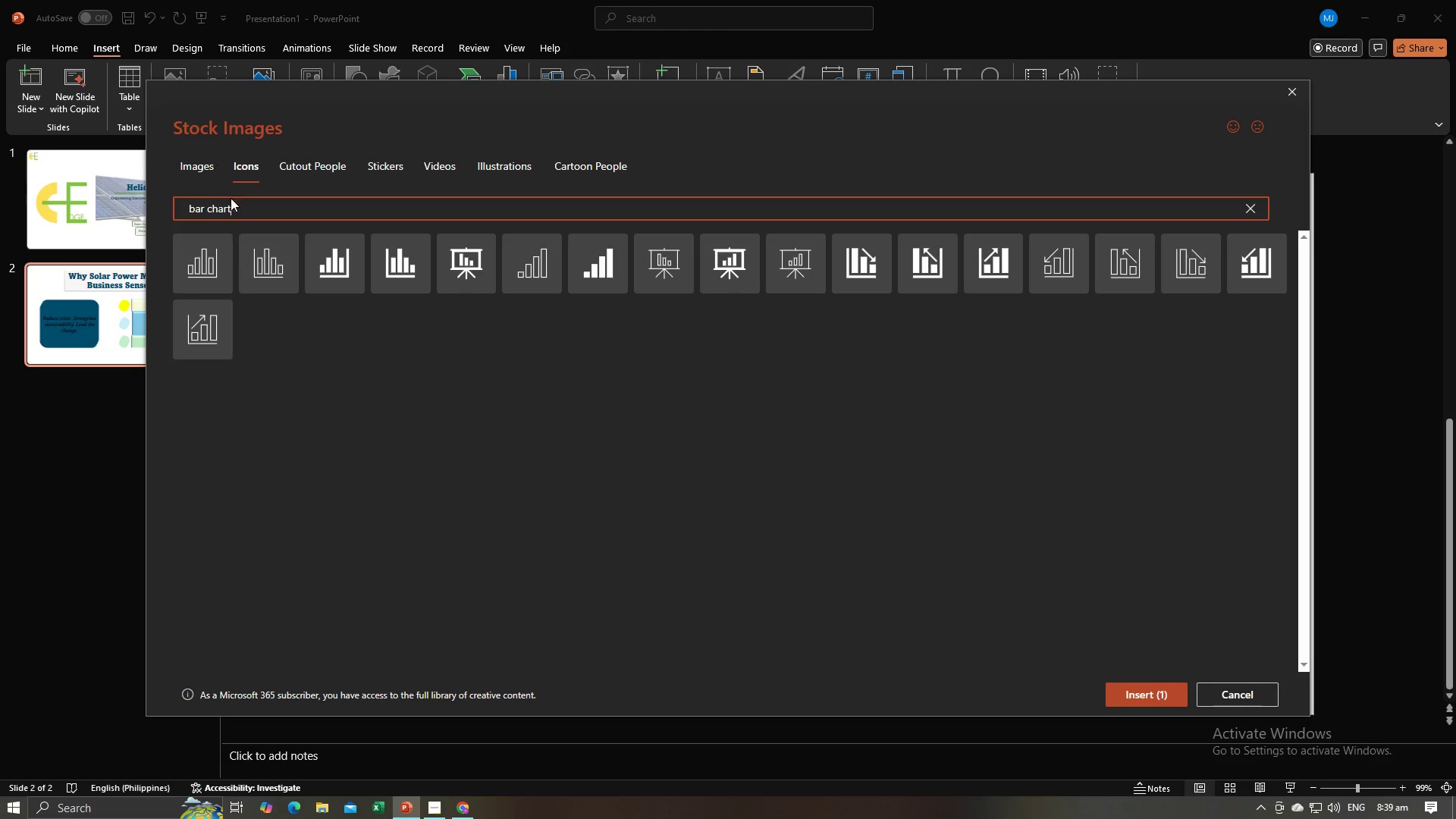 
left_click([416, 250])
 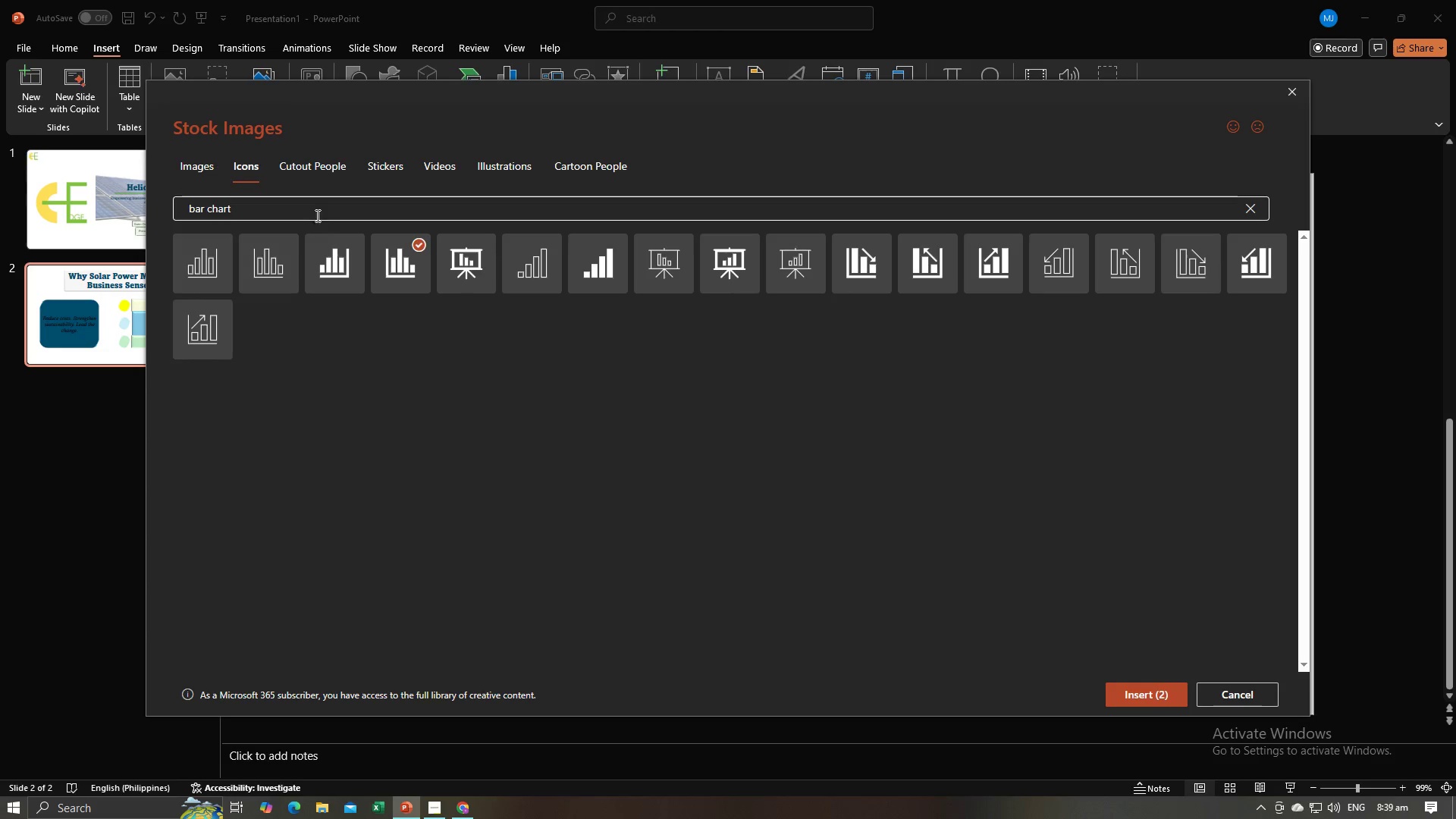 
left_click_drag(start_coordinate=[316, 212], to_coordinate=[179, 212])
 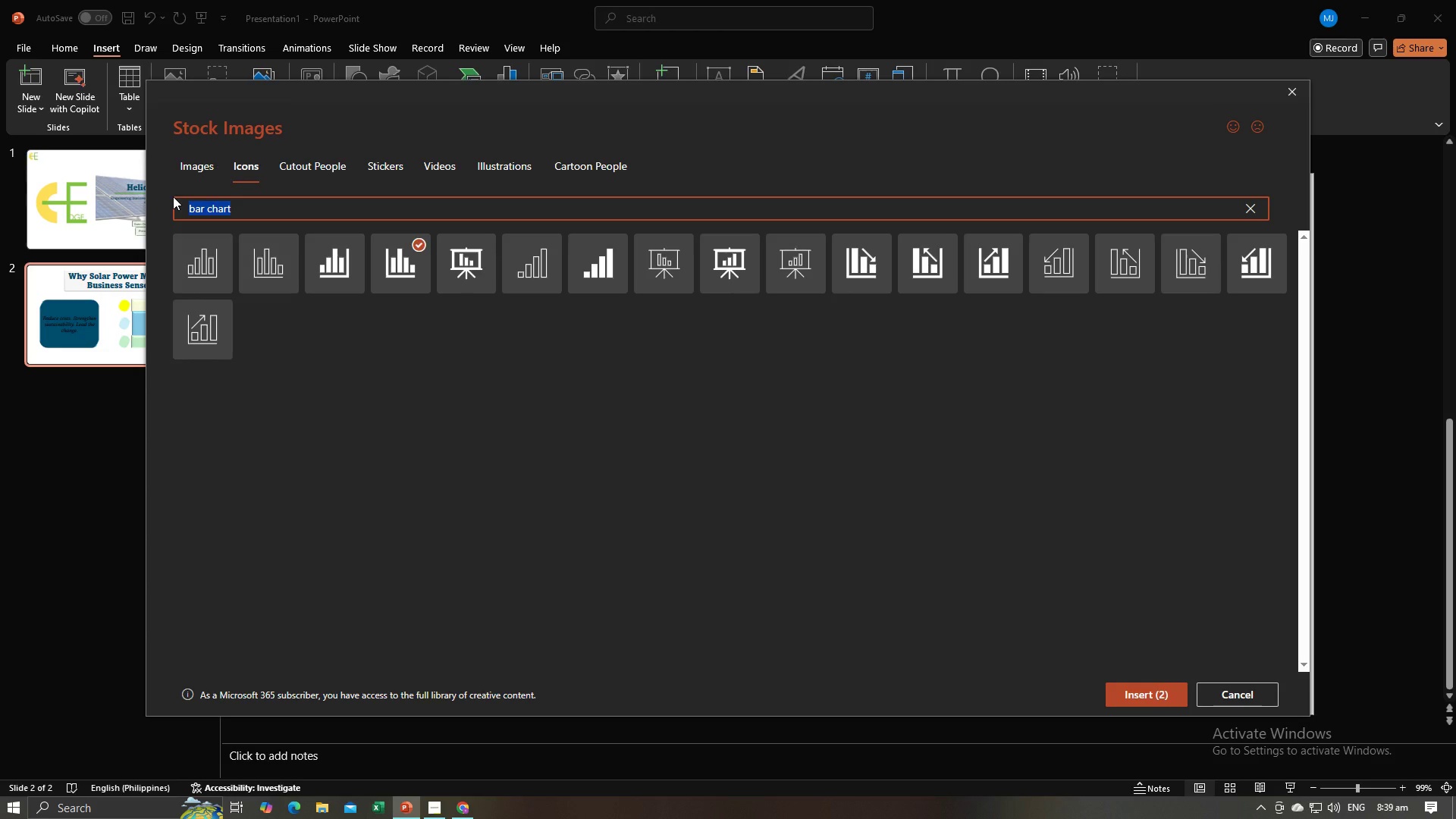 
type(Leaf)
 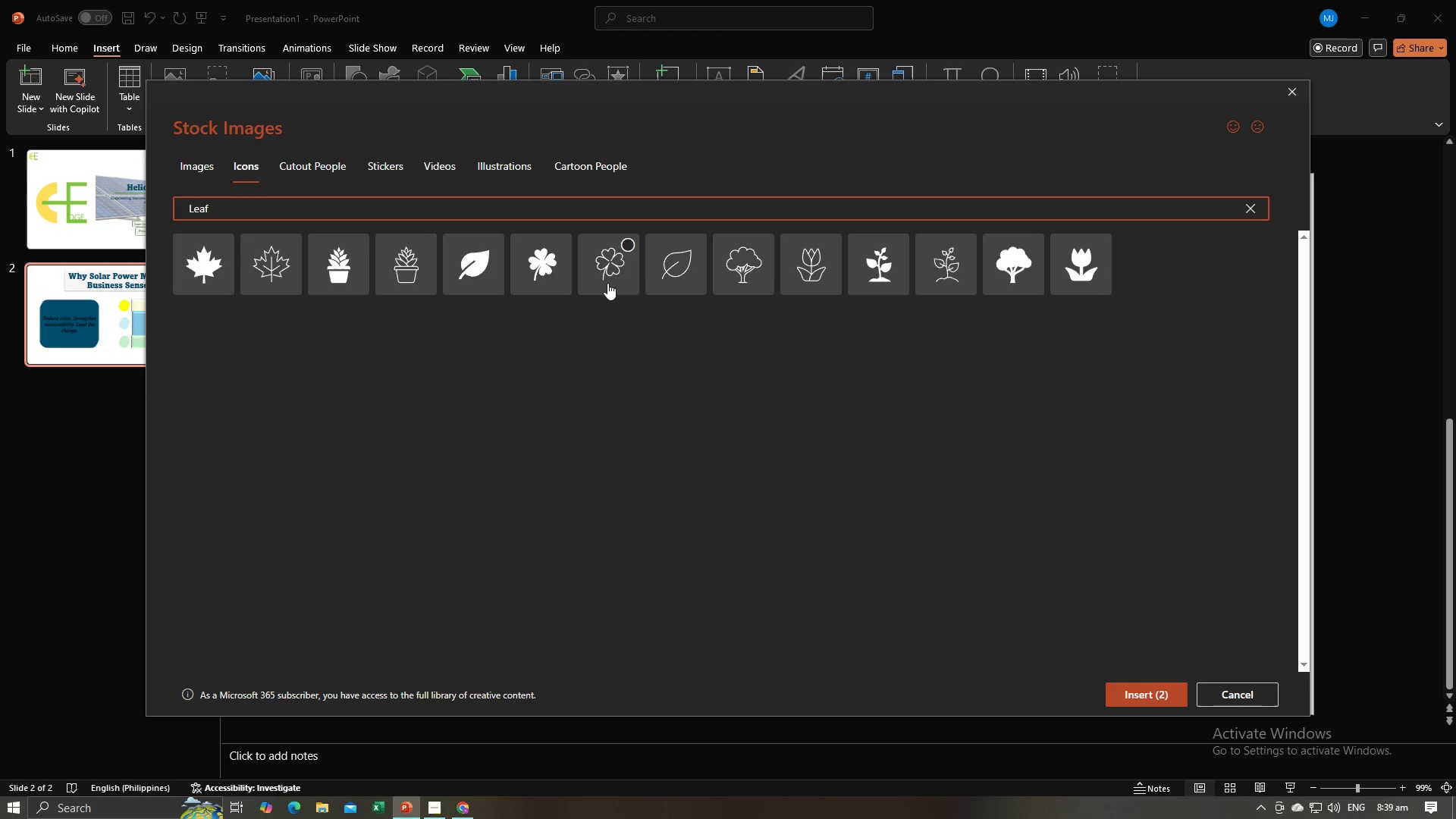 
left_click([488, 246])
 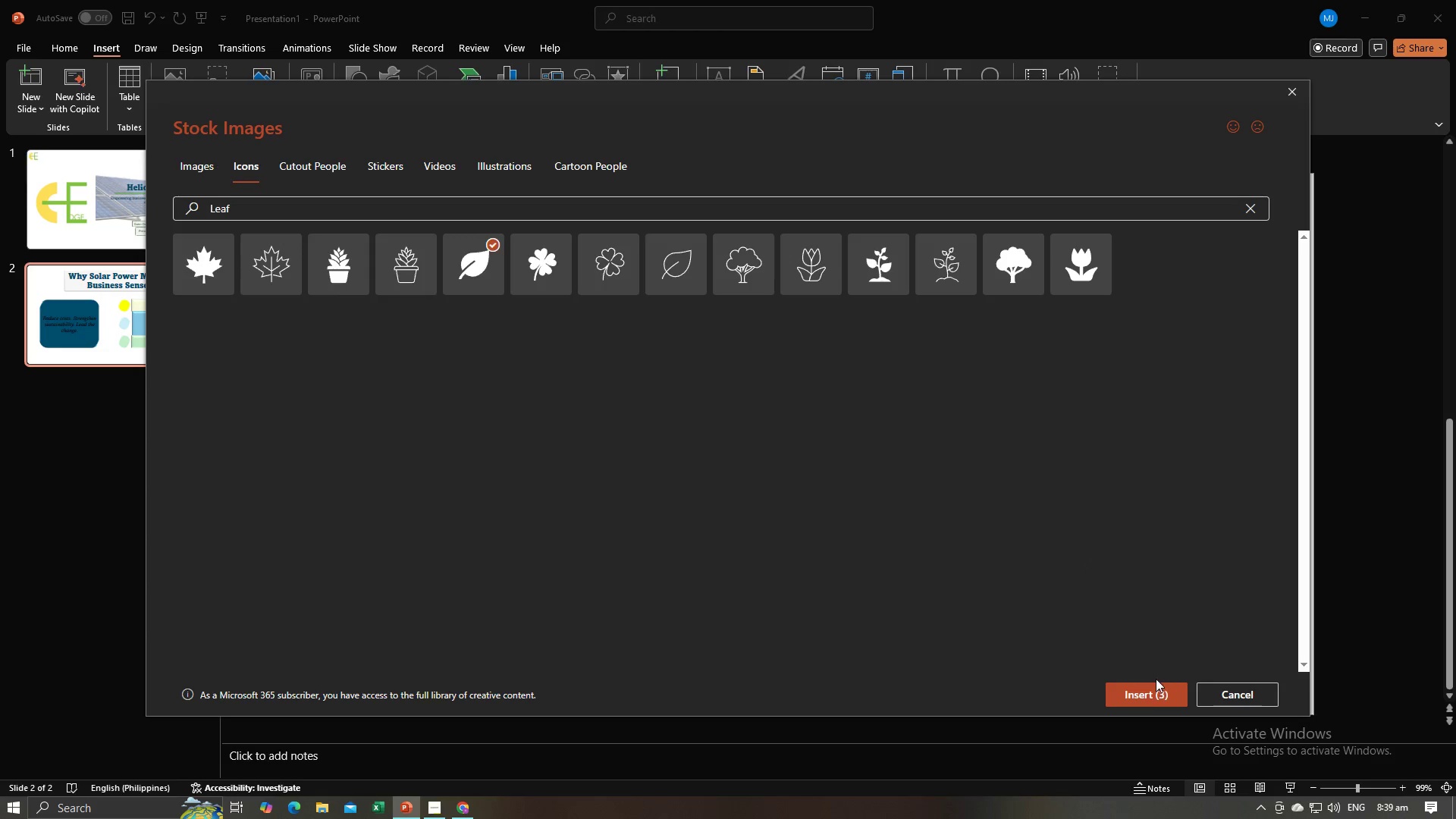 
left_click([1145, 692])
 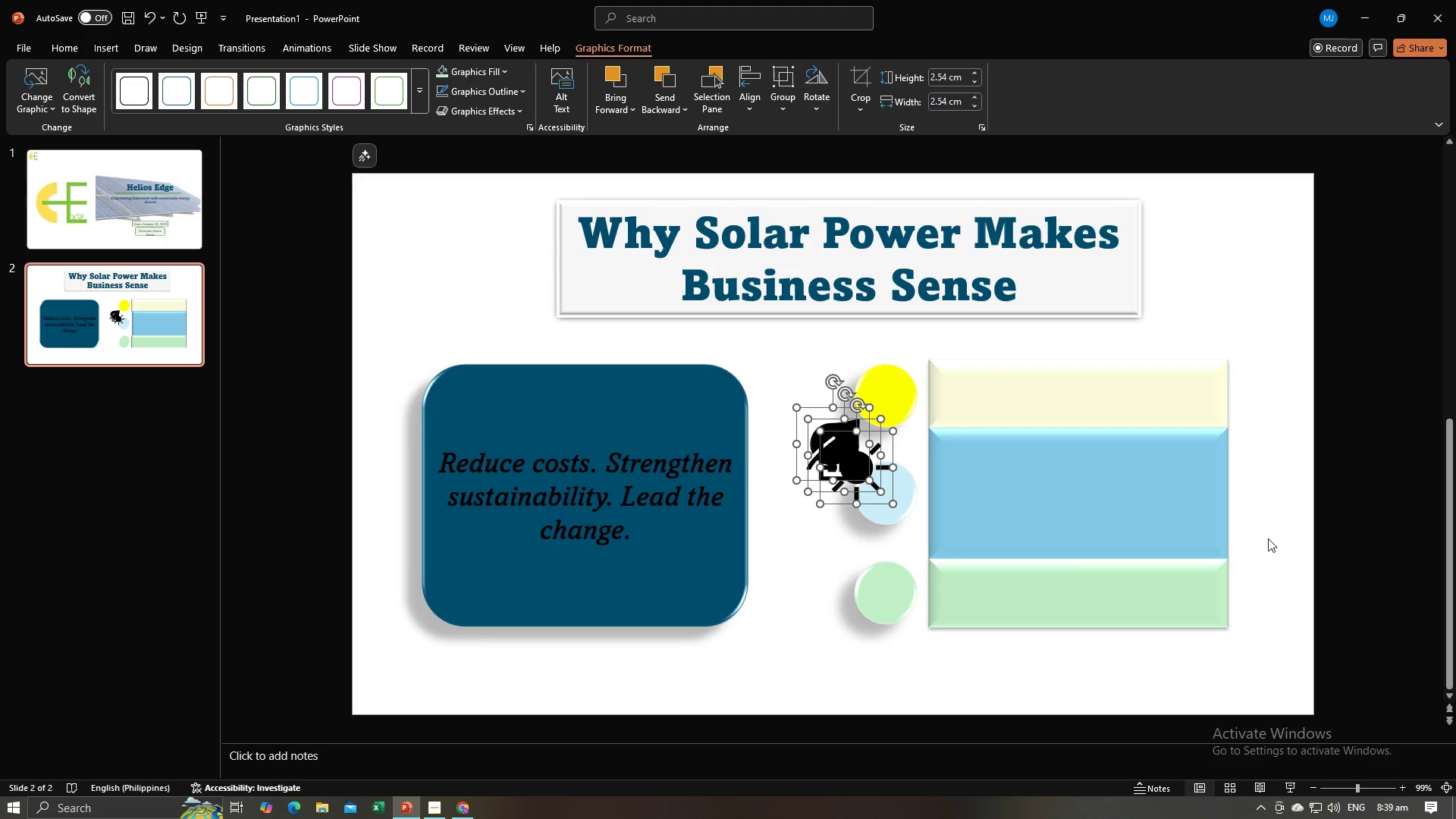 
left_click([1407, 504])
 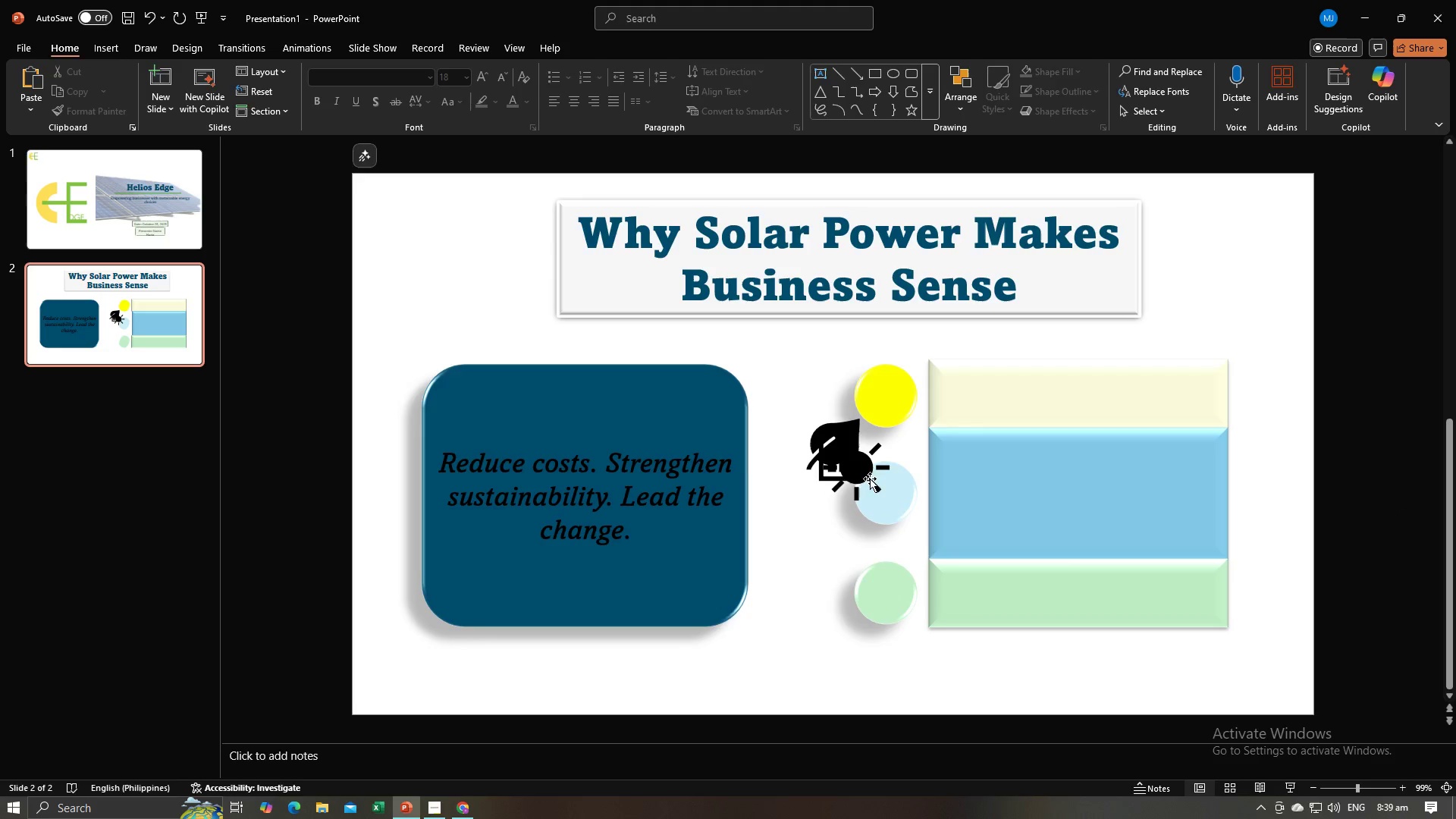 
left_click([867, 475])
 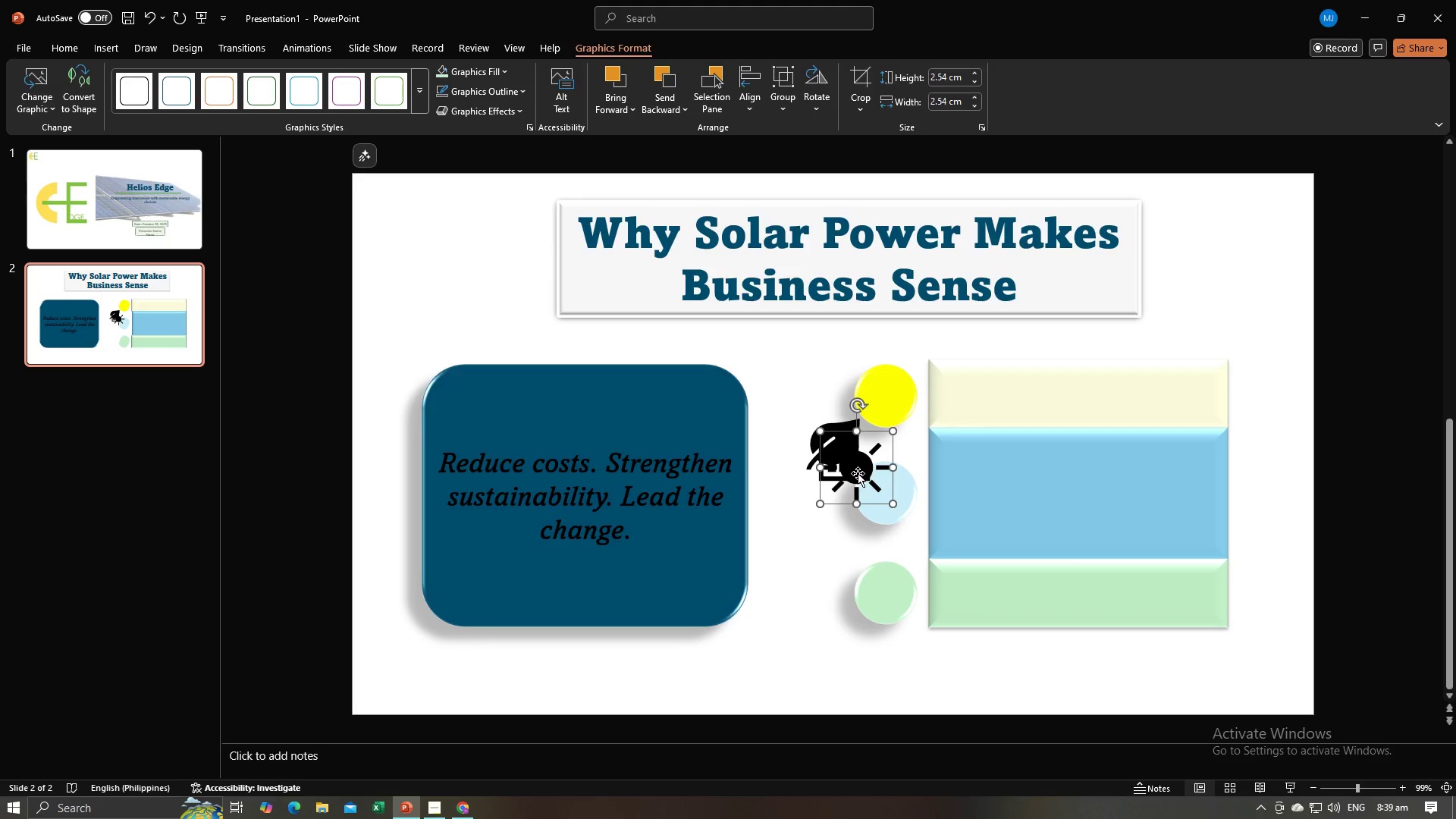 
left_click_drag(start_coordinate=[858, 473], to_coordinate=[886, 405])
 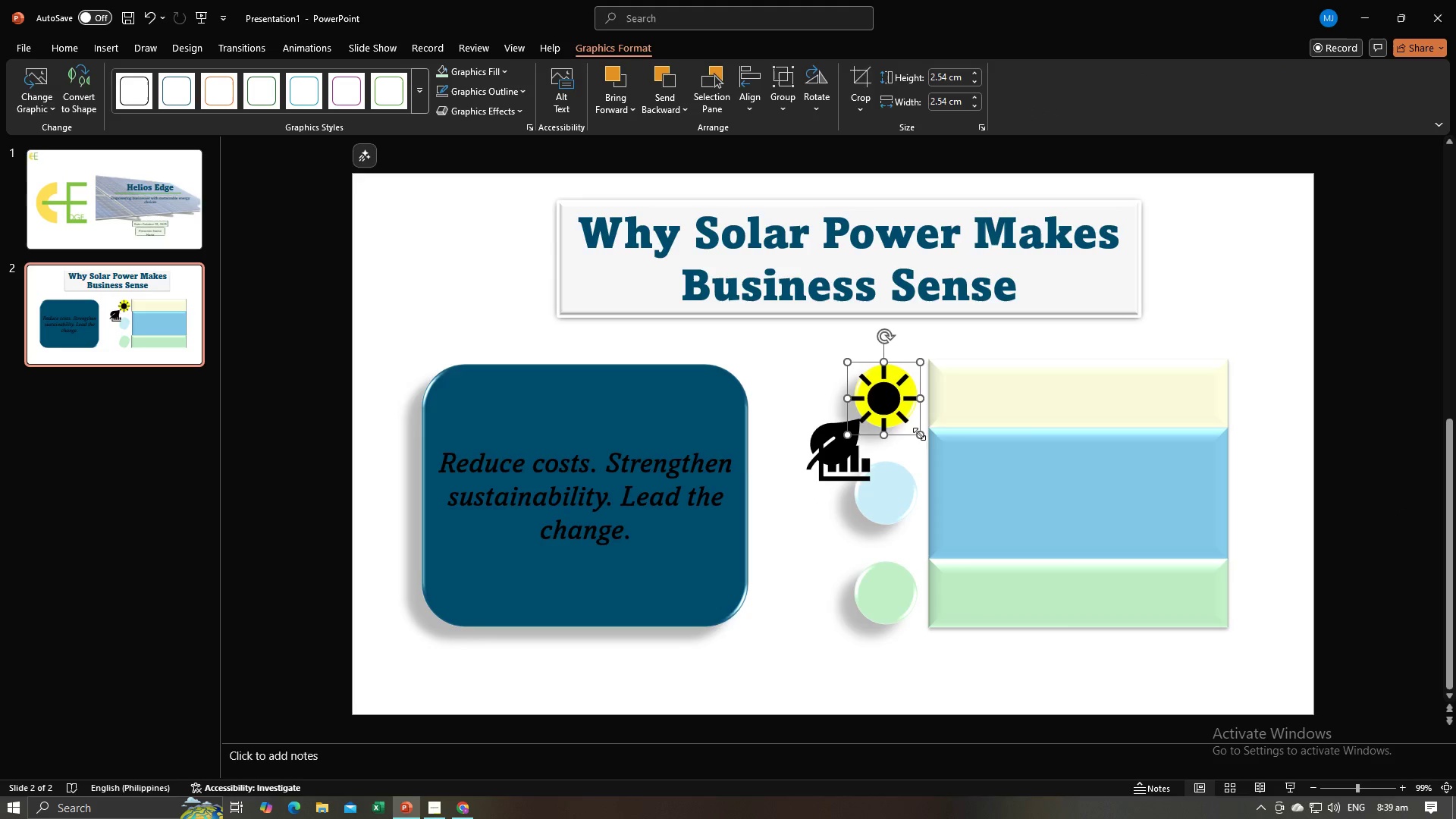 
left_click_drag(start_coordinate=[919, 434], to_coordinate=[906, 421])
 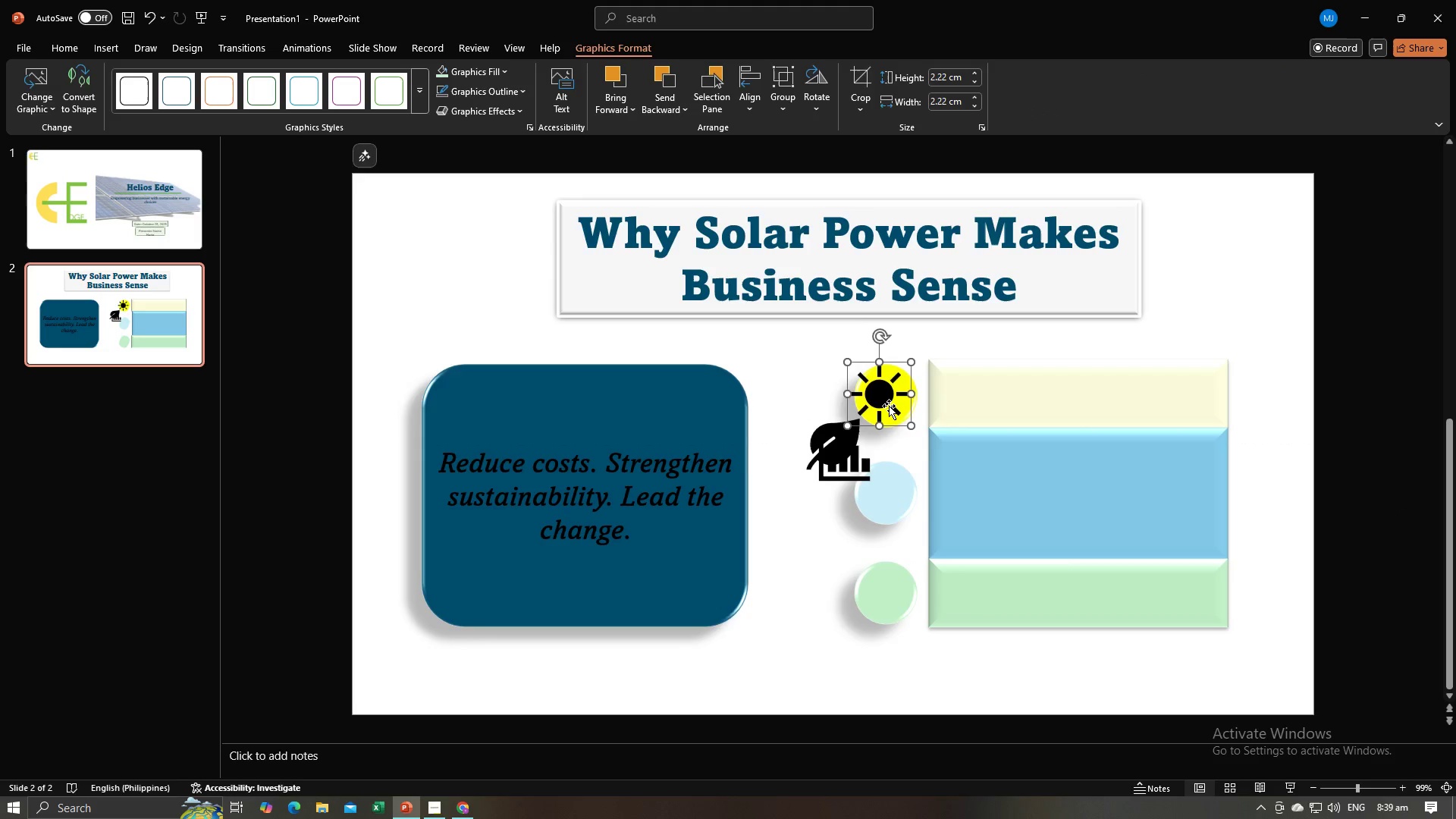 
left_click_drag(start_coordinate=[889, 406], to_coordinate=[893, 406])
 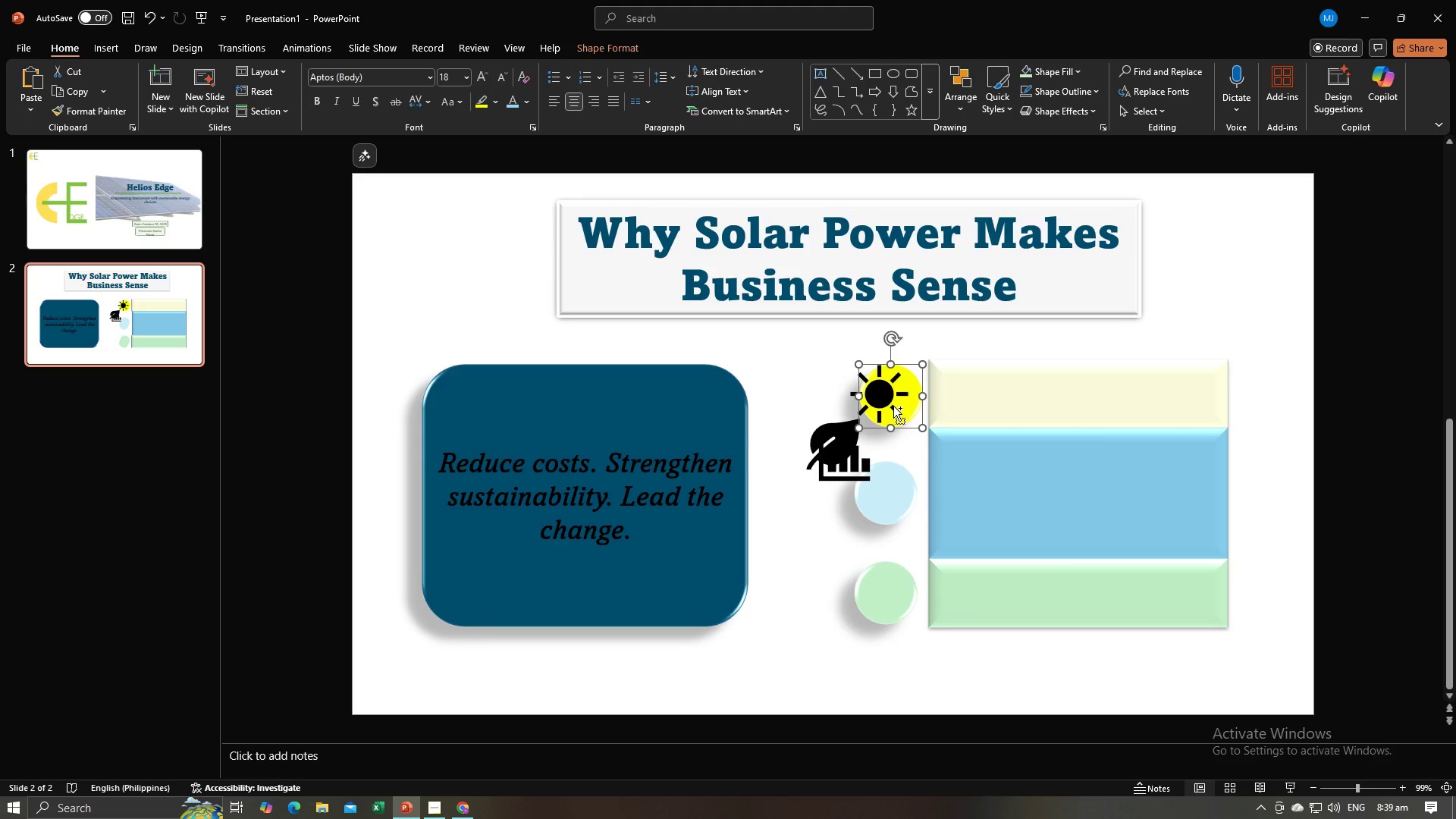 
key(Control+ControlLeft)
 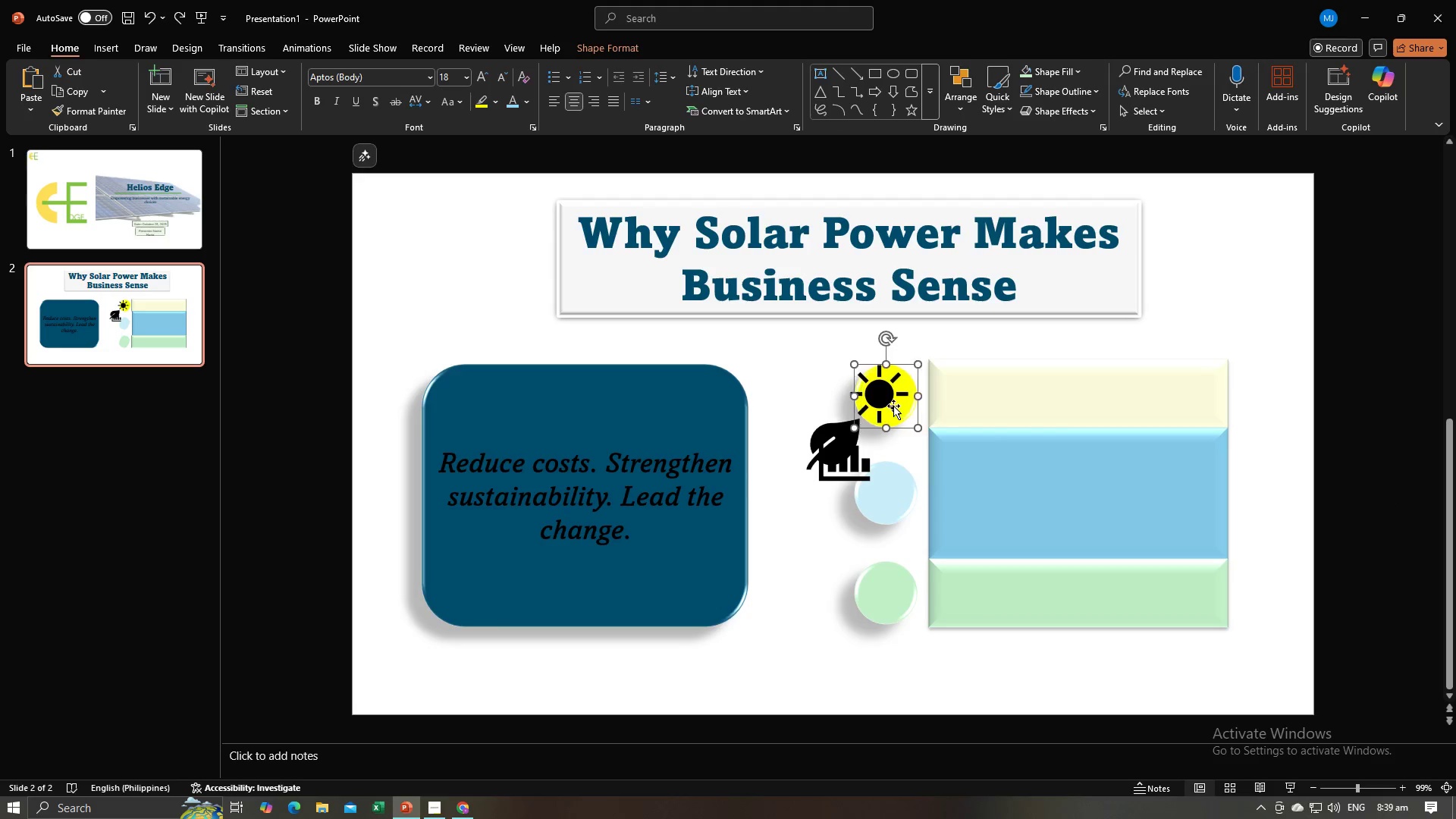 
key(Control+Z)
 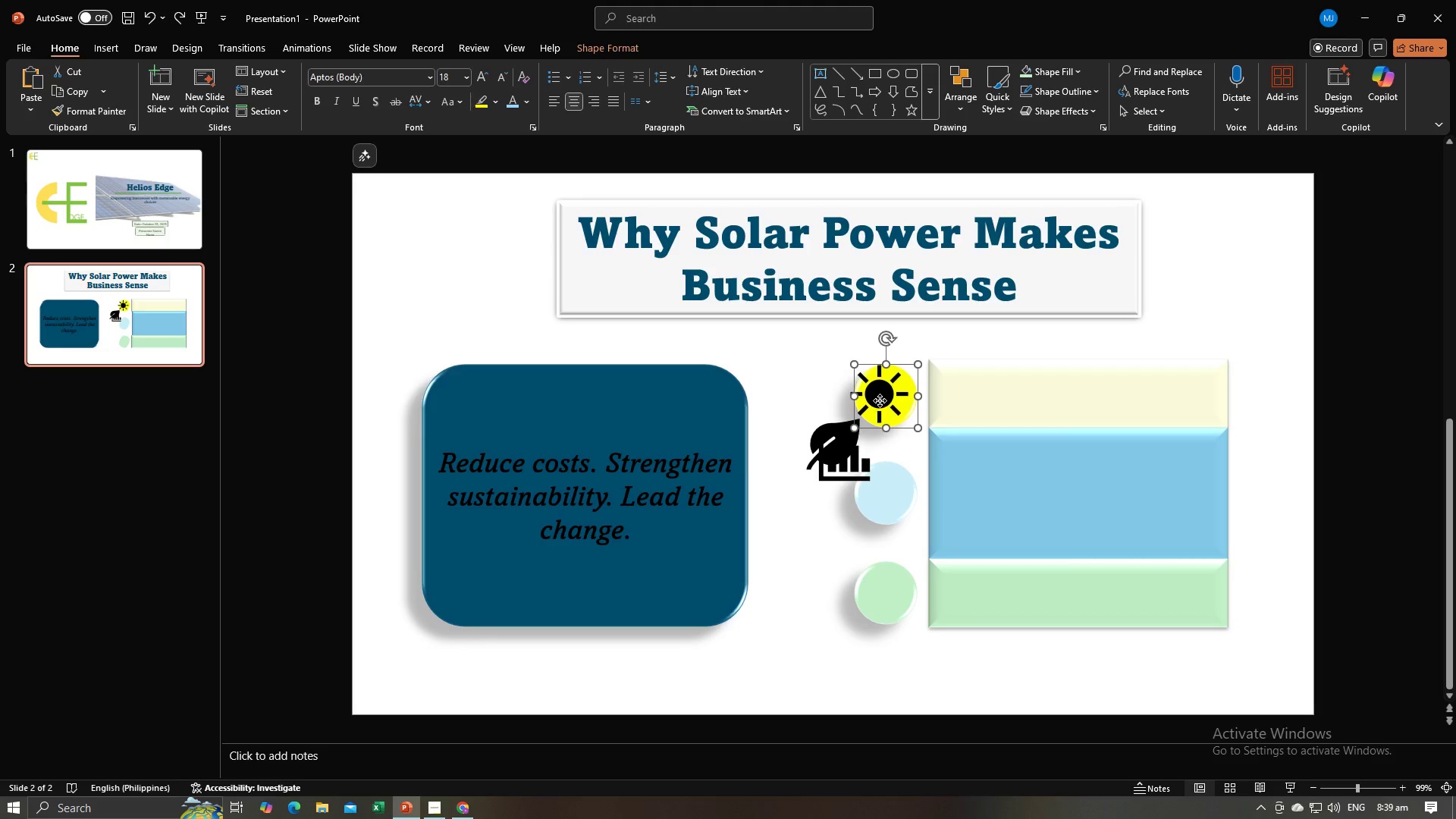 
left_click([880, 400])
 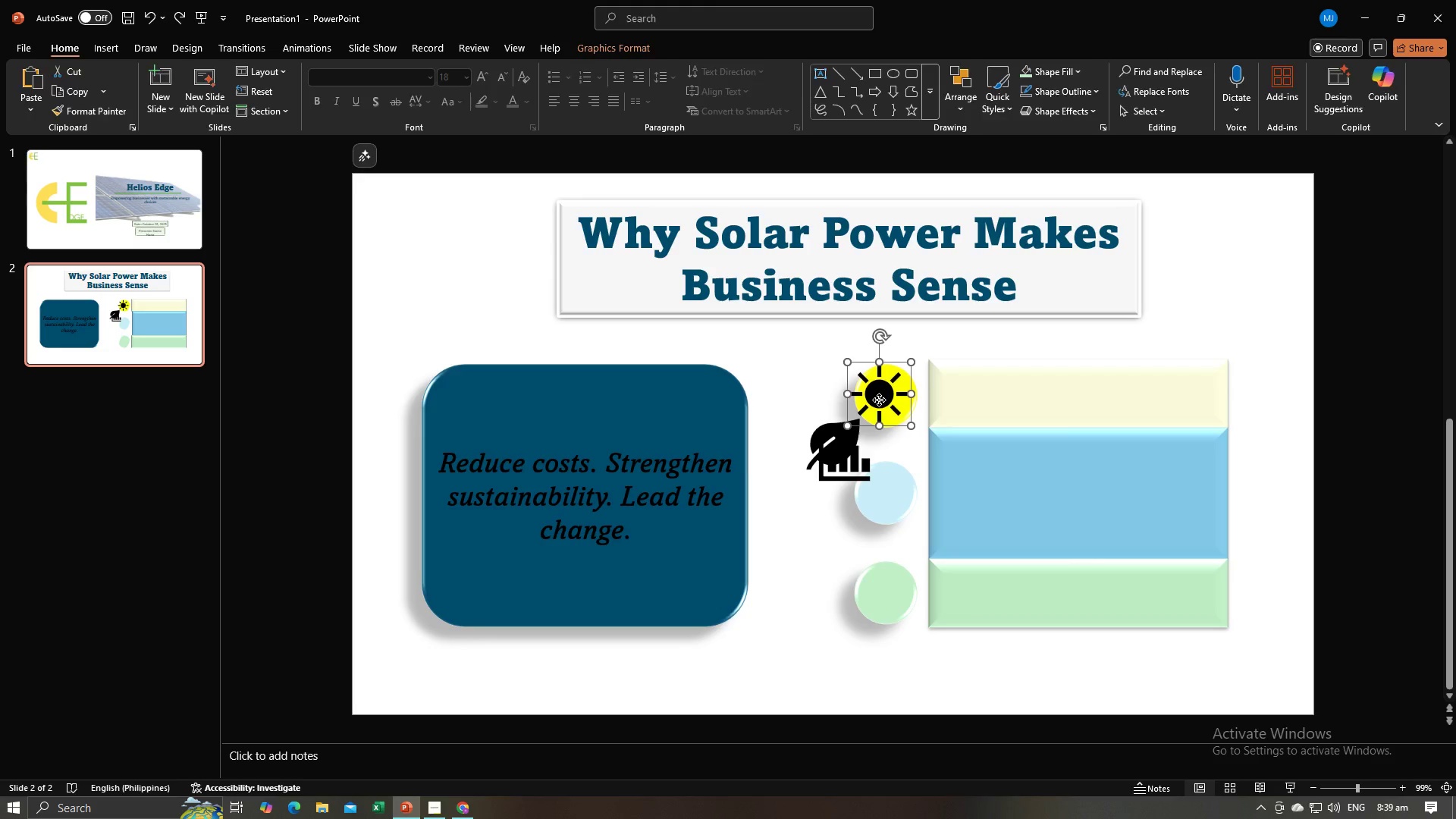 
left_click_drag(start_coordinate=[879, 400], to_coordinate=[884, 400])
 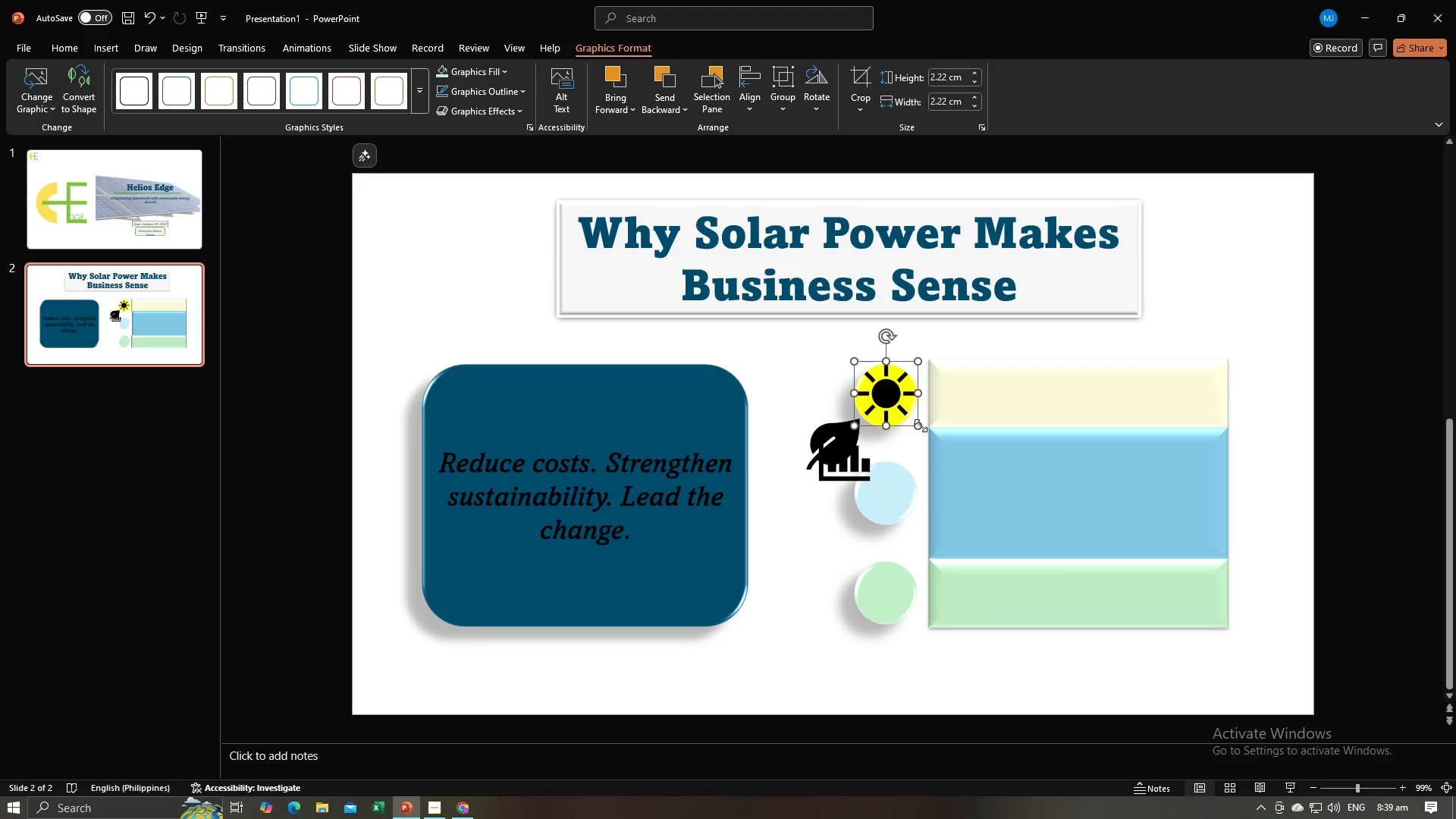 
left_click_drag(start_coordinate=[920, 425], to_coordinate=[911, 417])
 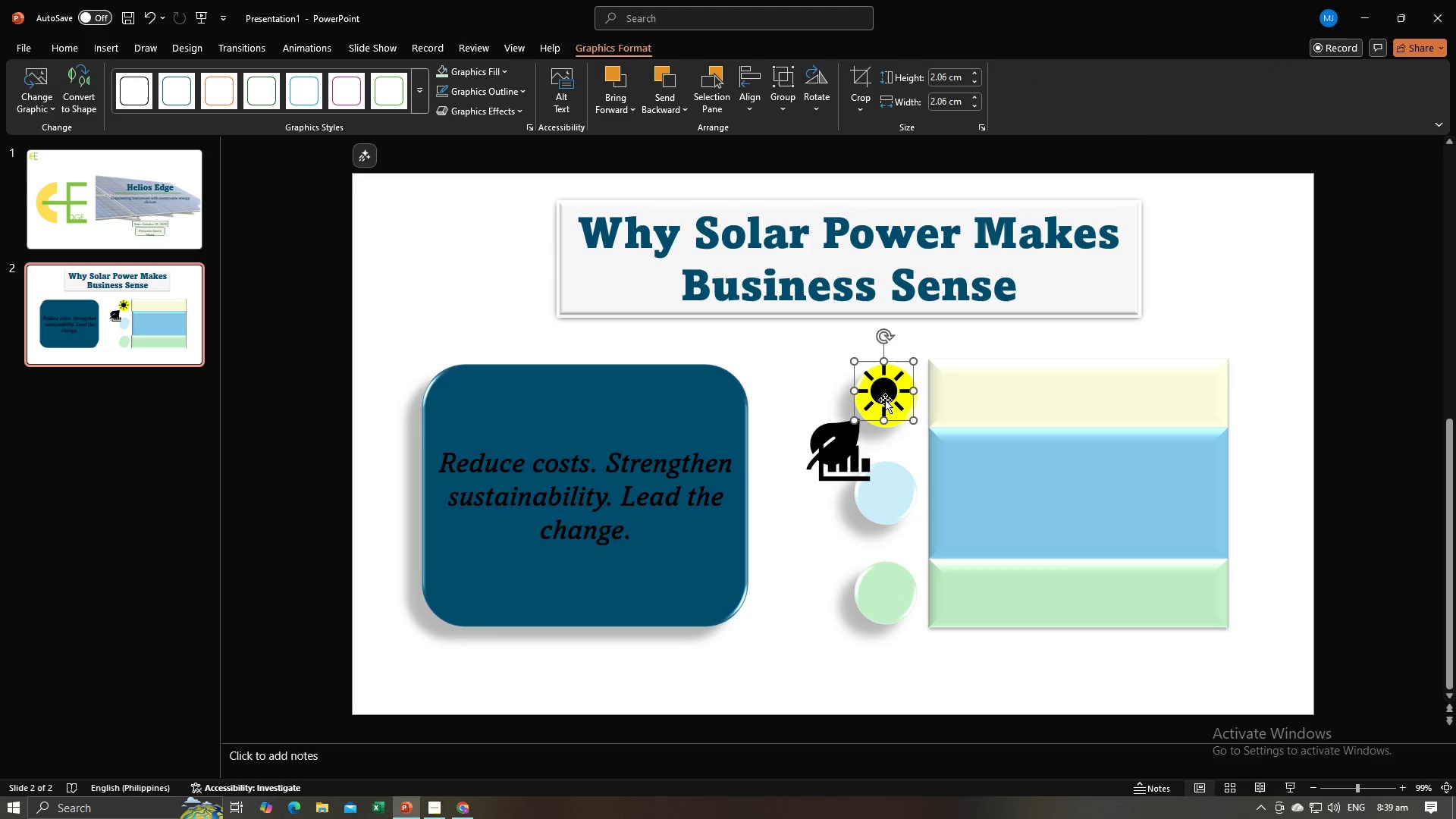 
left_click_drag(start_coordinate=[885, 400], to_coordinate=[888, 404])
 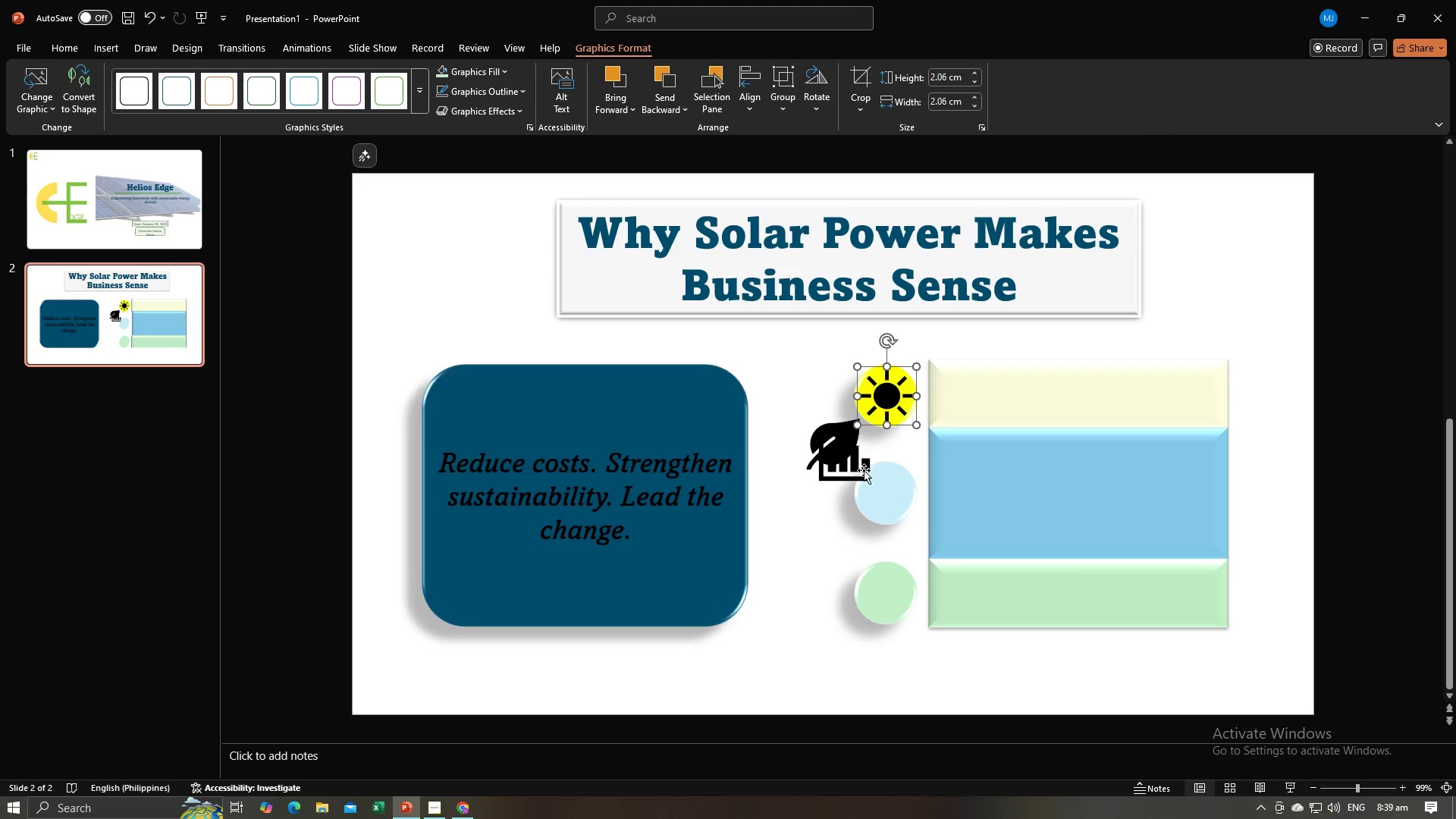 
left_click([864, 470])
 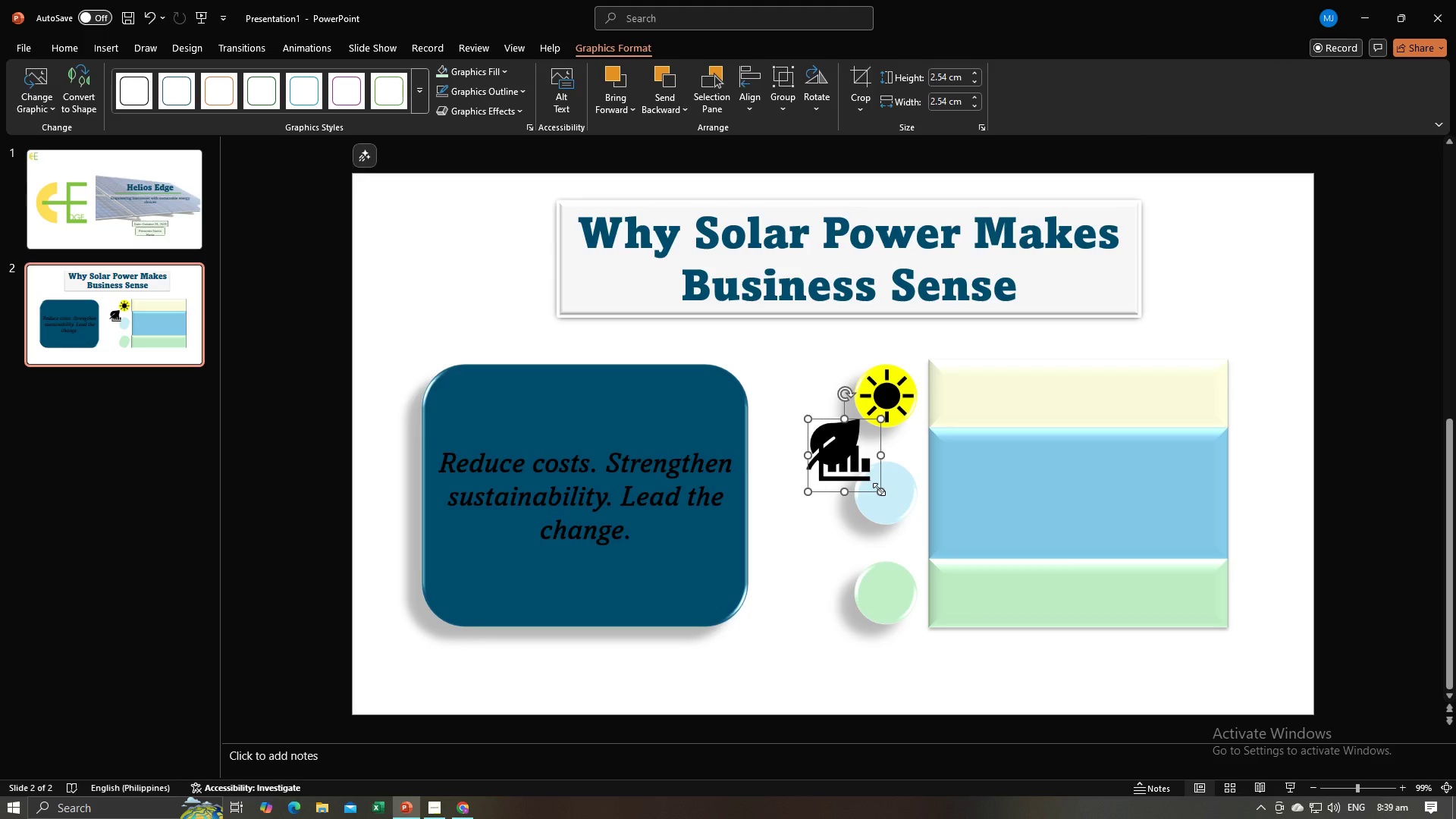 
left_click_drag(start_coordinate=[879, 489], to_coordinate=[862, 466])
 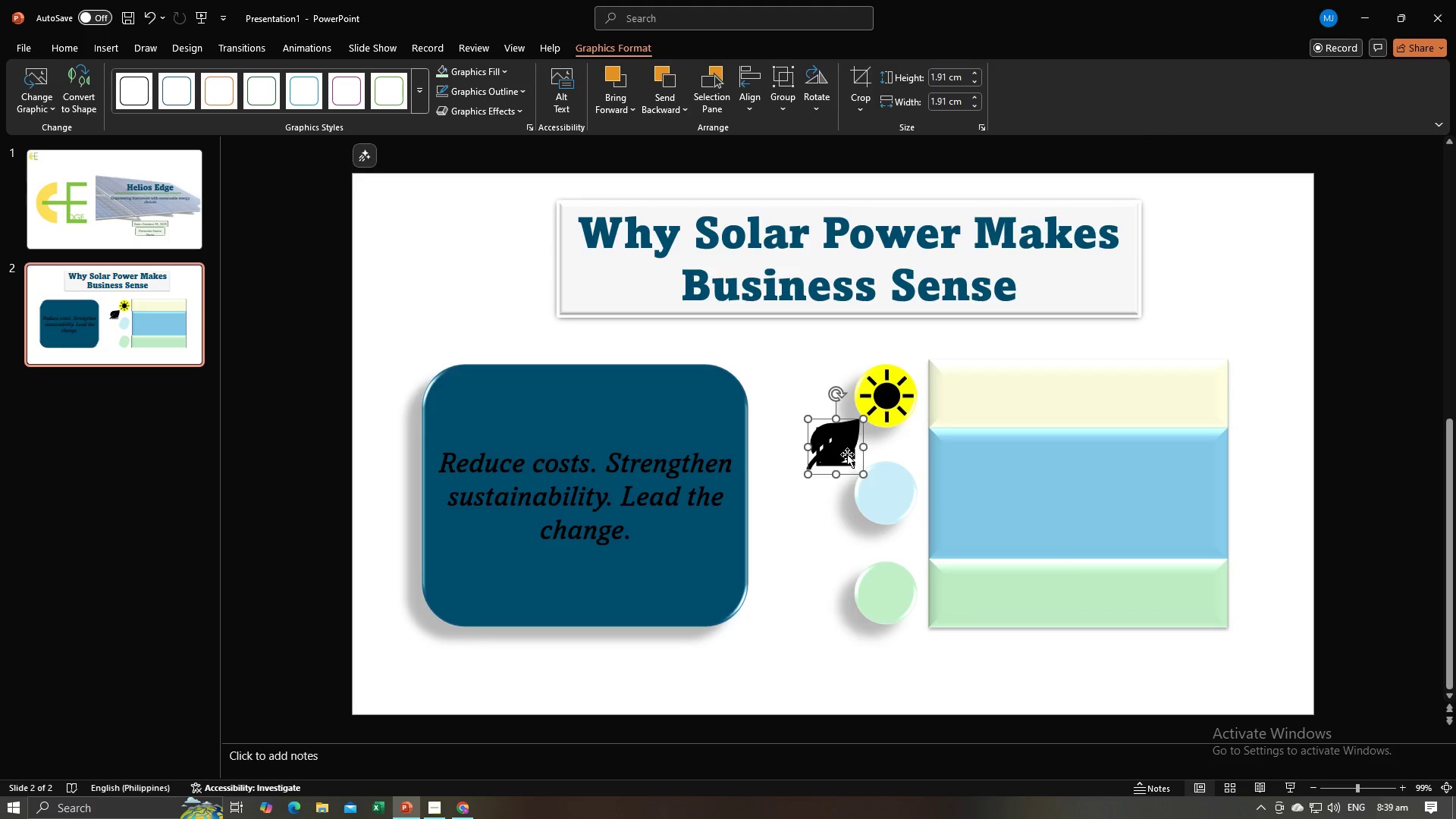 
left_click_drag(start_coordinate=[847, 454], to_coordinate=[843, 597])
 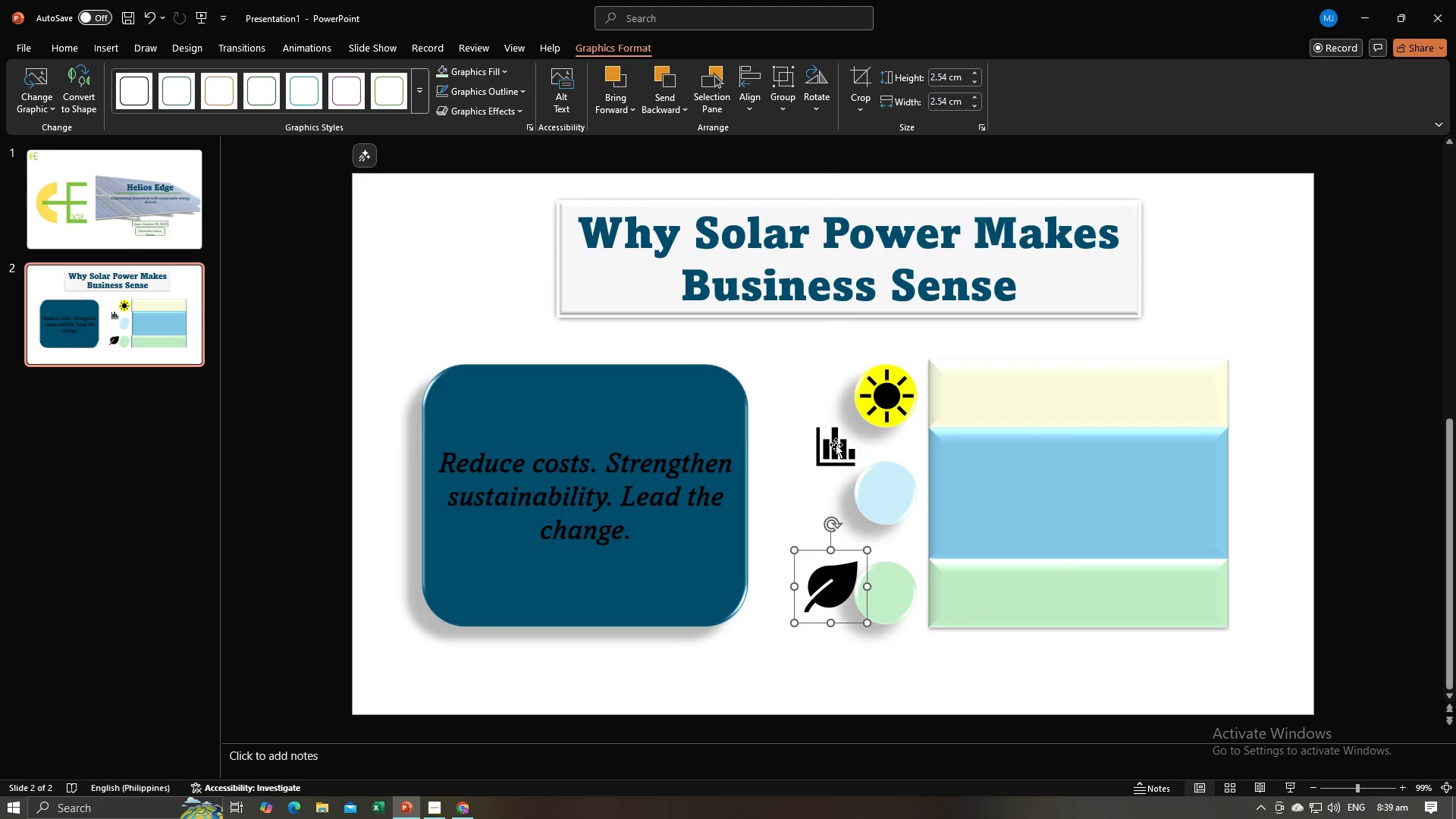 
left_click([836, 444])
 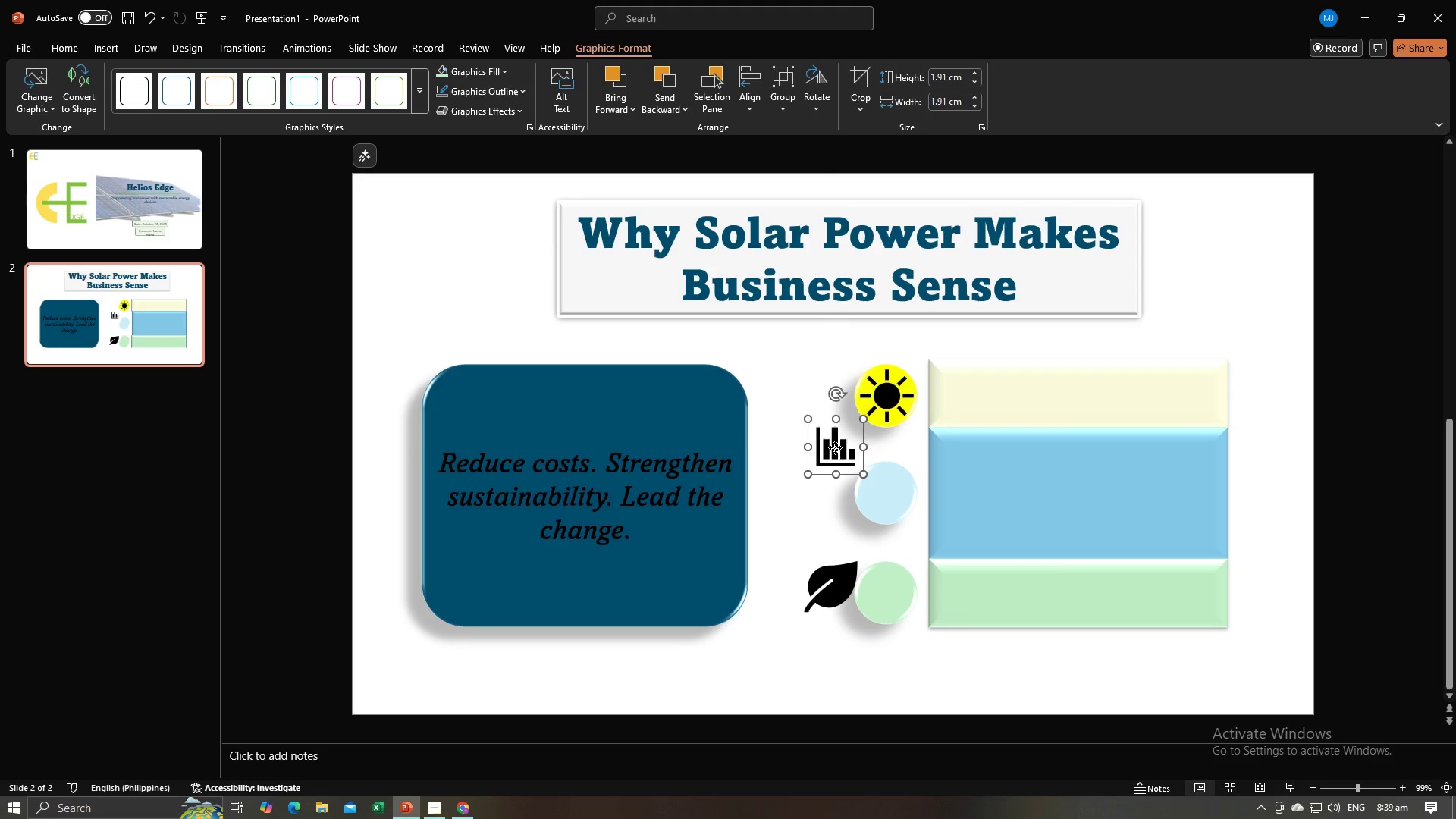 
left_click_drag(start_coordinate=[835, 447], to_coordinate=[884, 489])
 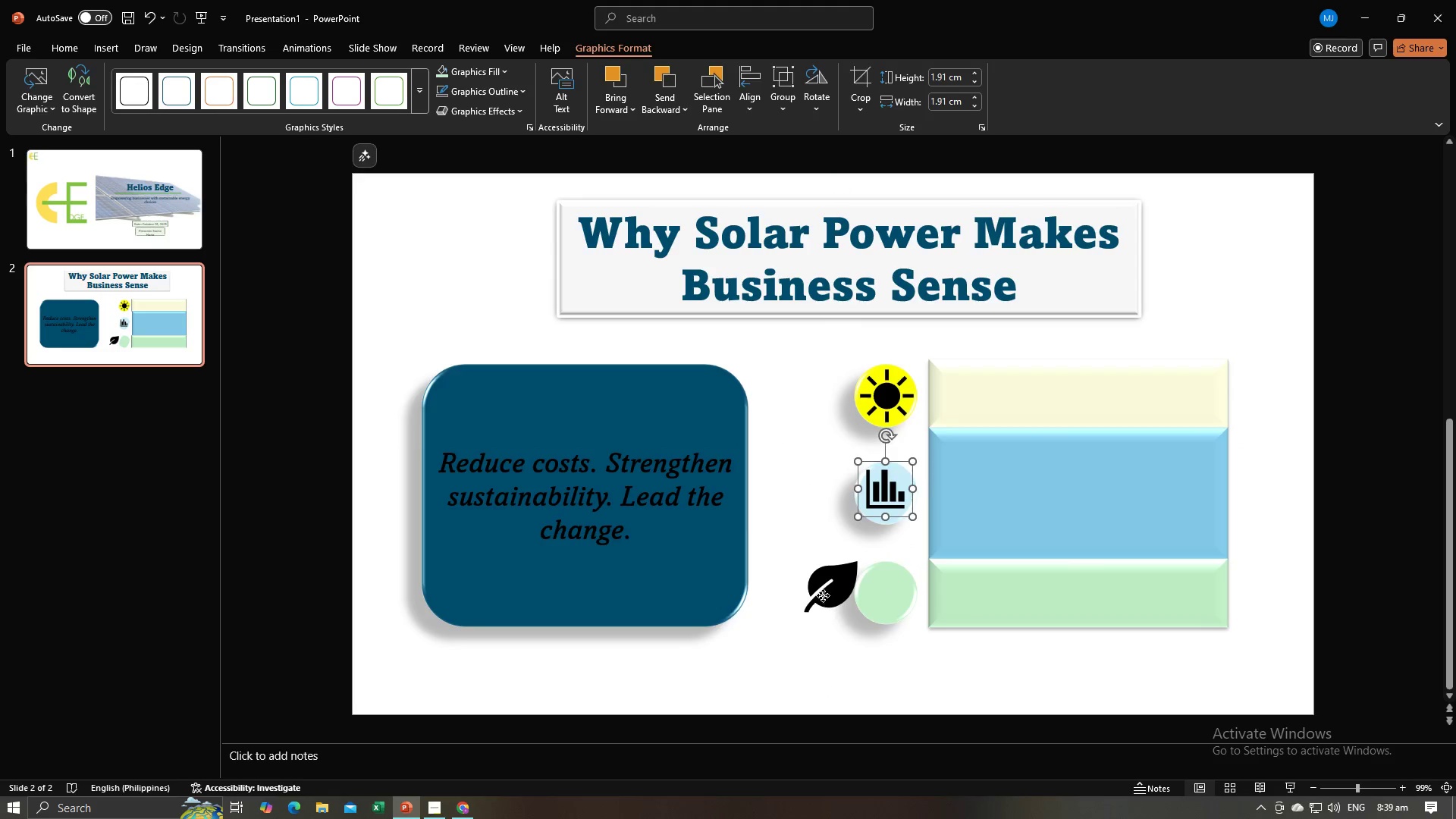 
left_click([823, 595])
 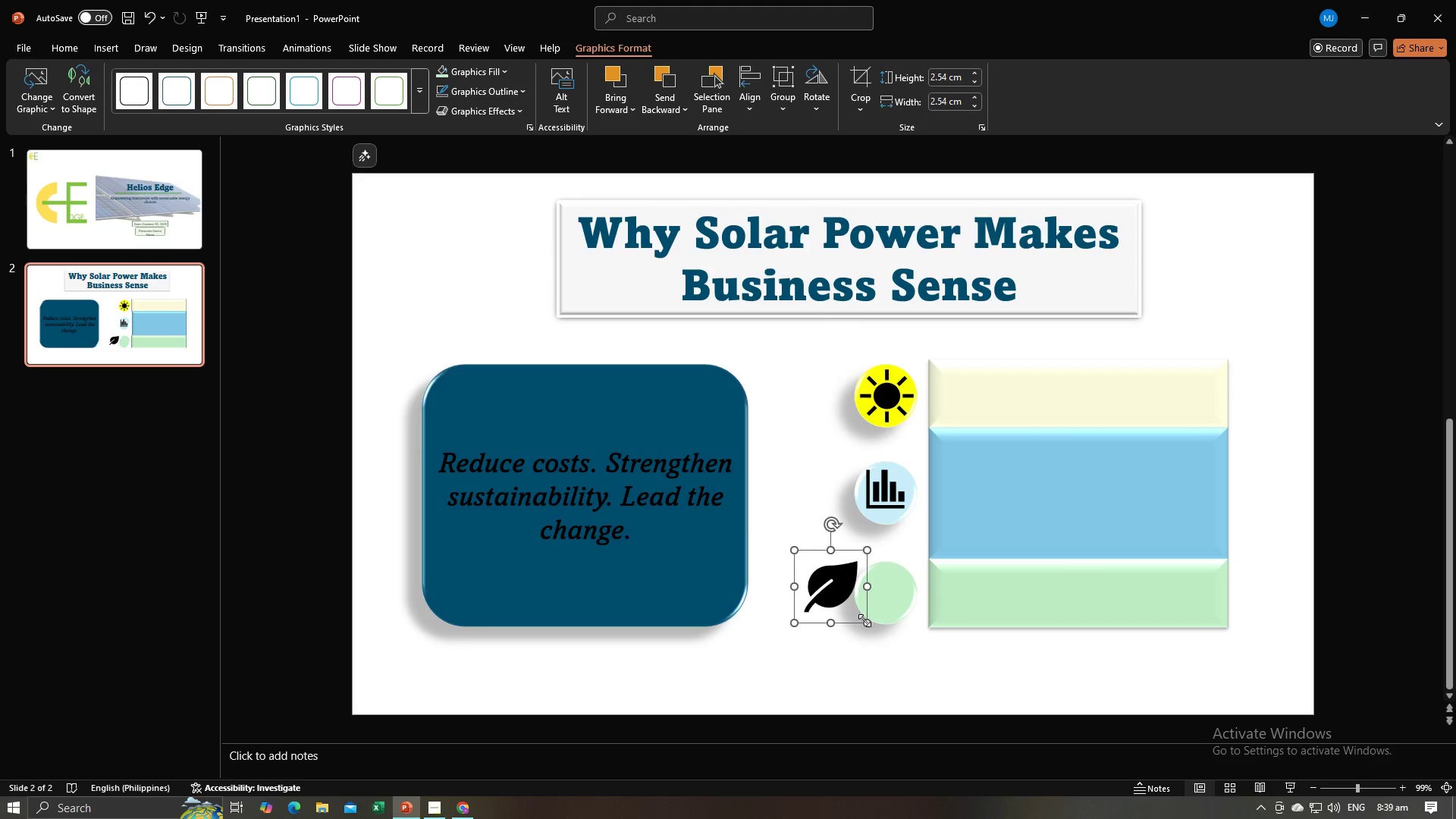 
left_click_drag(start_coordinate=[864, 620], to_coordinate=[845, 607])
 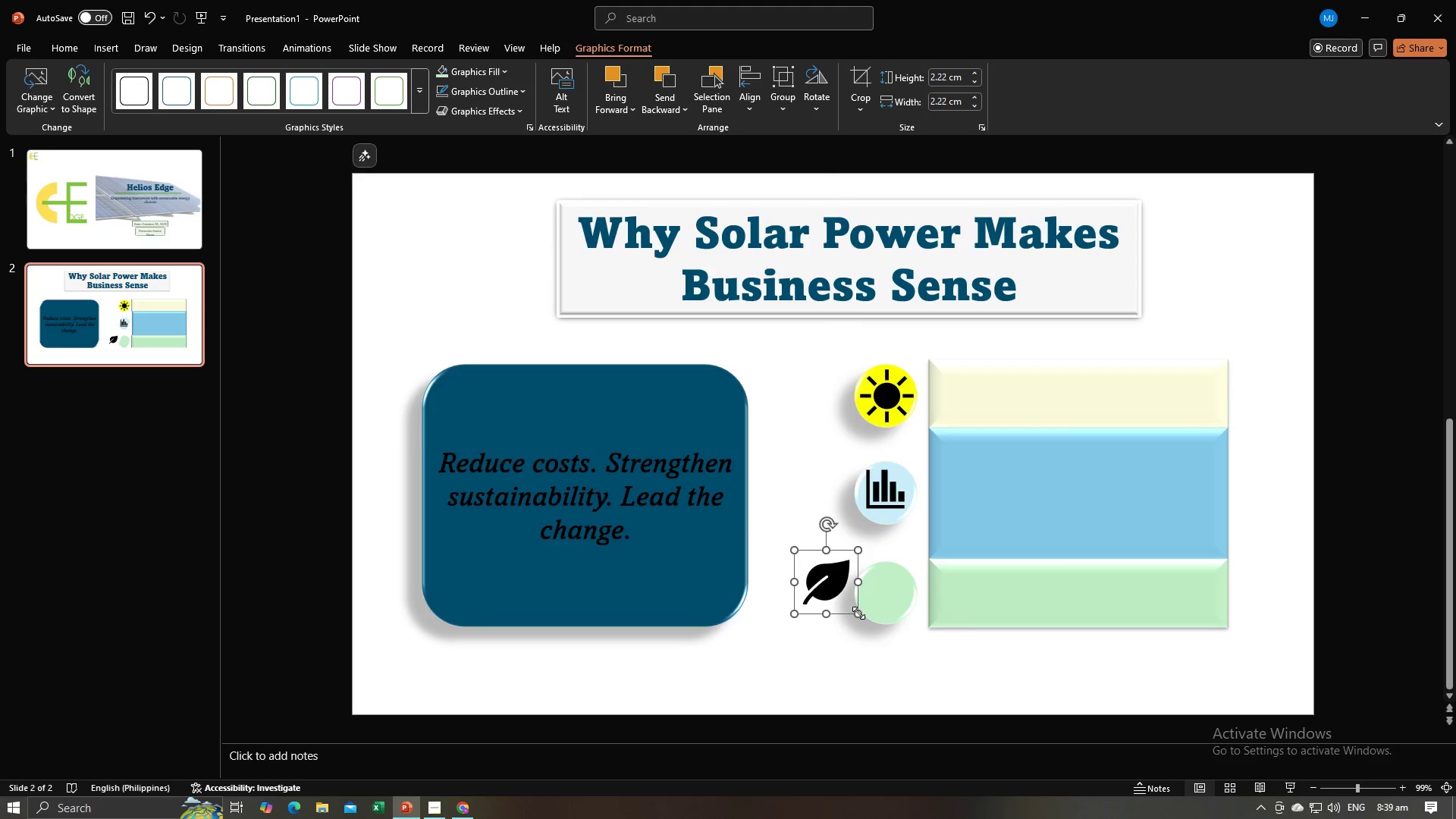 
left_click_drag(start_coordinate=[860, 613], to_coordinate=[853, 604])
 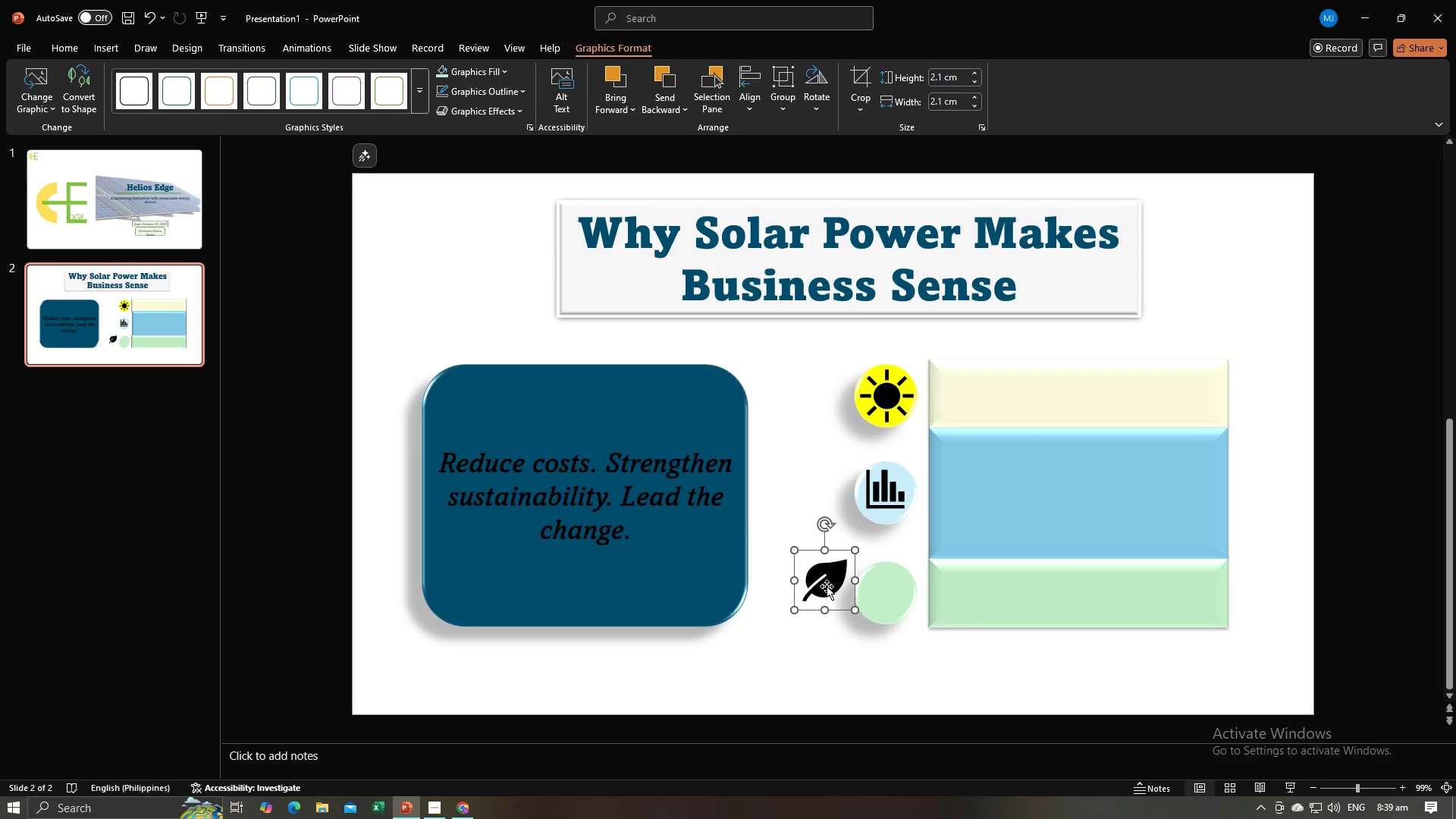 
left_click_drag(start_coordinate=[827, 585], to_coordinate=[885, 597])
 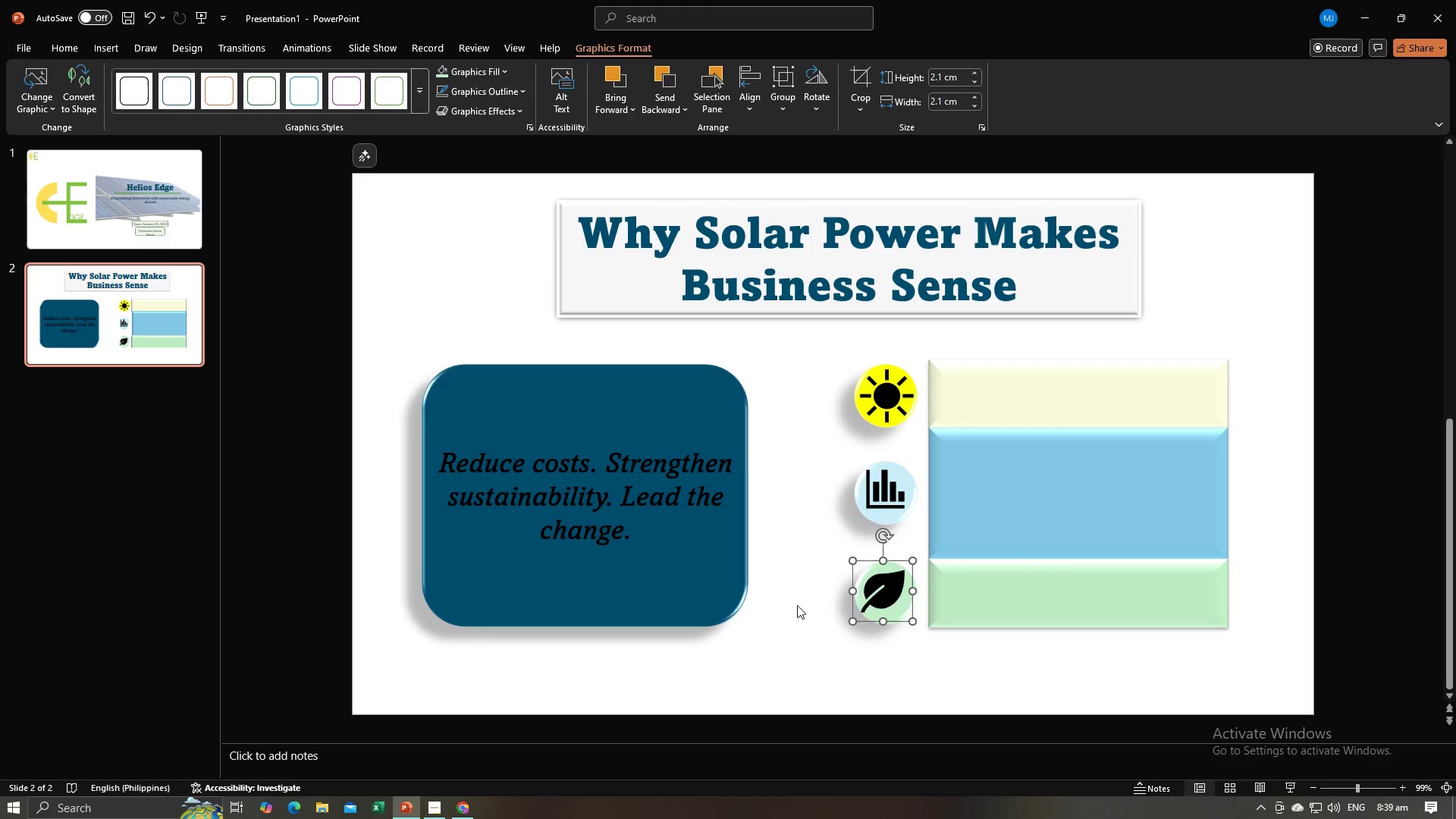 
left_click([797, 605])
 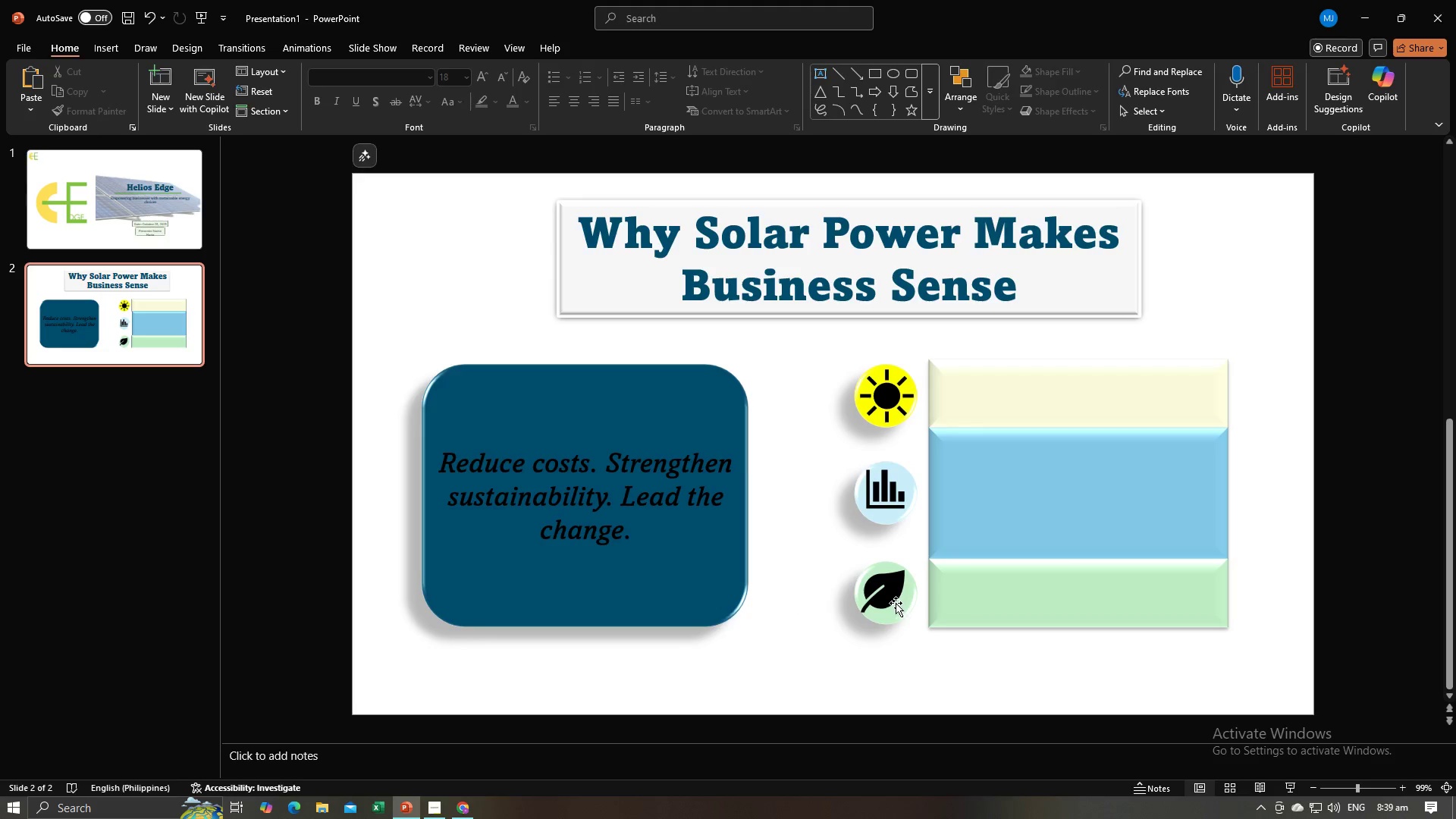 
left_click([885, 598])
 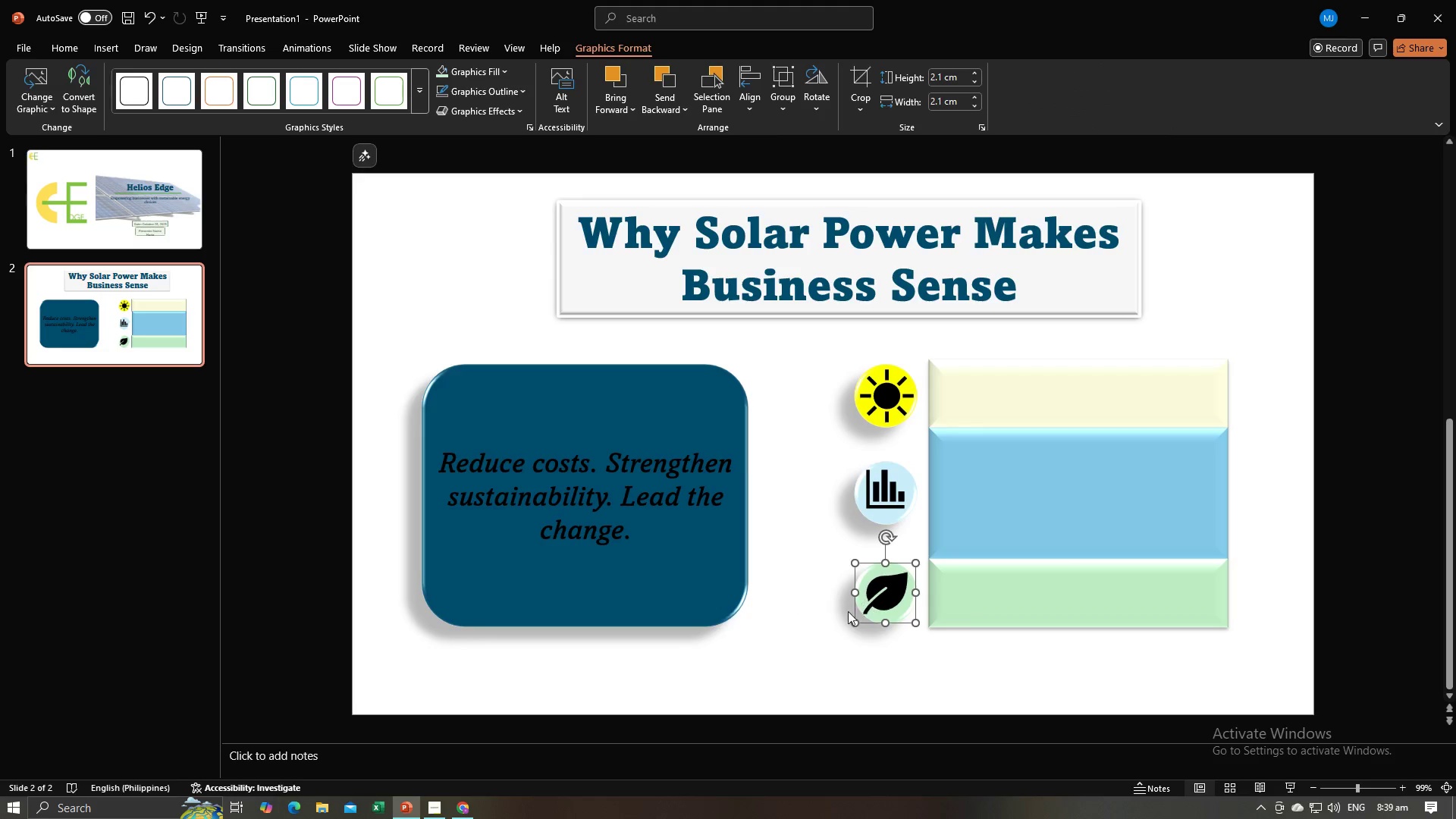 
left_click([836, 617])
 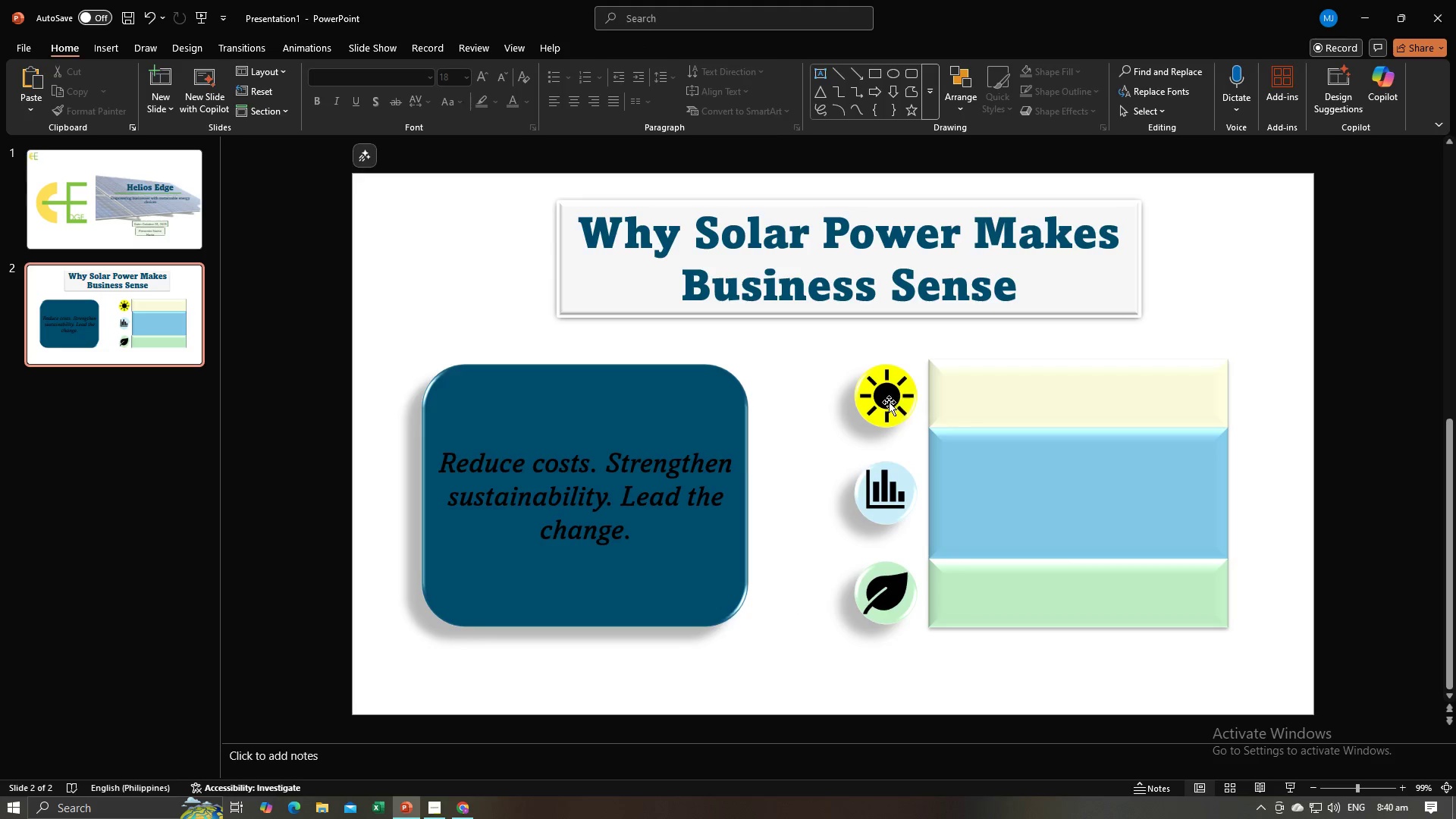 
left_click([886, 401])
 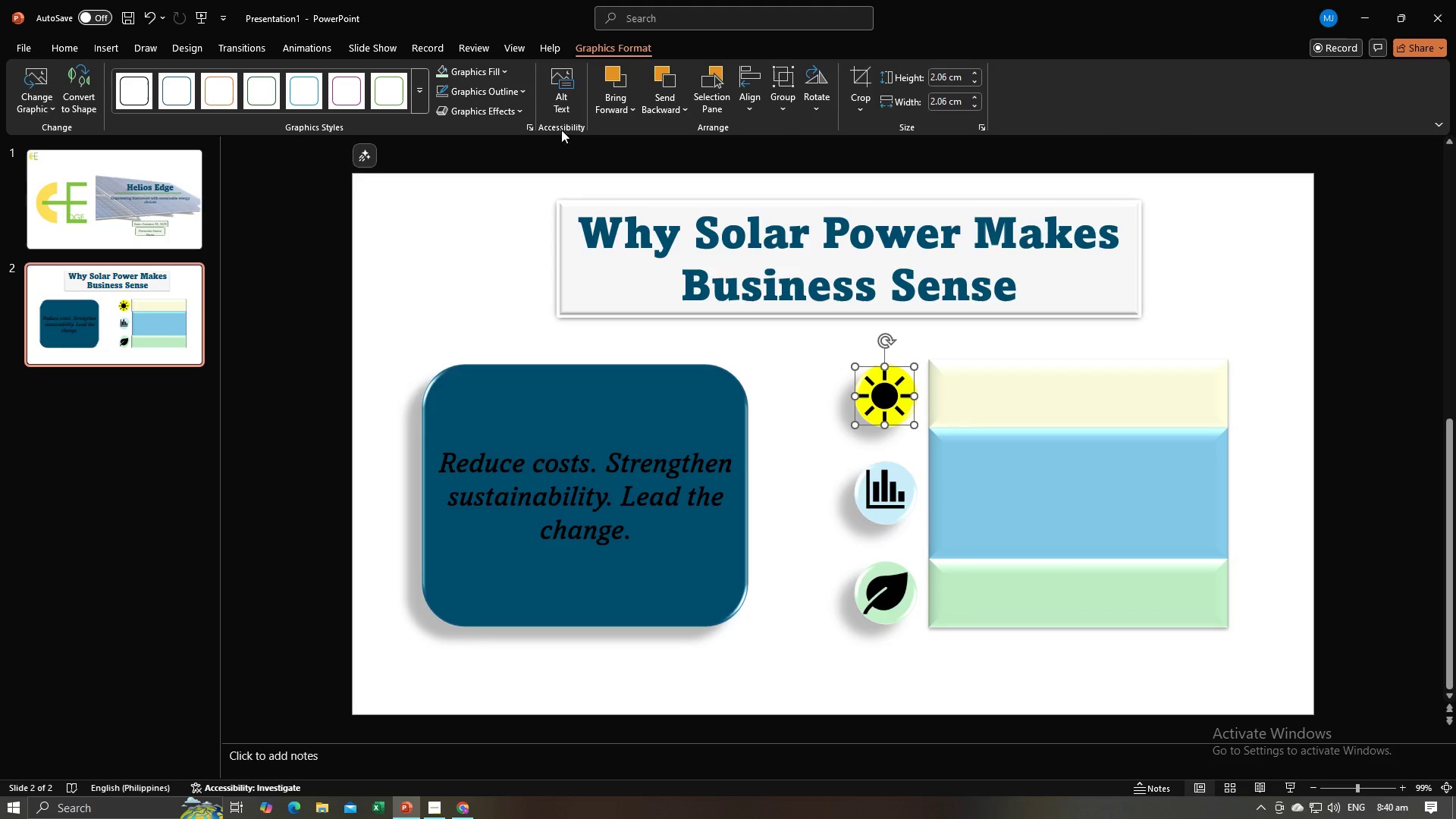 
left_click([503, 74])
 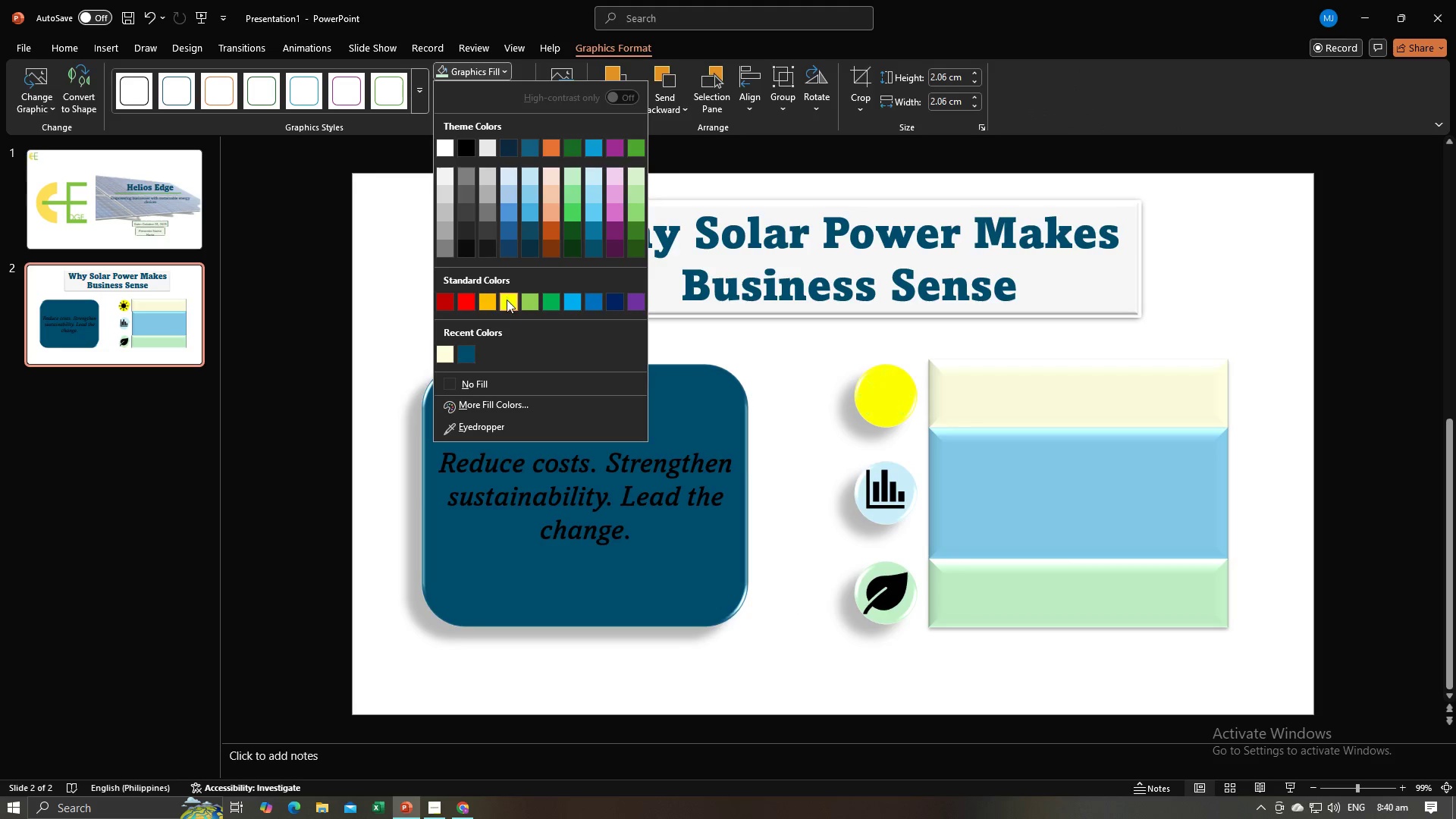 
left_click([507, 300])
 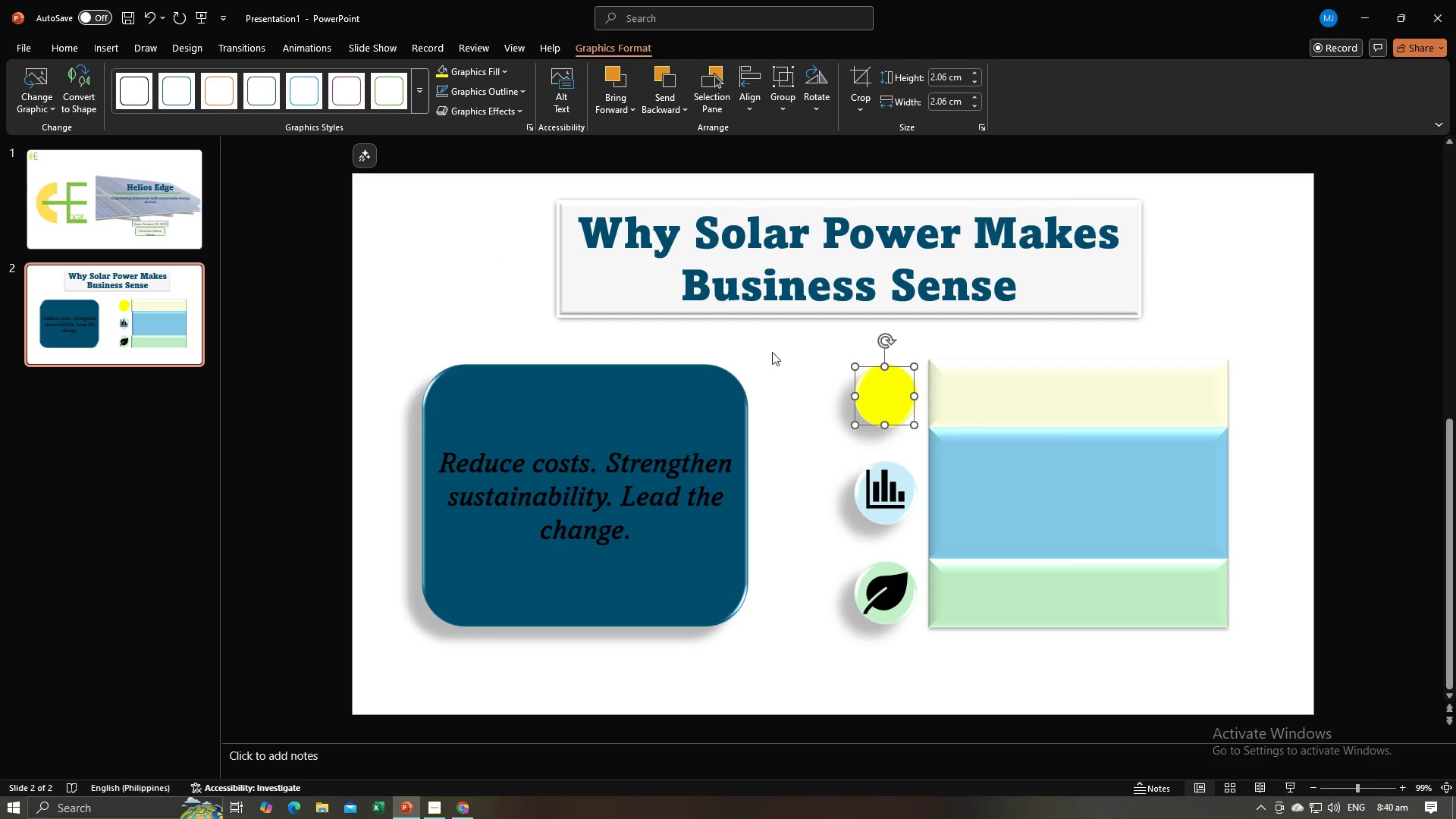 
left_click([858, 425])
 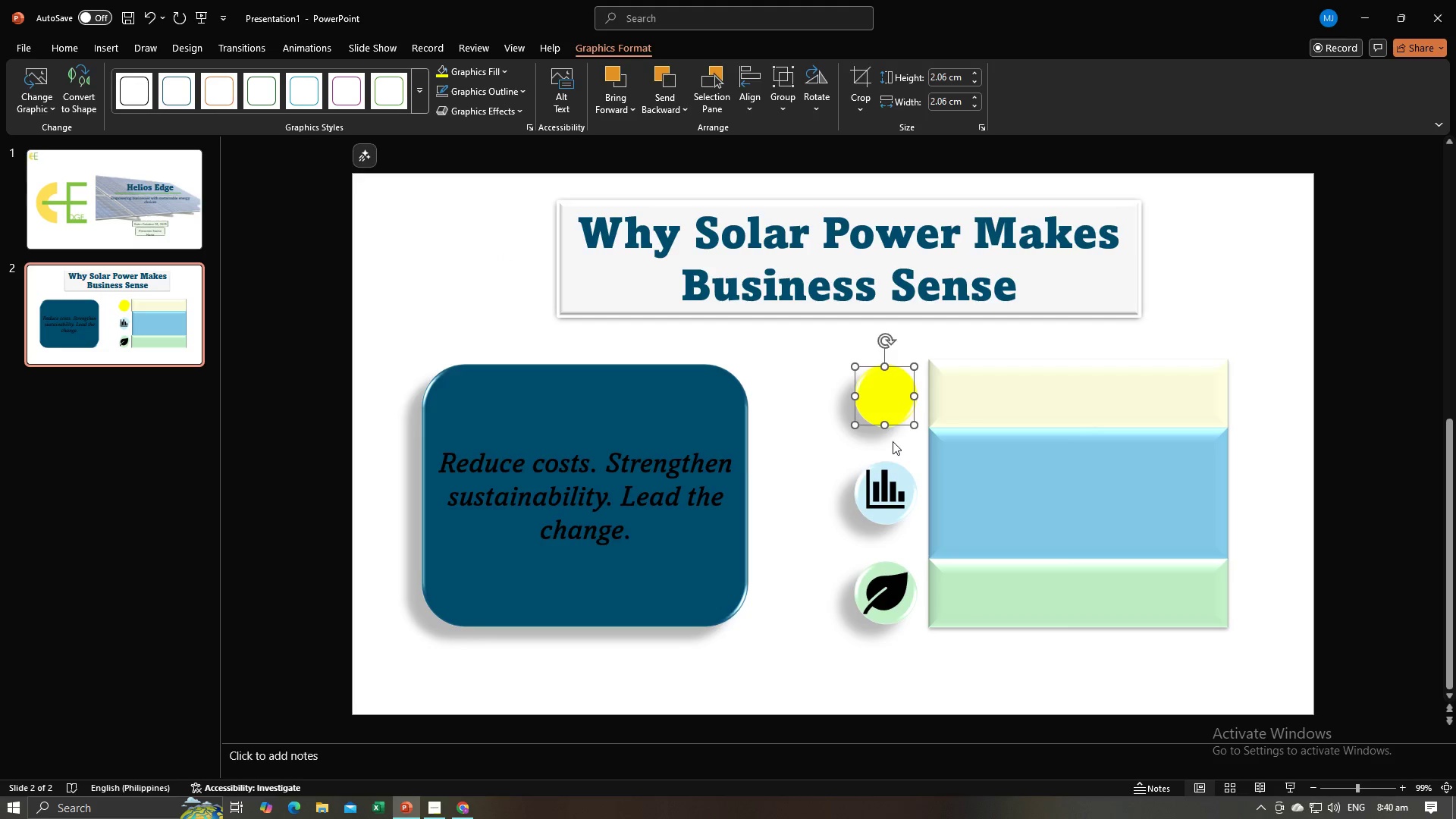 
left_click([893, 441])
 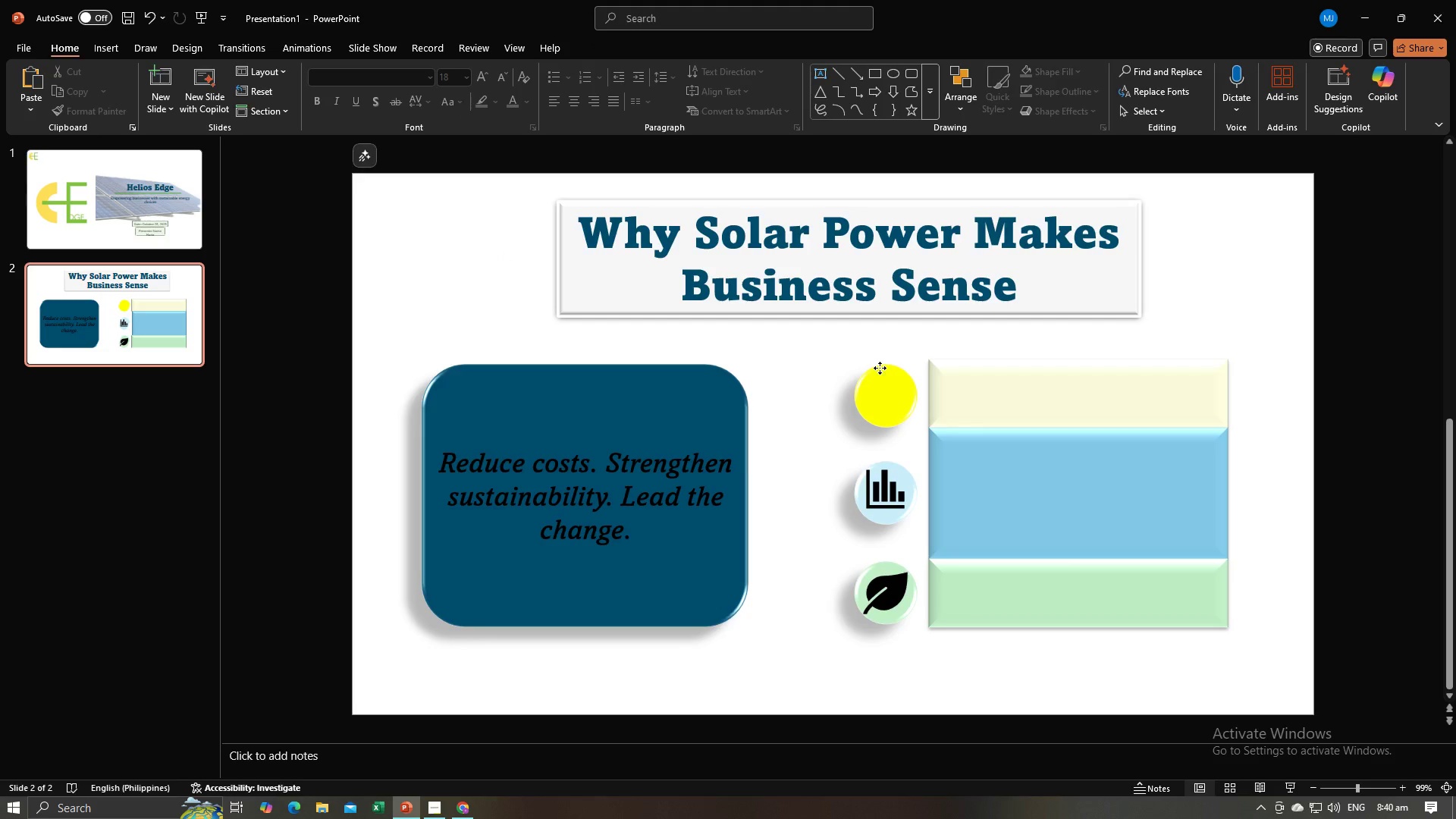 
left_click([880, 368])
 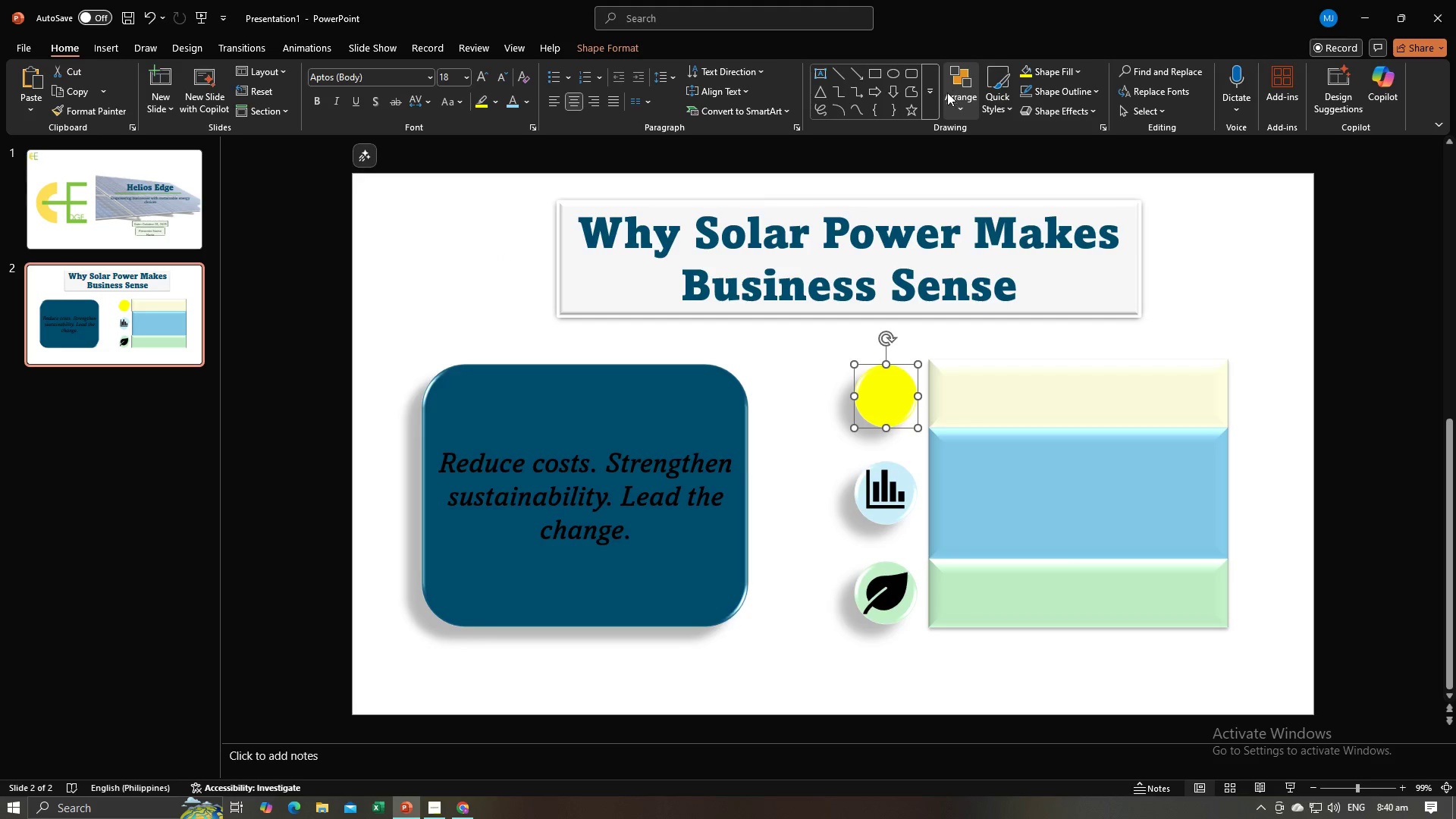 
left_click([1068, 67])
 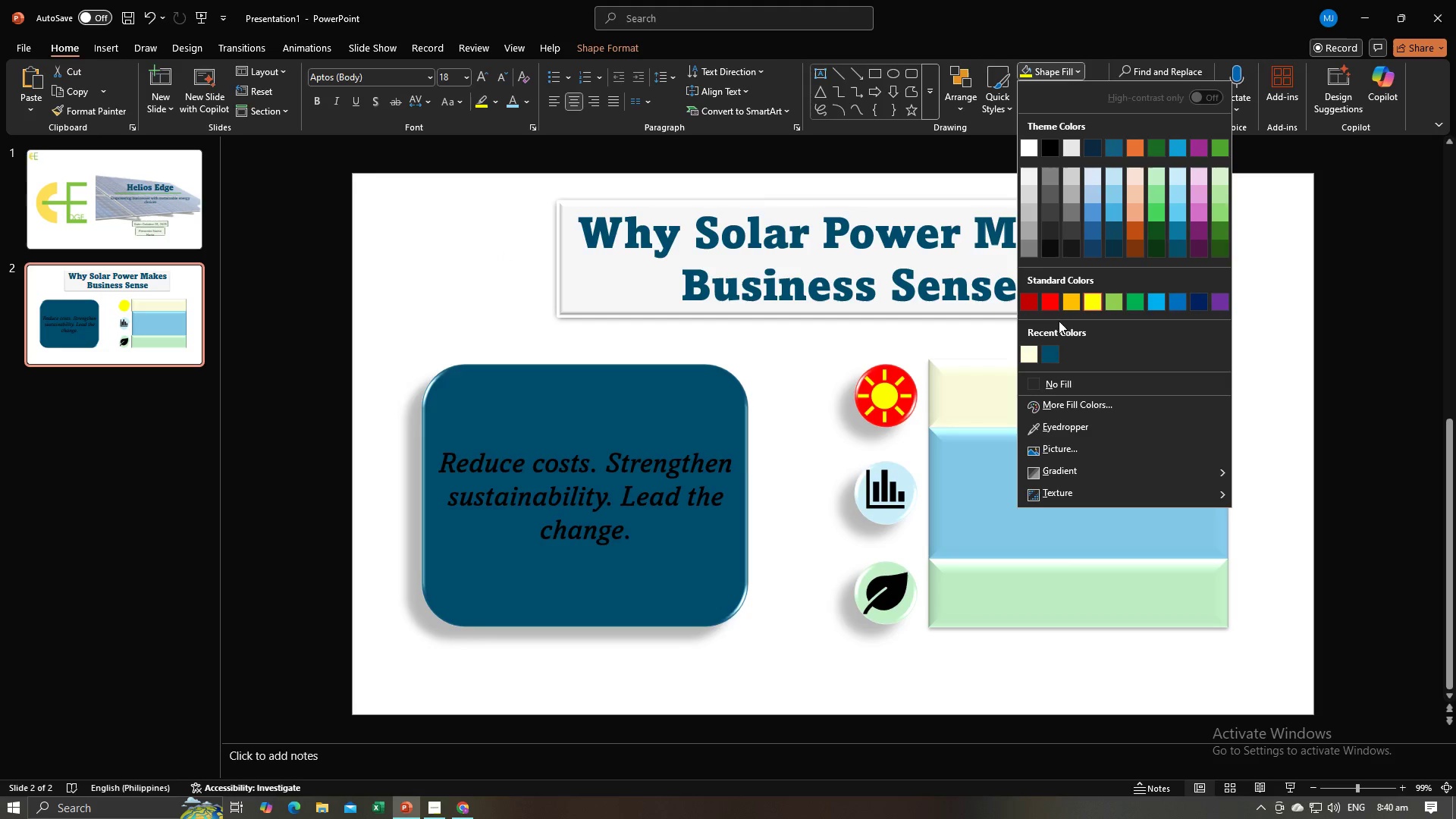 
left_click([1030, 356])
 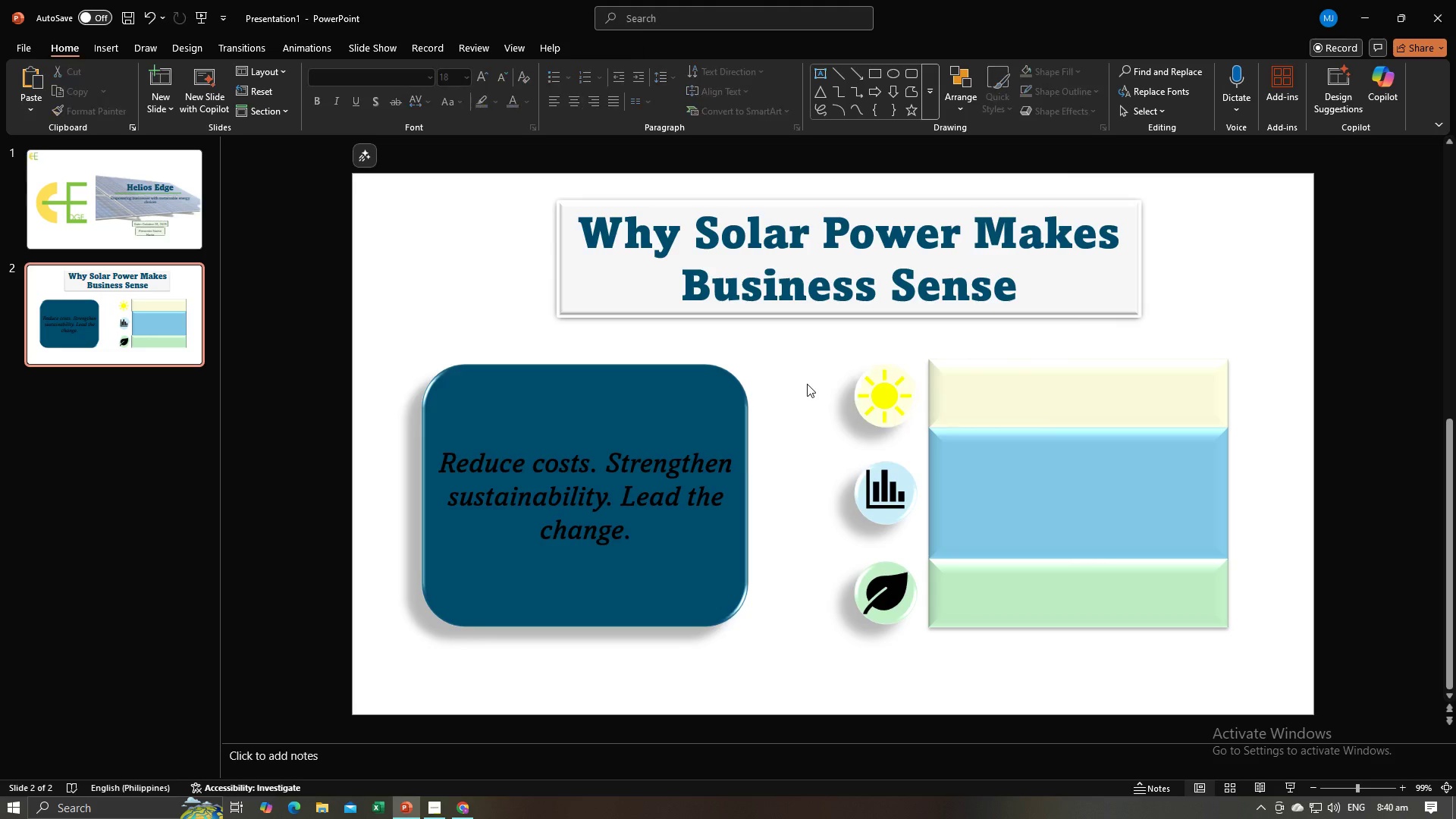 
left_click([807, 384])
 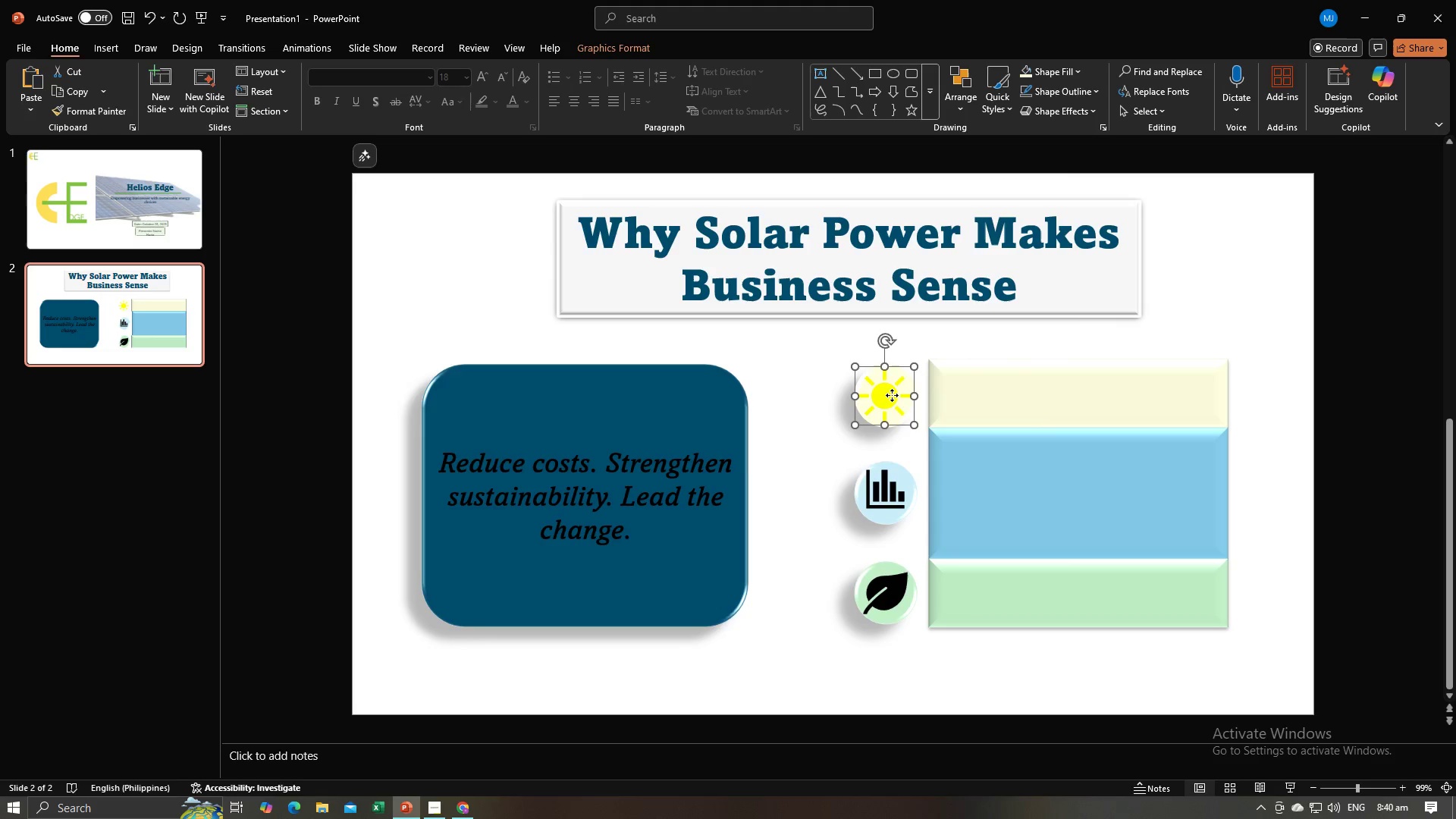 
double_click([892, 395])
 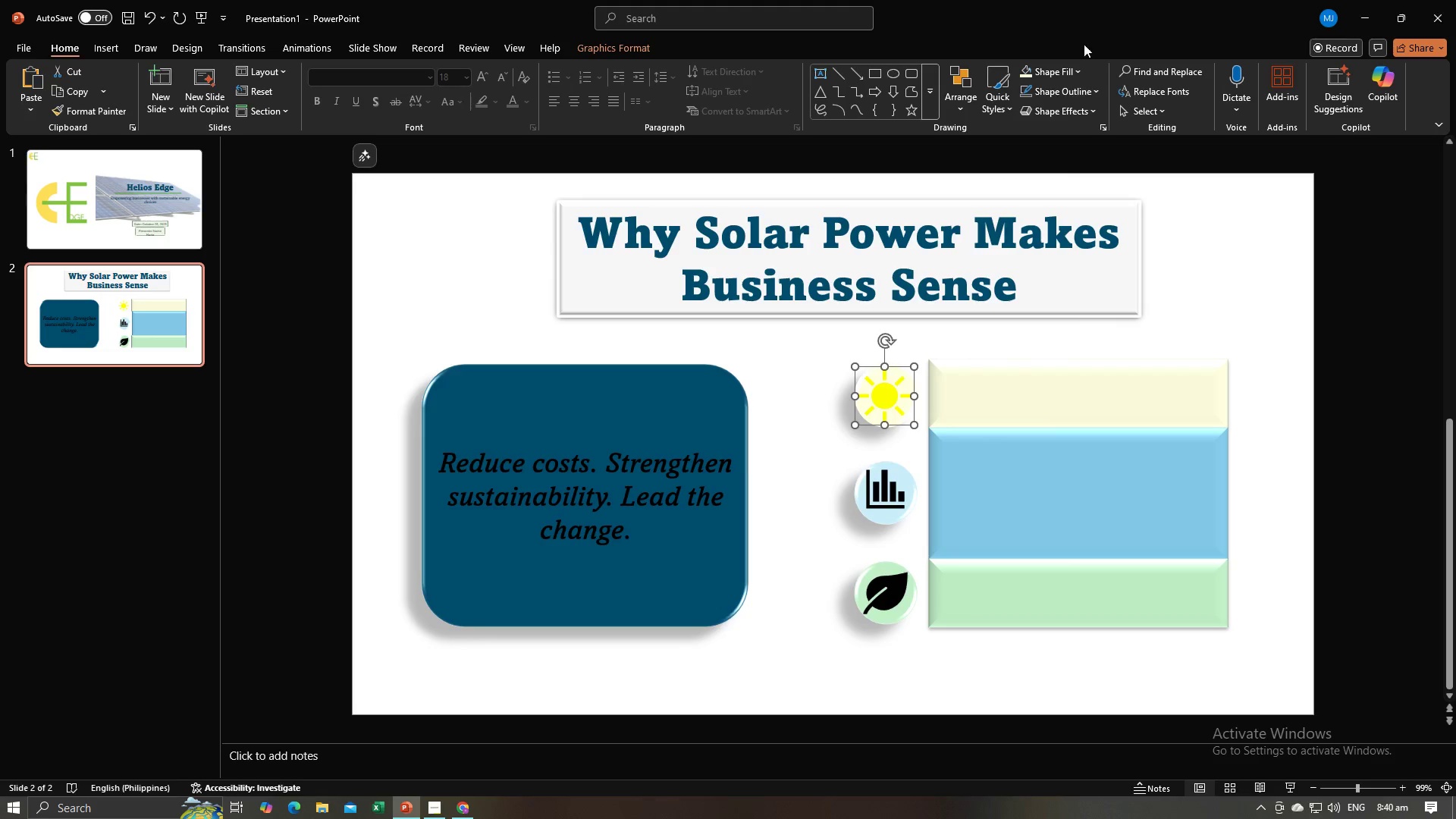 
left_click([1066, 87])
 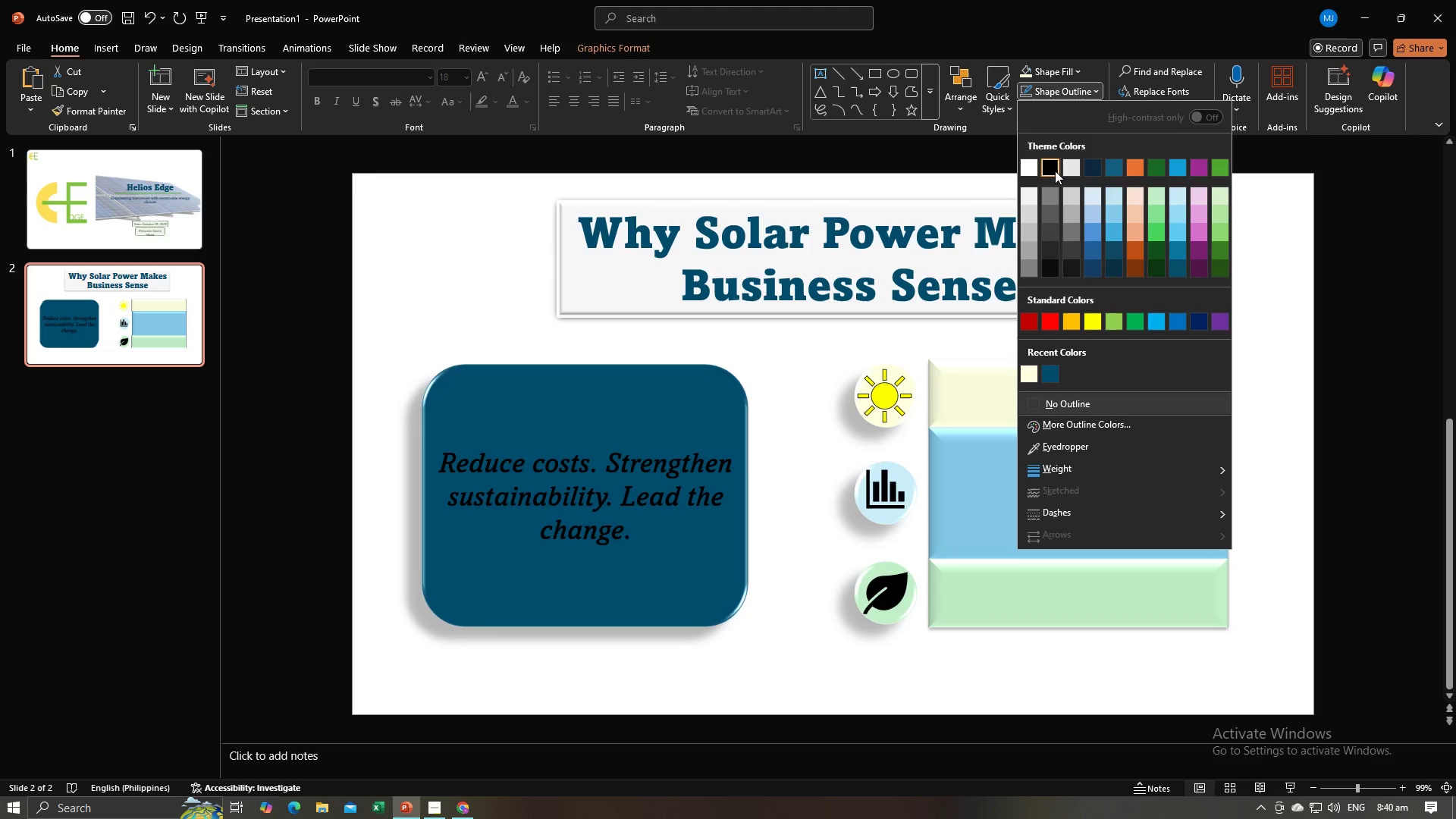 
left_click([1055, 171])
 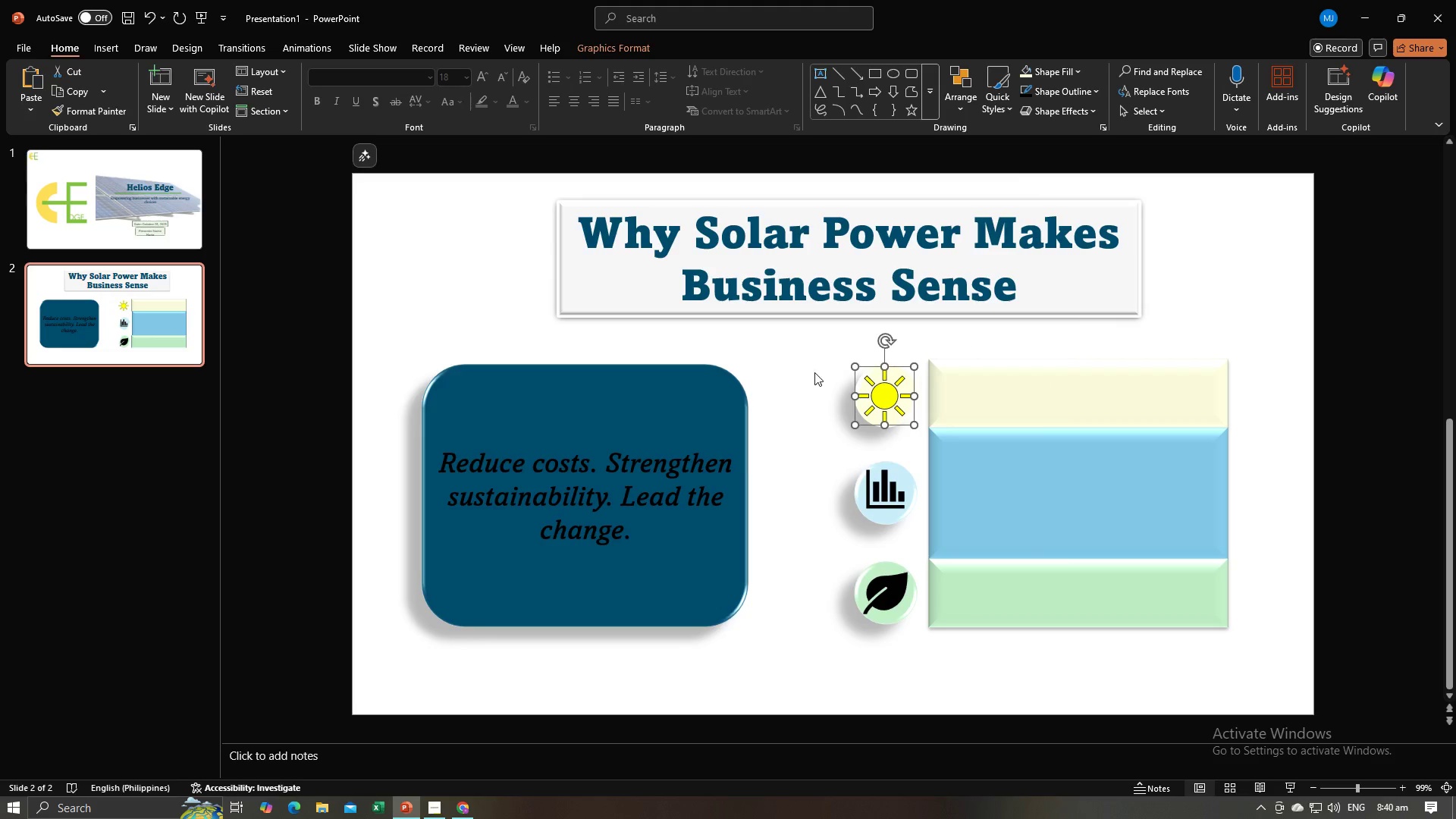 
left_click([809, 381])
 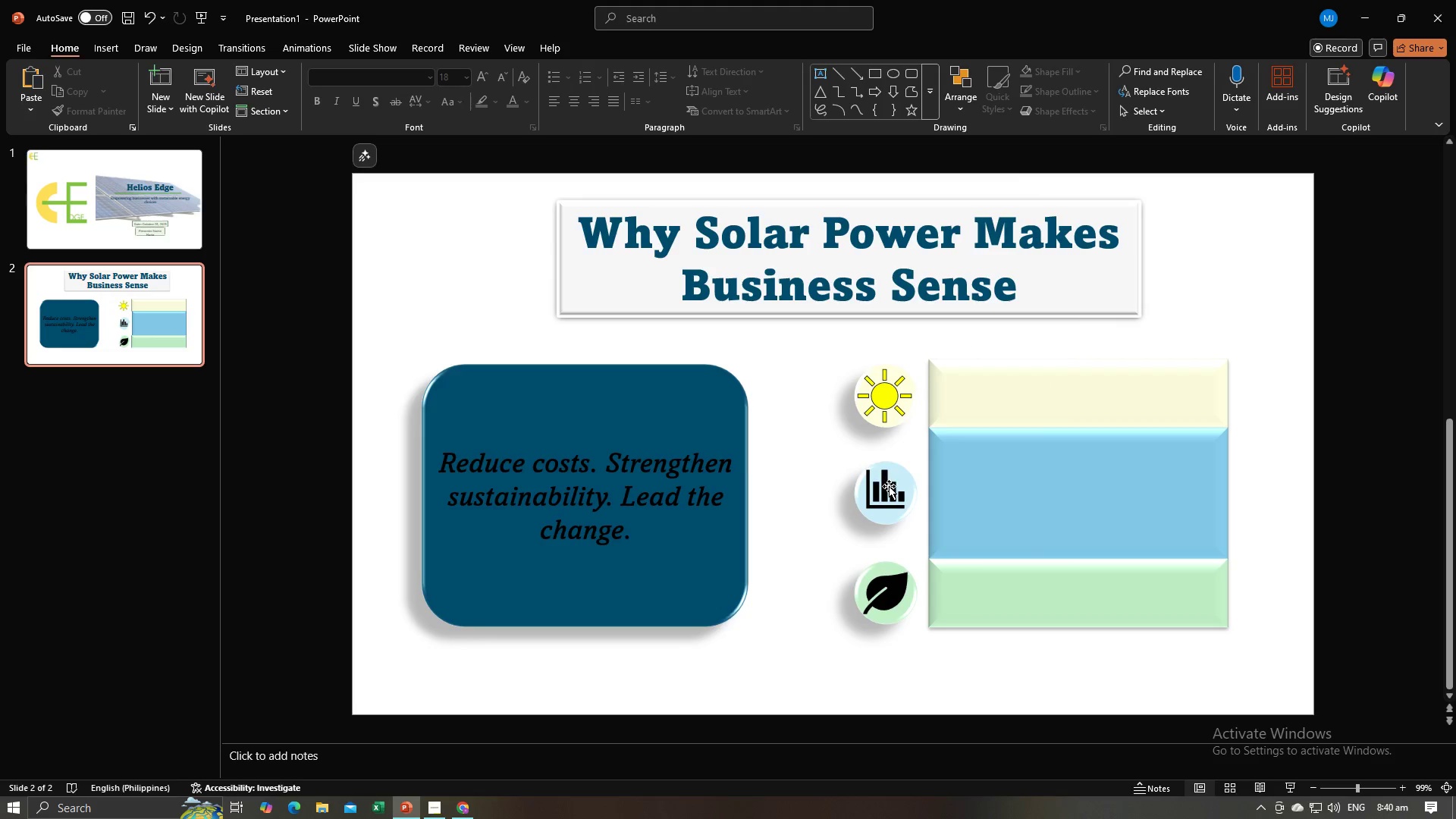 
left_click([889, 487])
 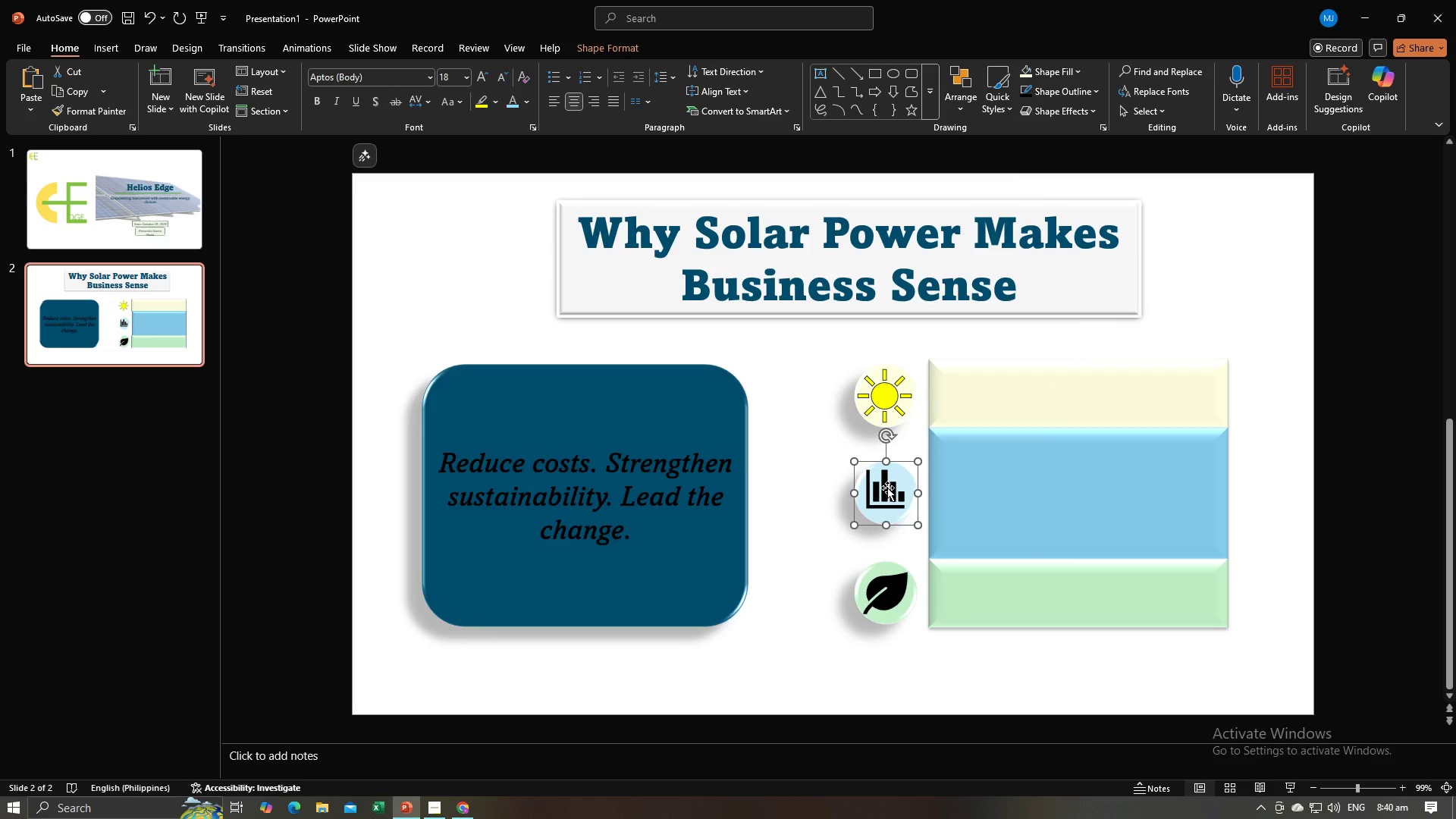 
left_click_drag(start_coordinate=[887, 488], to_coordinate=[887, 491])
 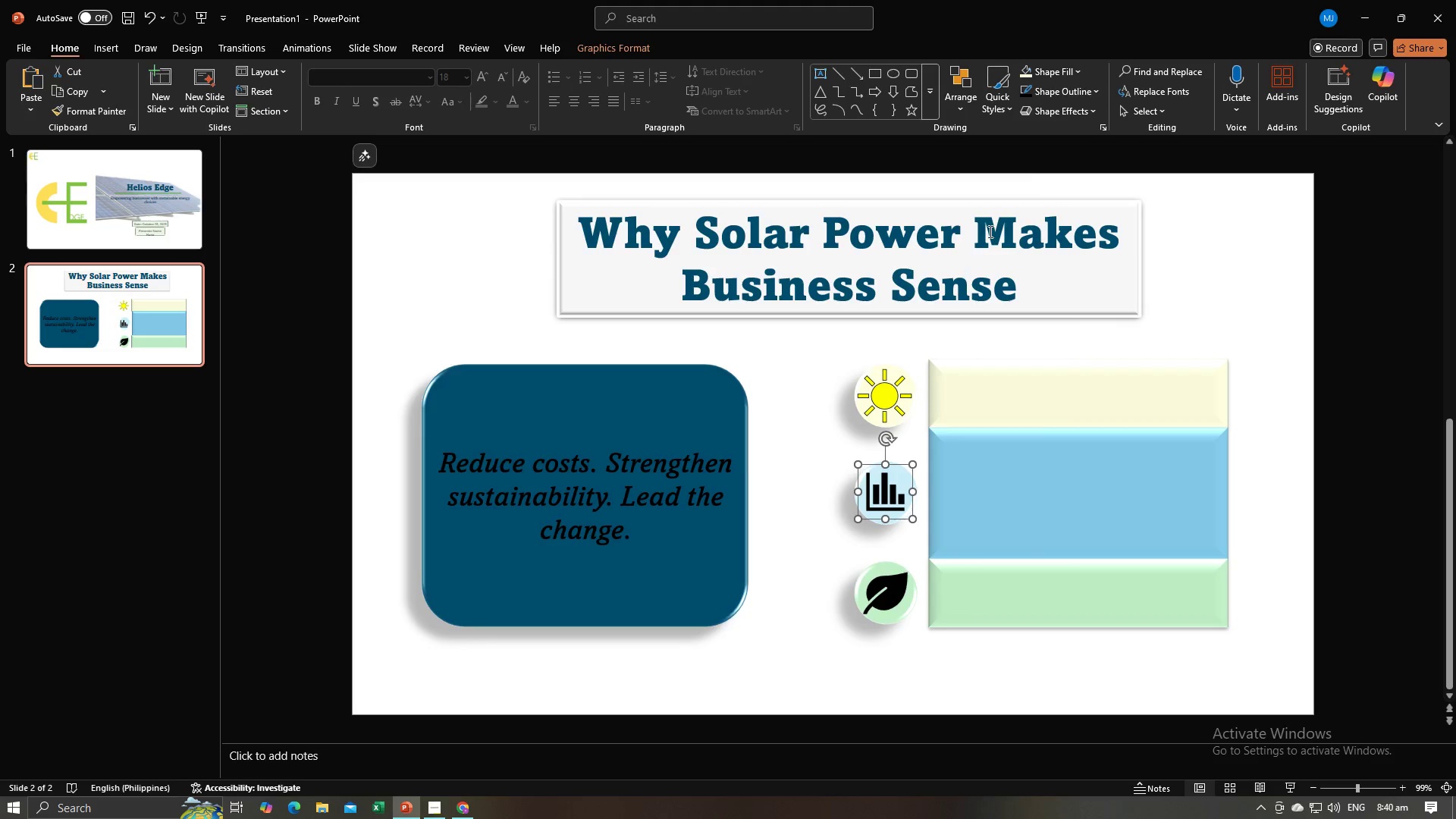 
mouse_move([1052, 93])
 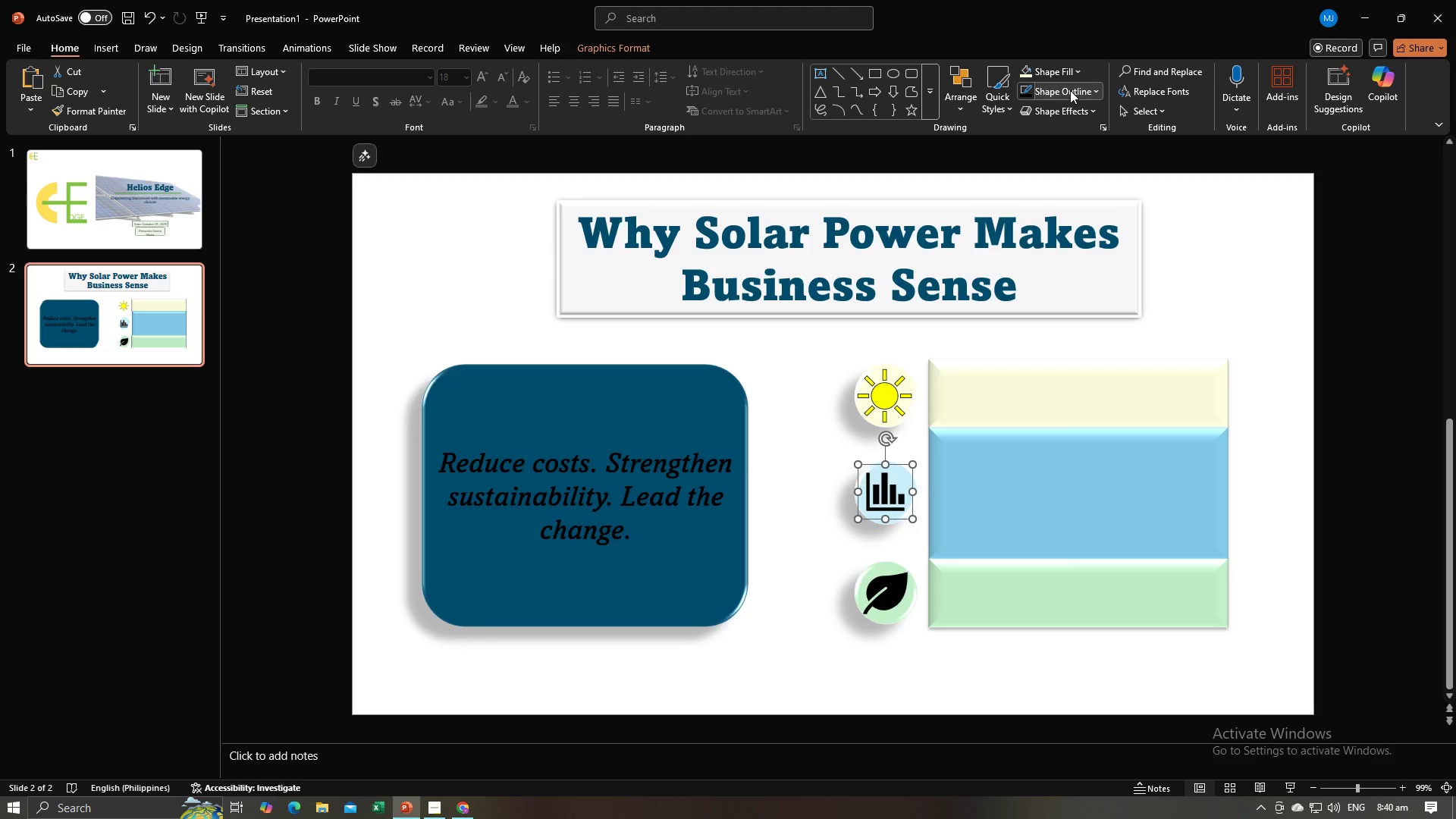 
left_click([1068, 76])
 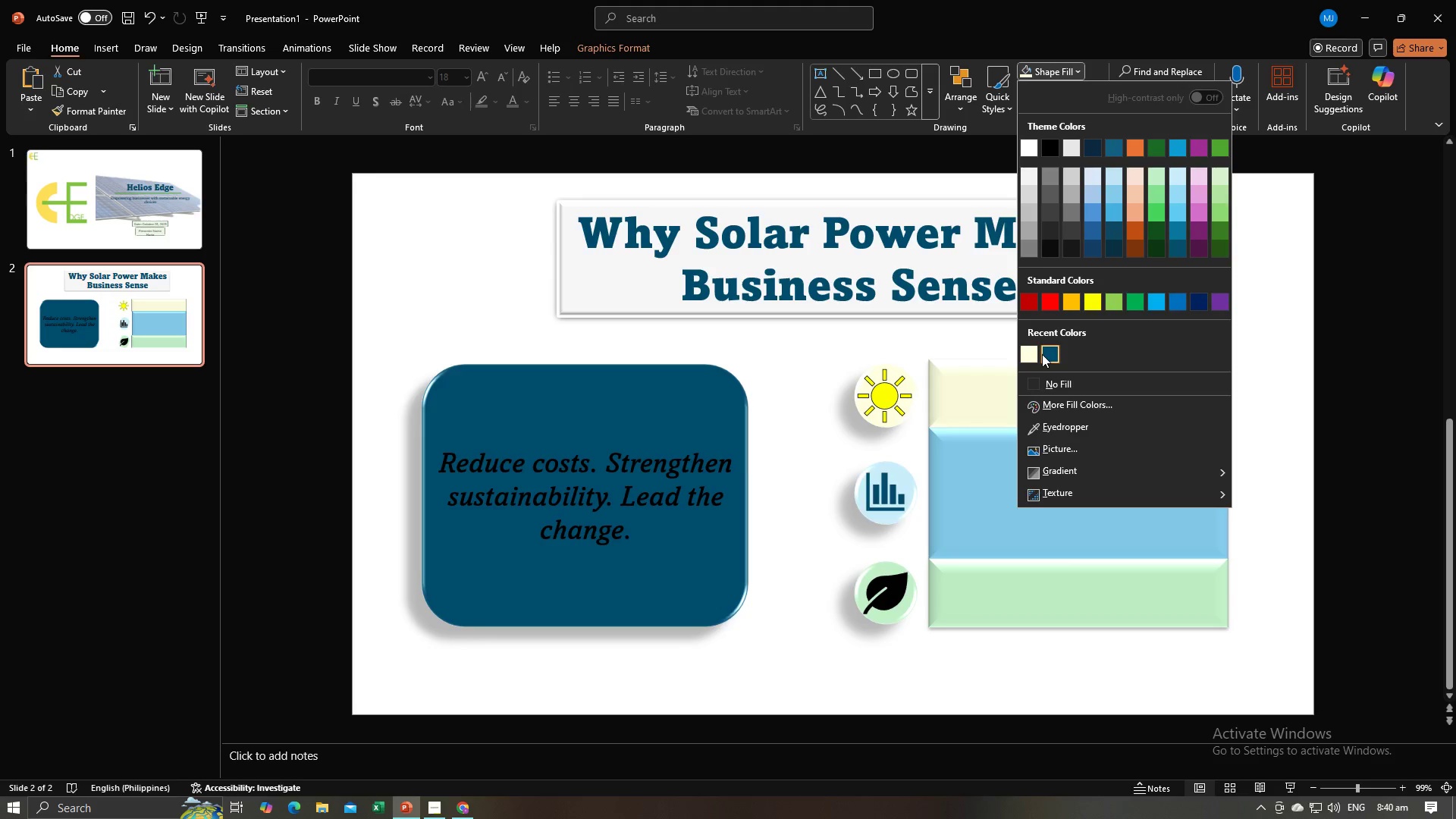 
left_click([1043, 356])
 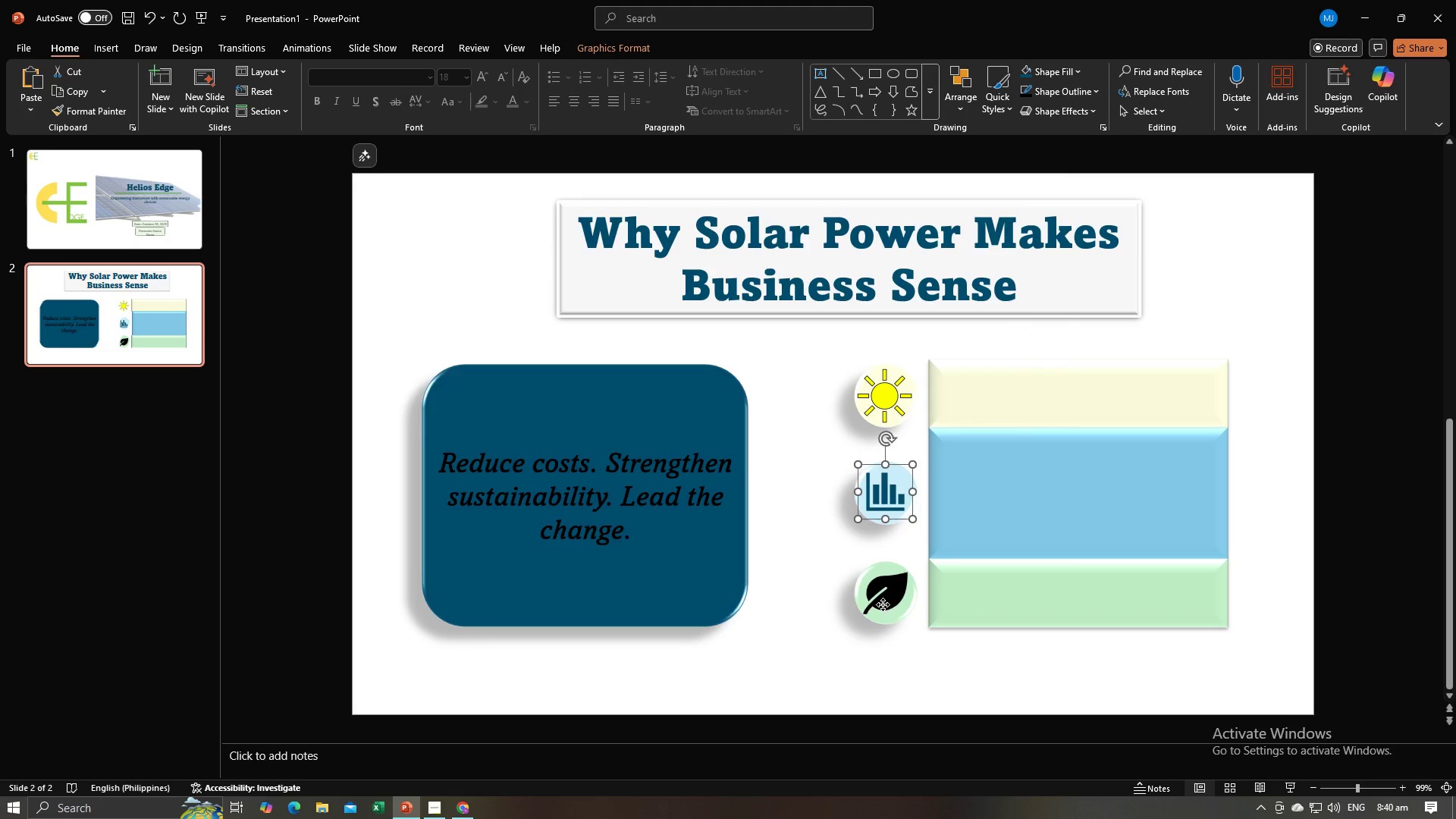 
left_click([883, 604])
 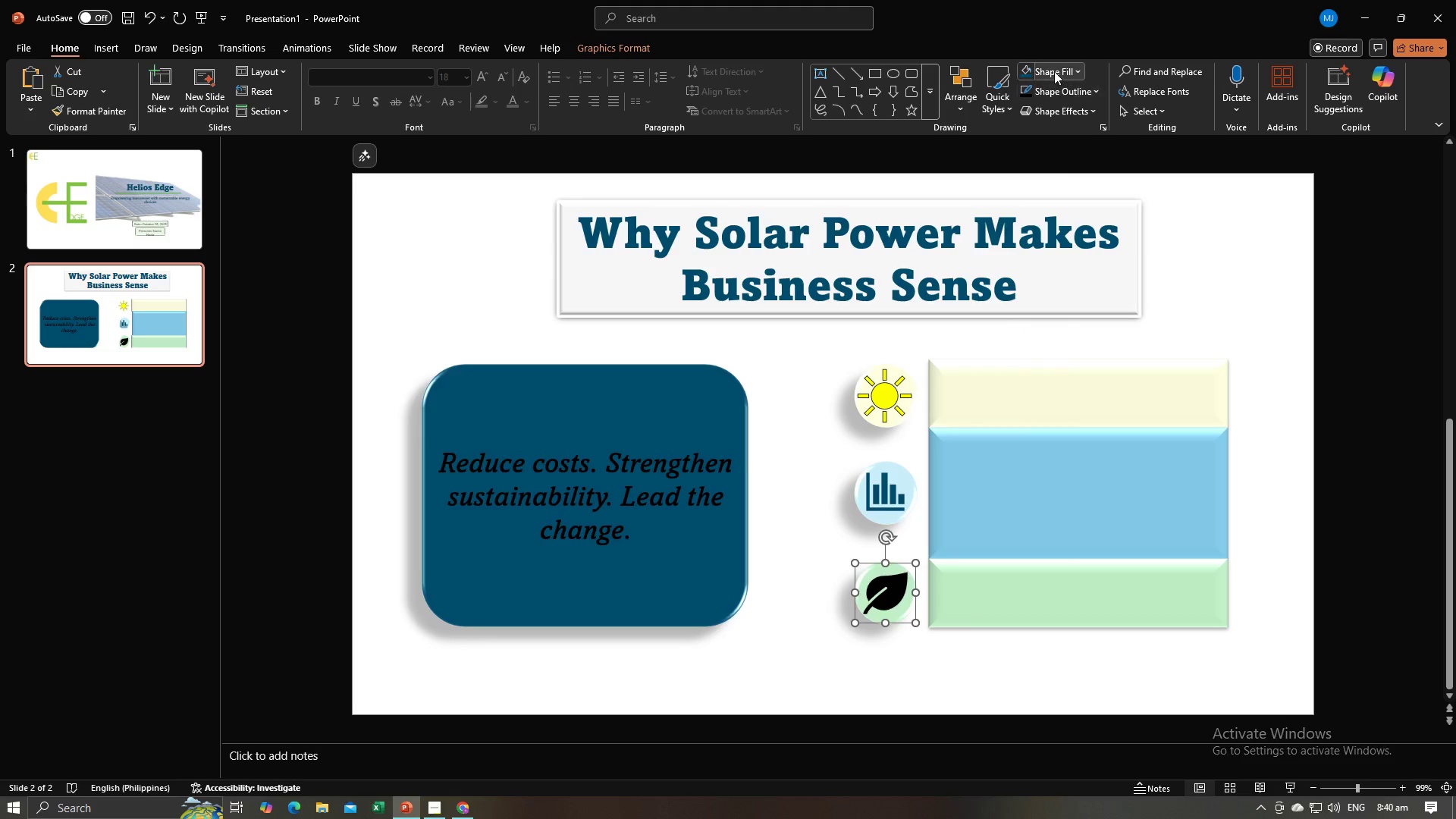 
left_click([1054, 71])
 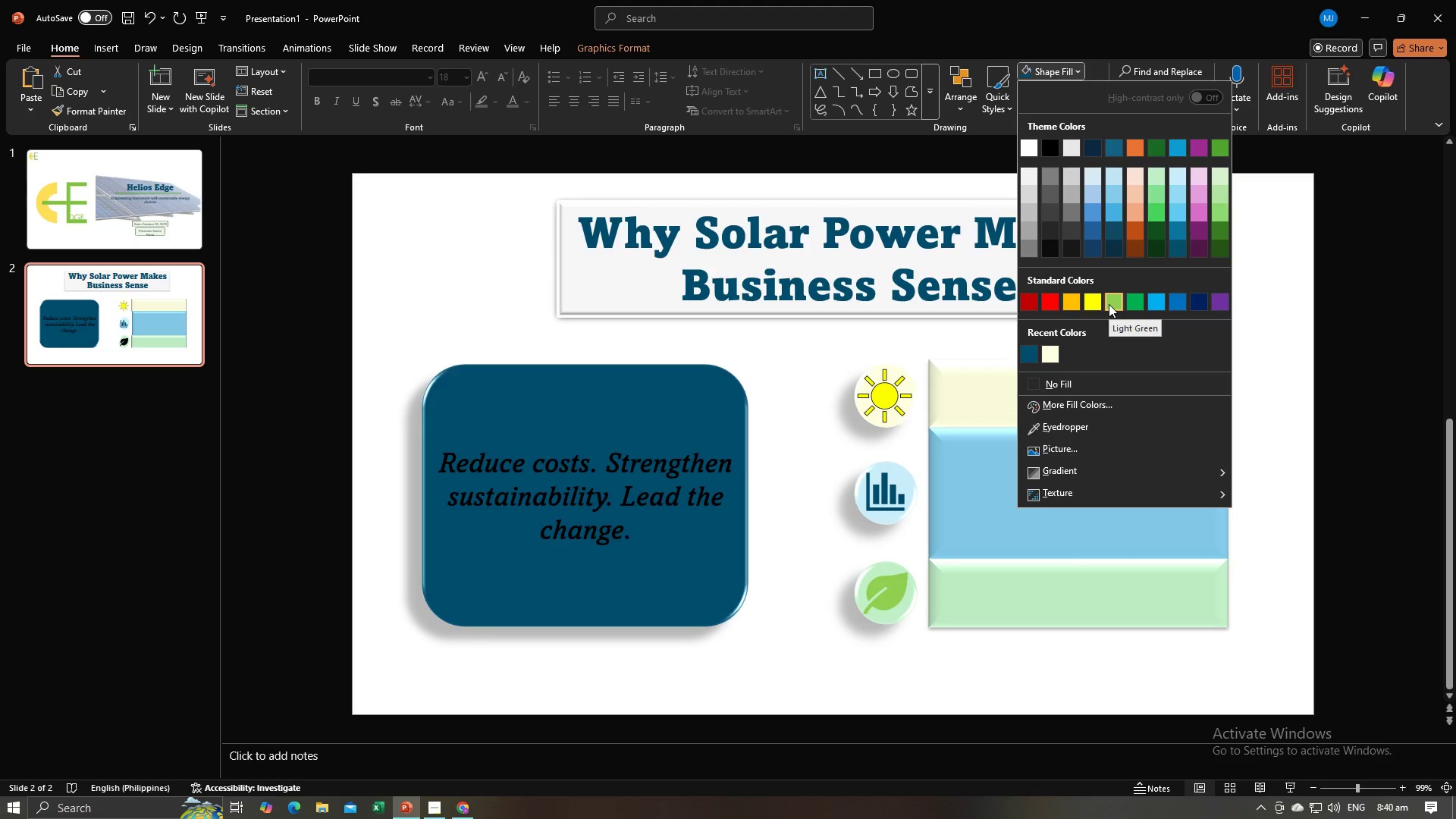 
wait(5.25)
 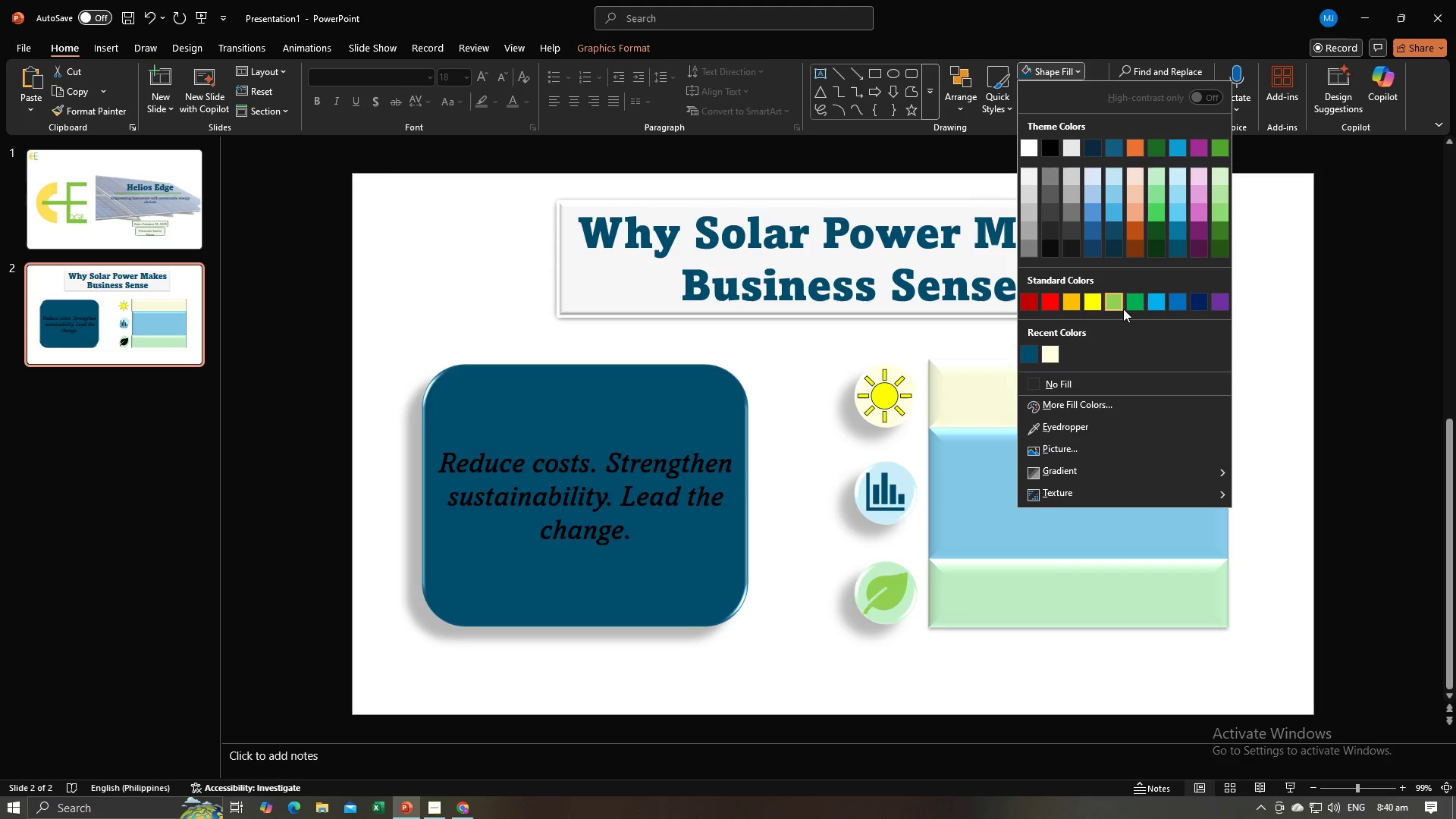 
left_click([1166, 153])
 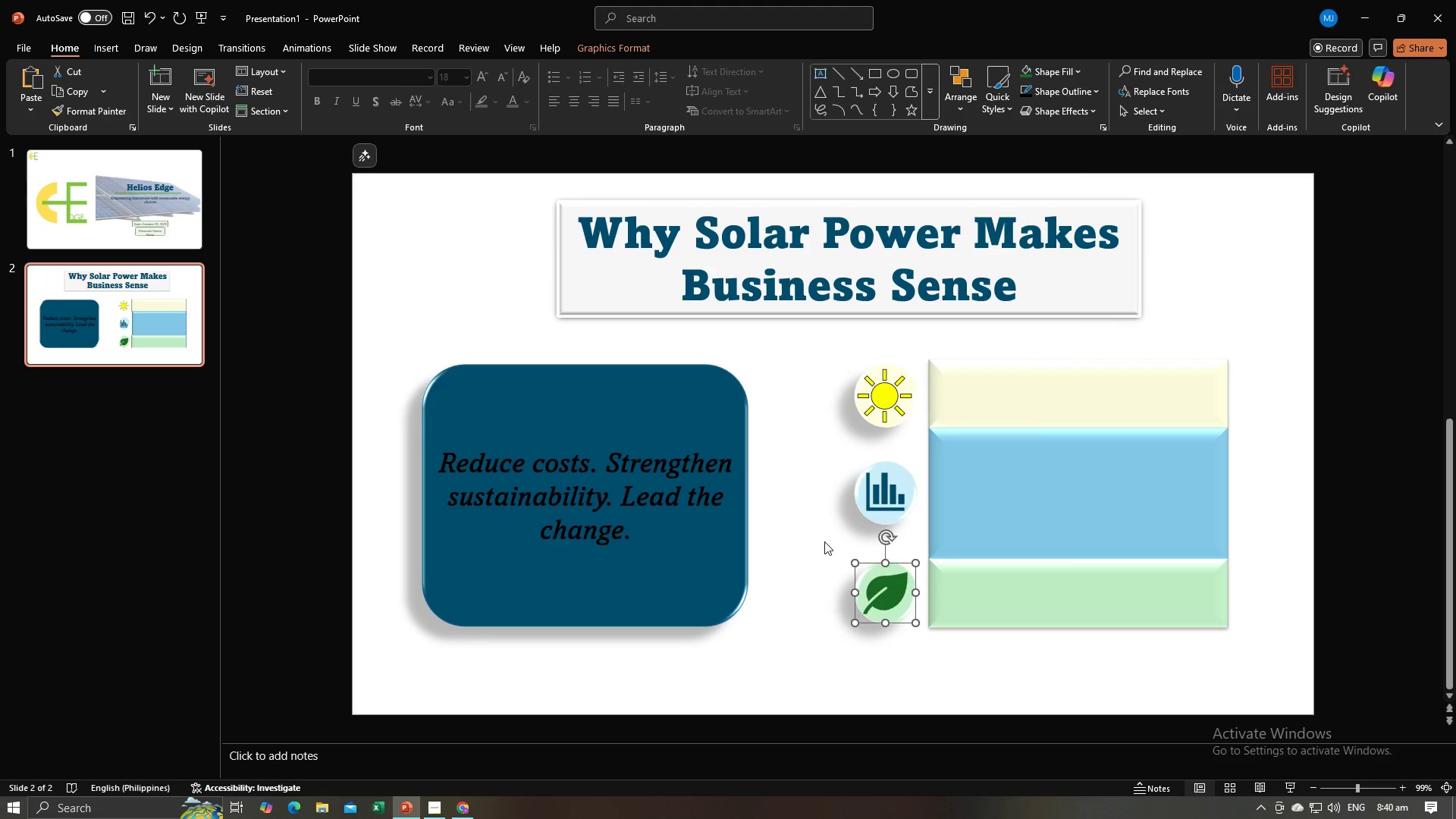 
left_click([824, 543])
 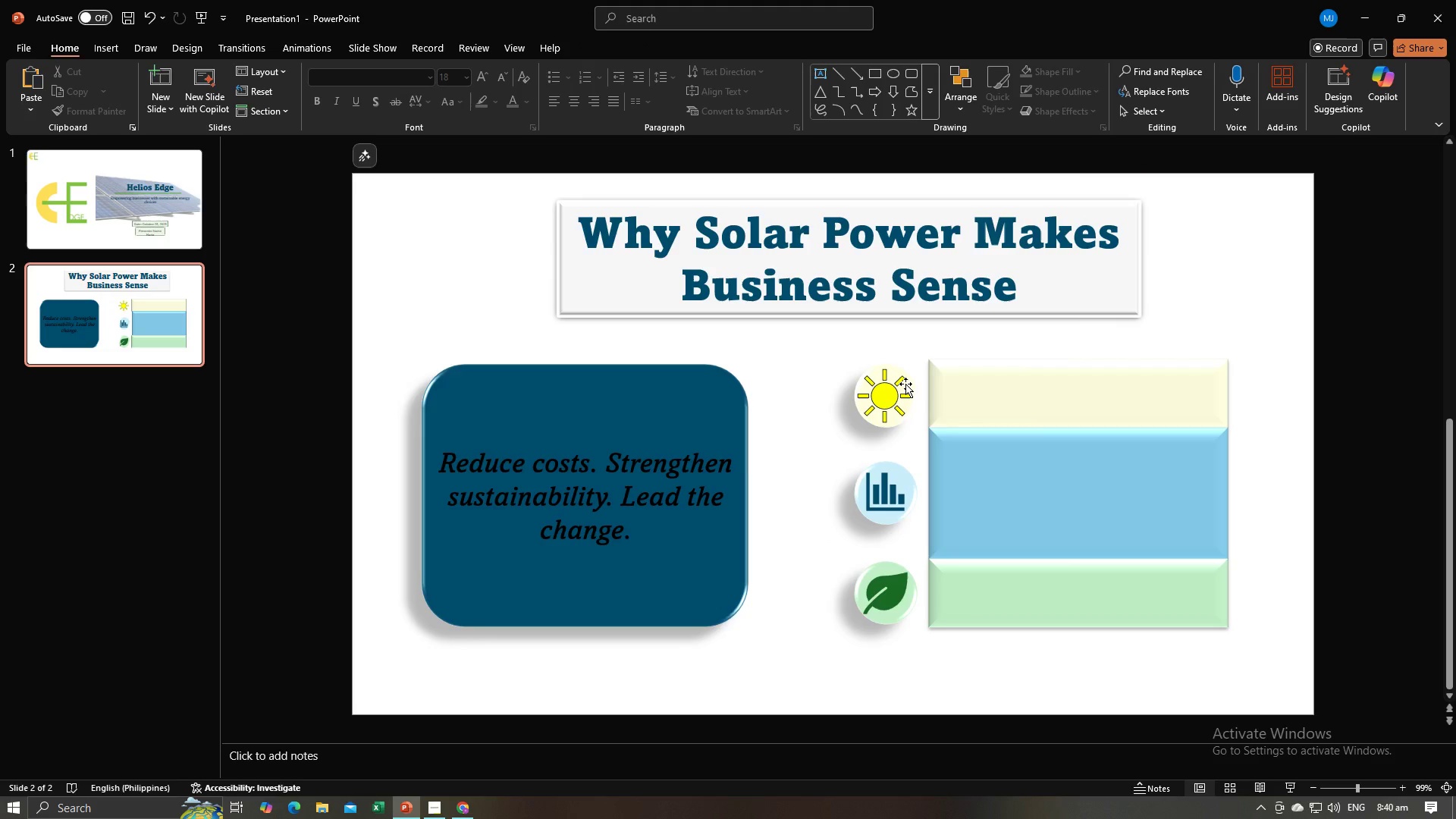 
key(Alt+AltLeft)
 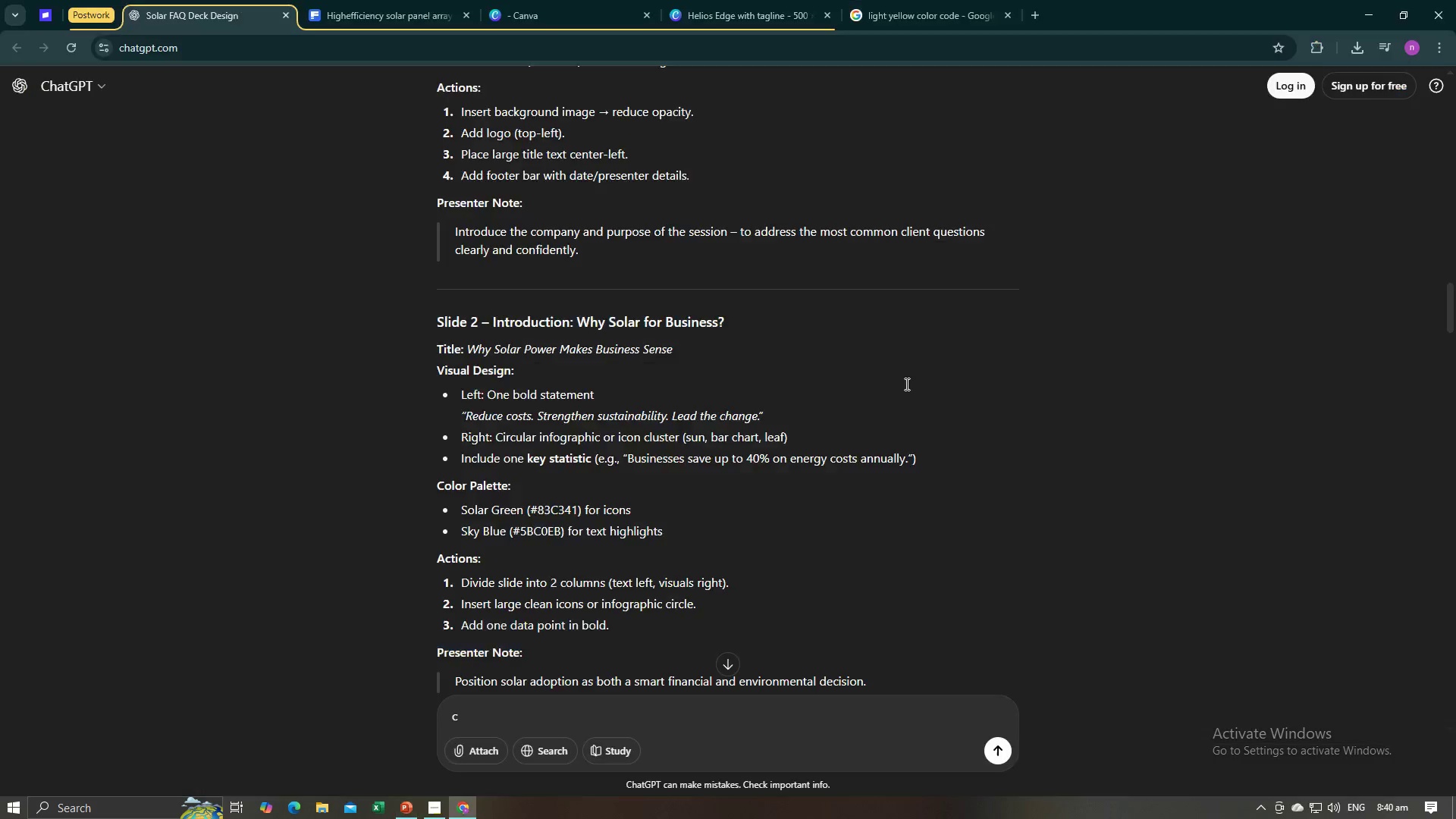 
key(Alt+Tab)
 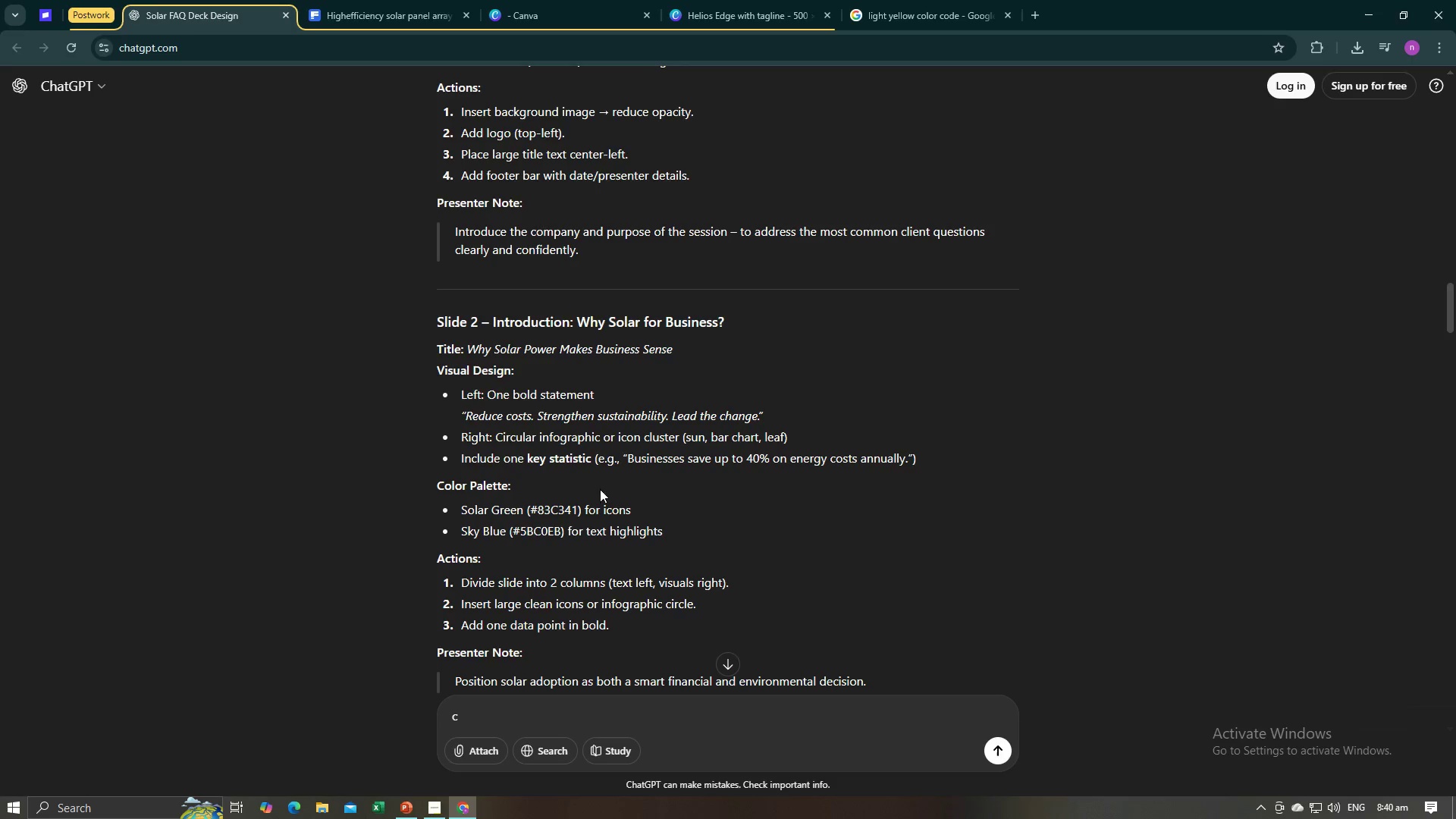 
left_click_drag(start_coordinate=[685, 439], to_coordinate=[772, 441])
 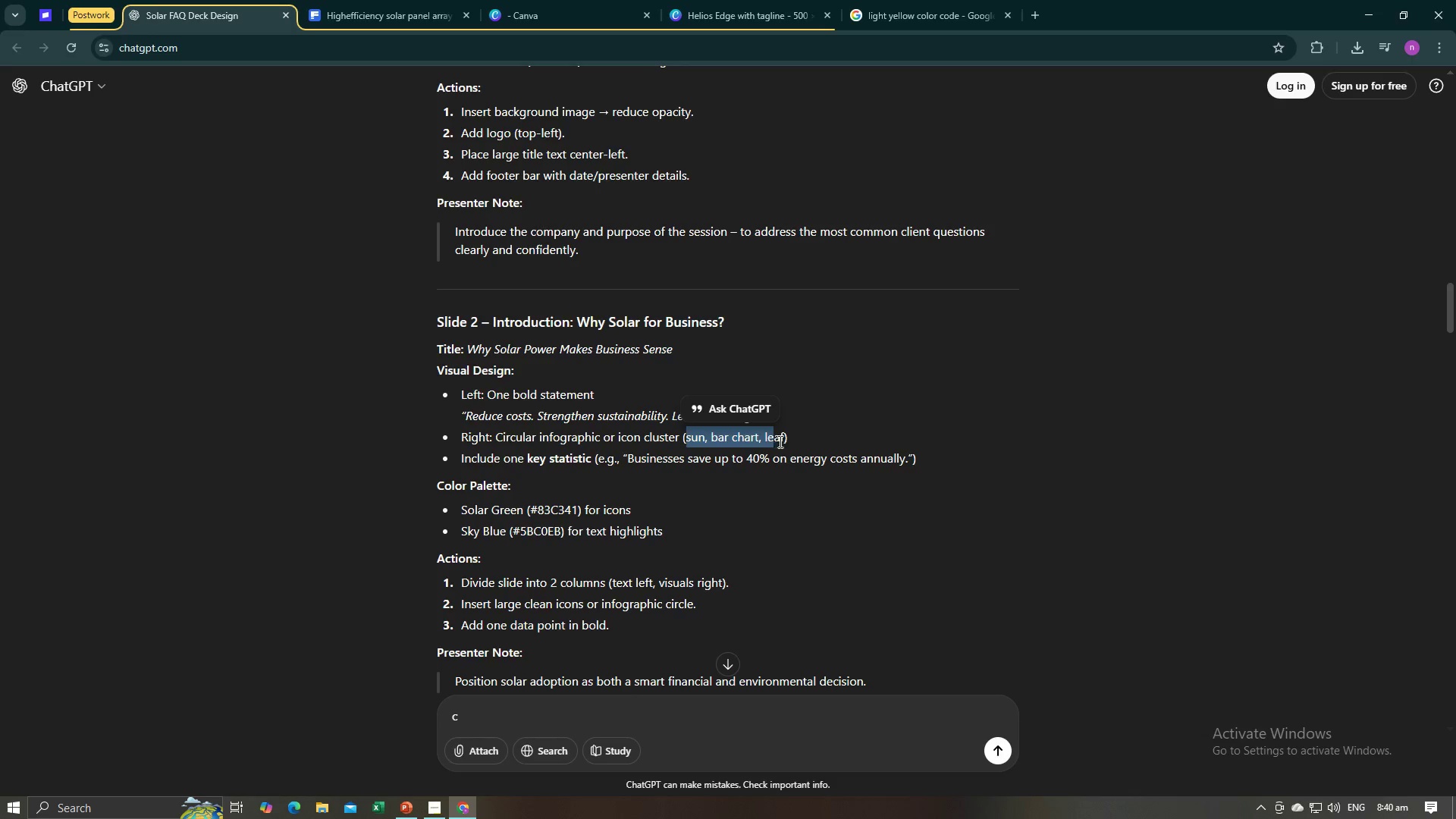 
left_click([779, 441])
 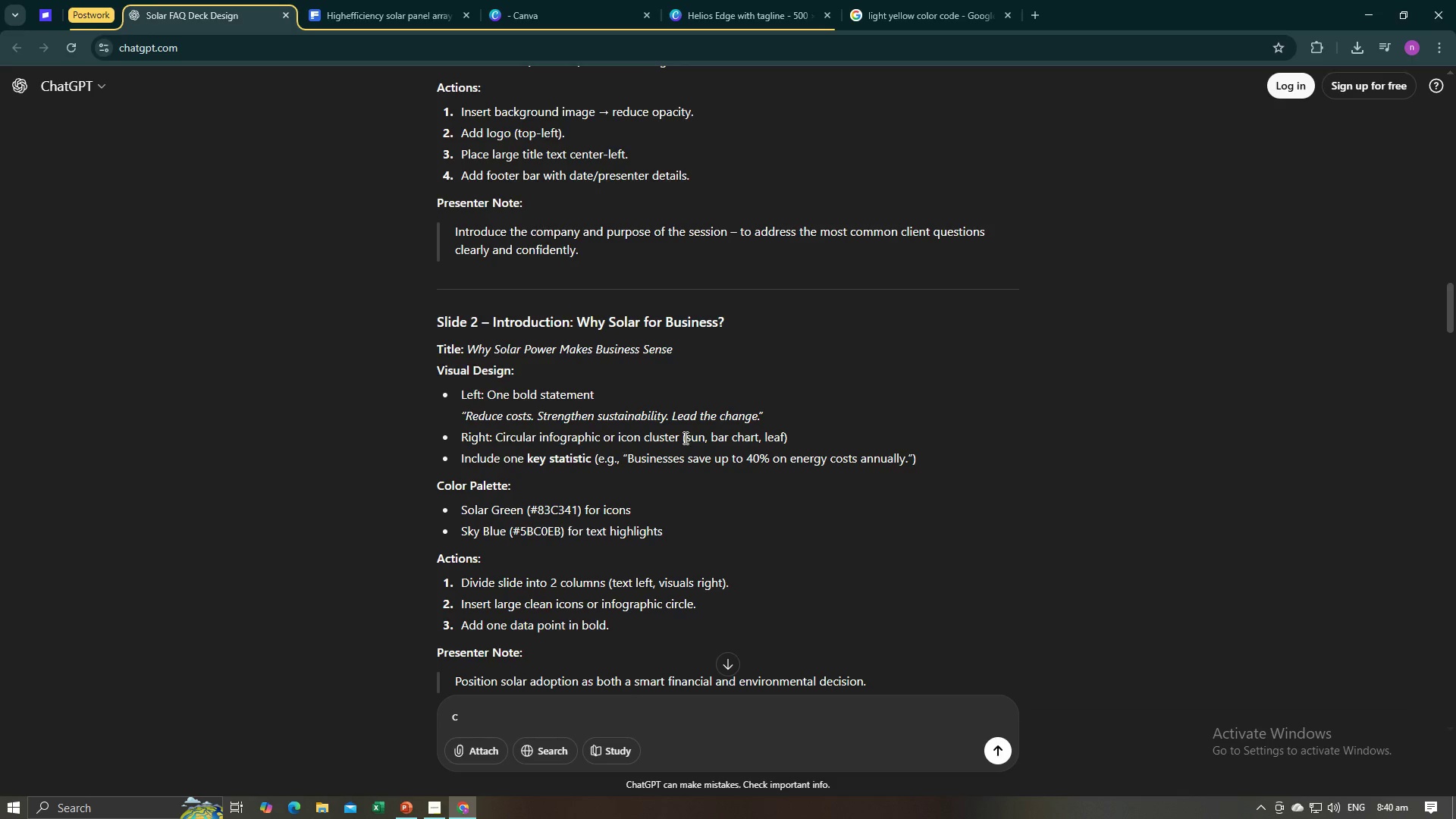 
left_click_drag(start_coordinate=[685, 438], to_coordinate=[782, 435])
 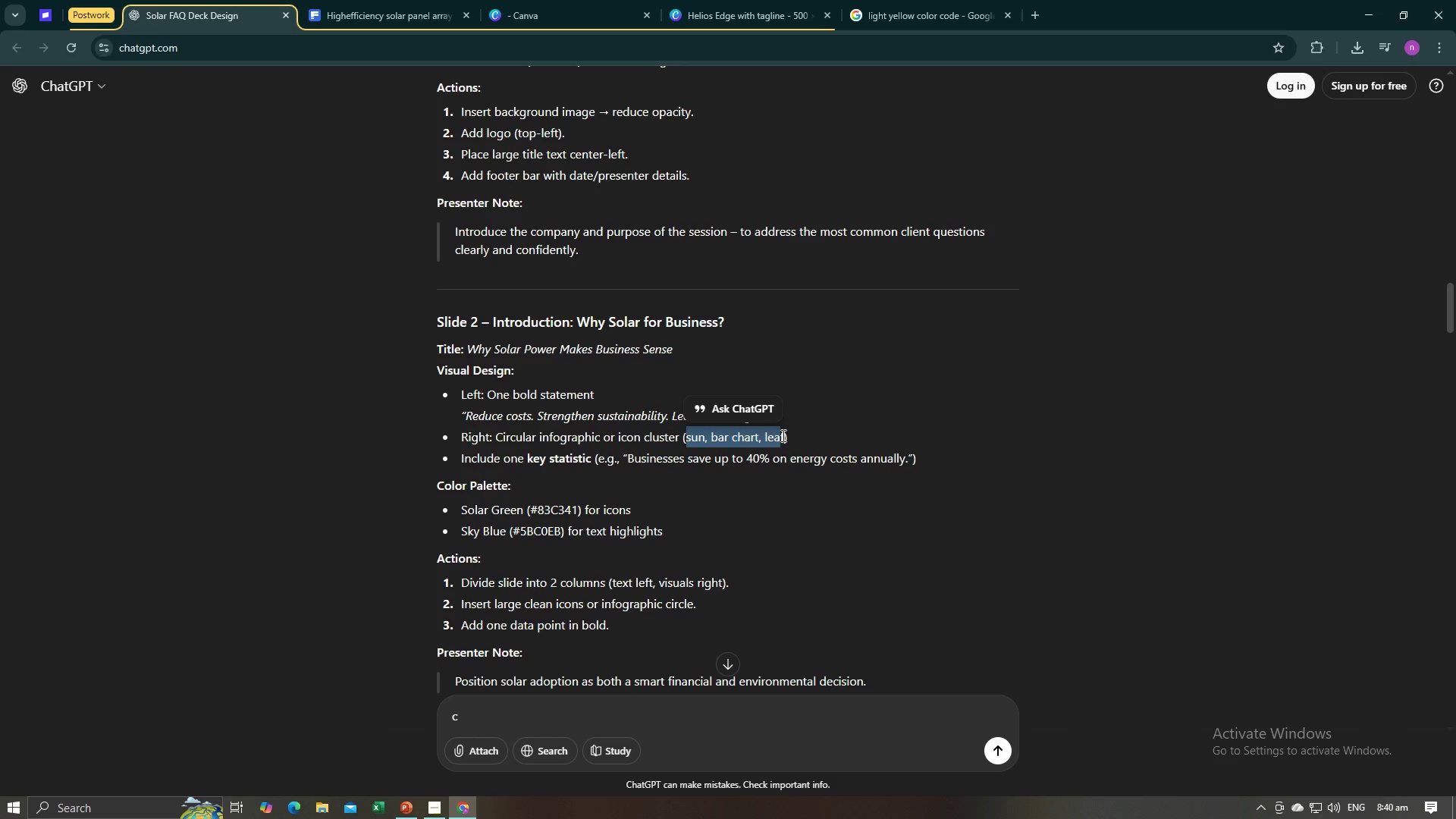 
key(Control+C)
 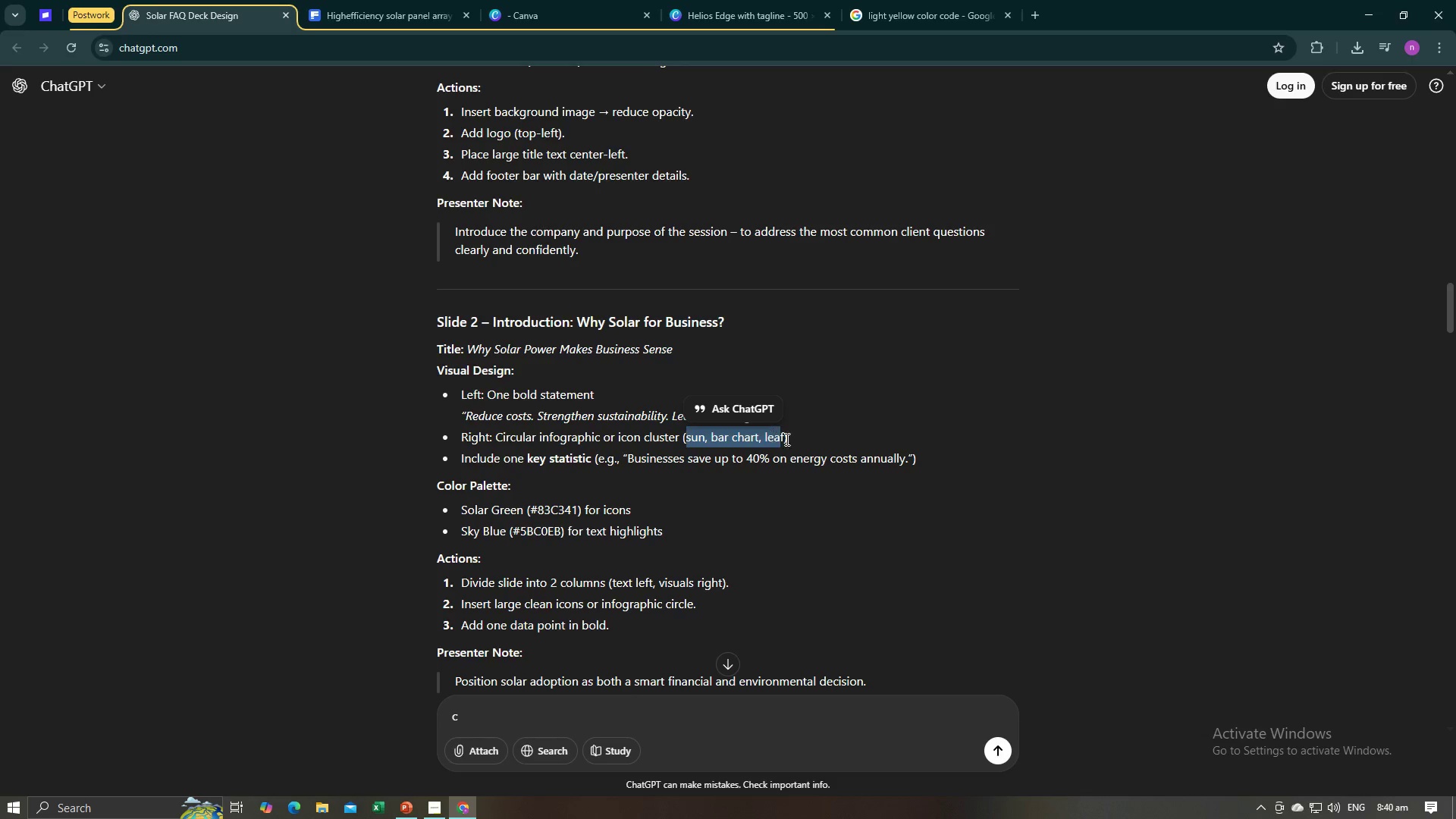 
key(Control+C)
 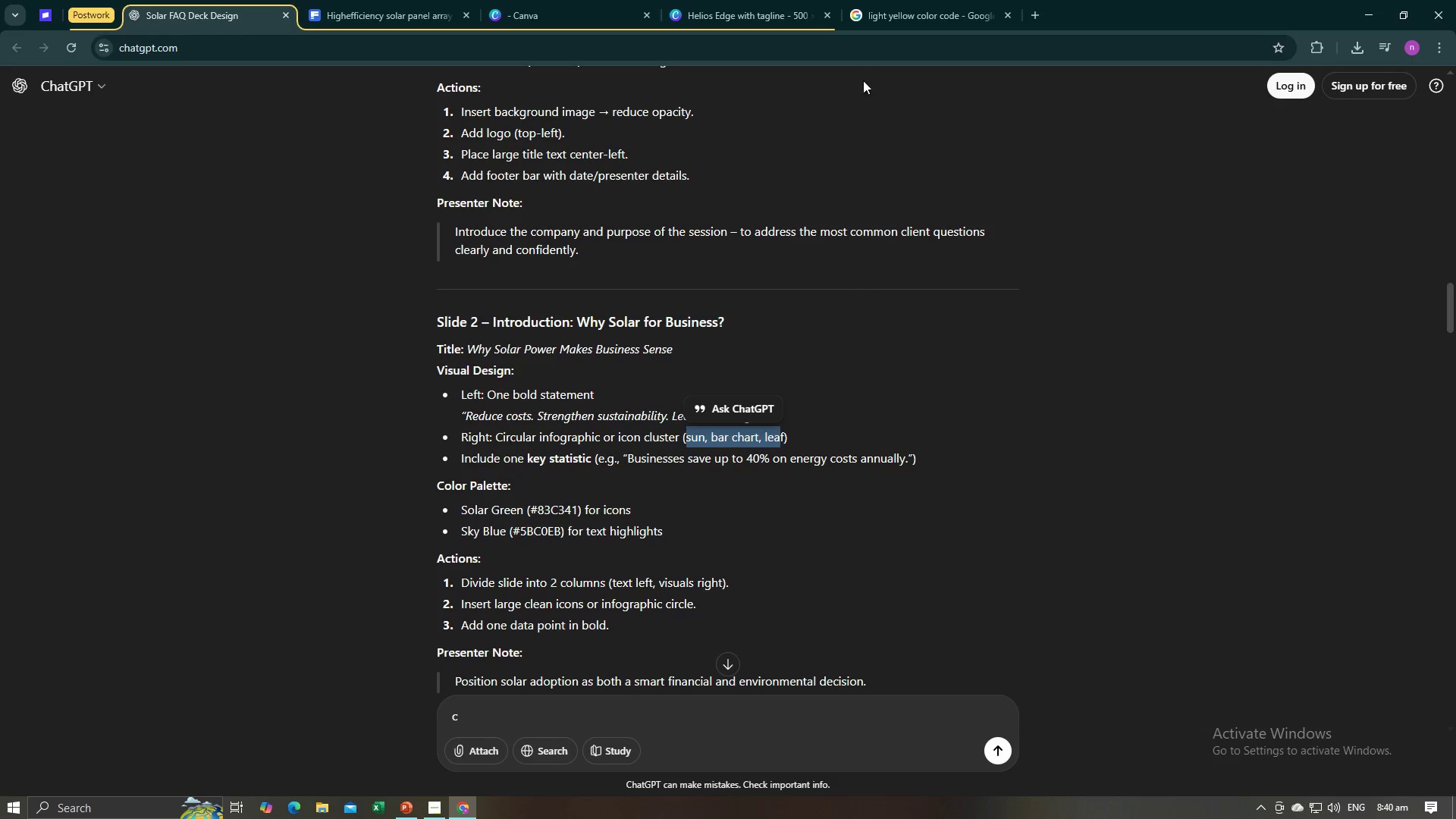 
left_click([914, 0])
 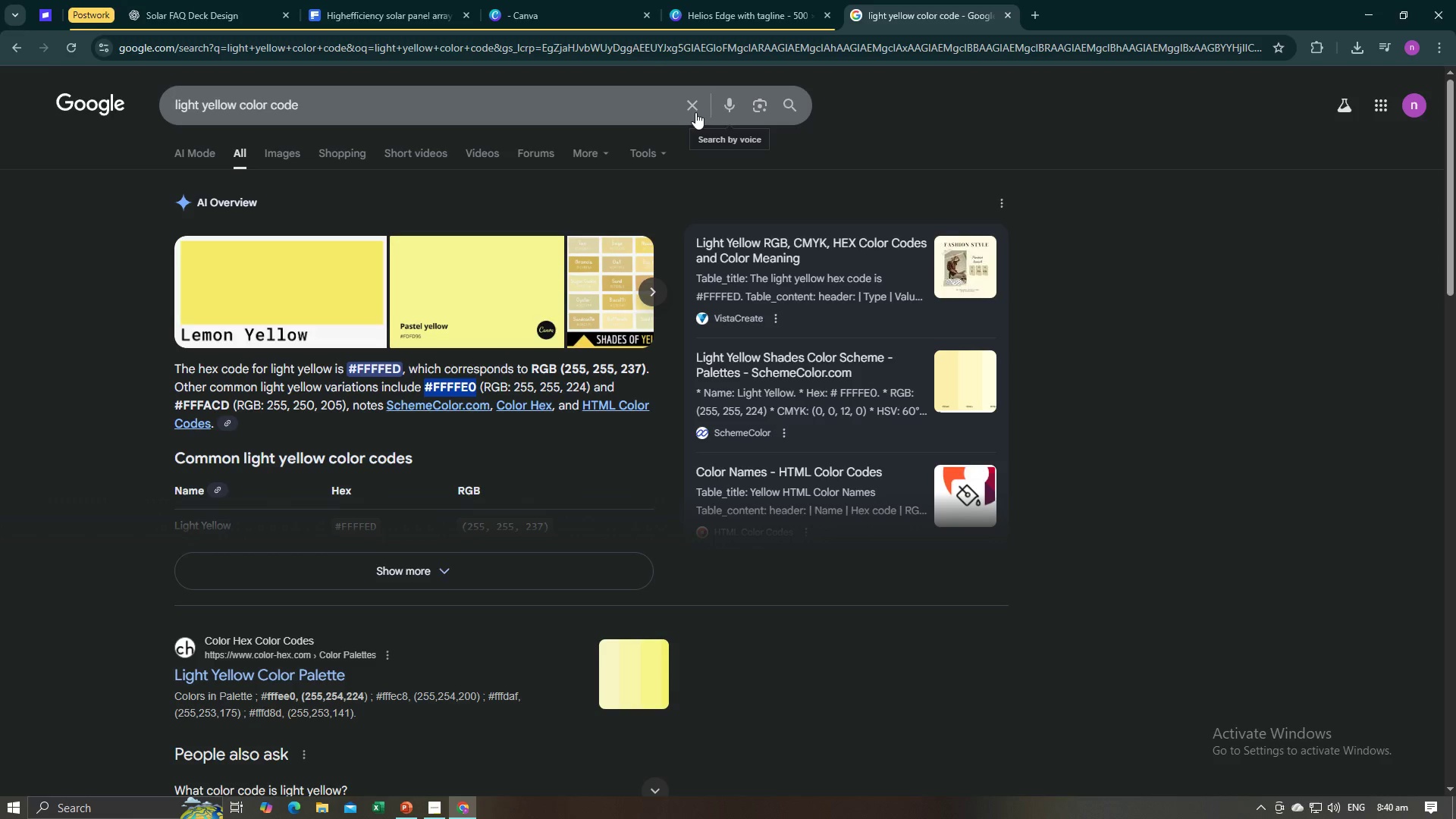 
left_click([695, 112])
 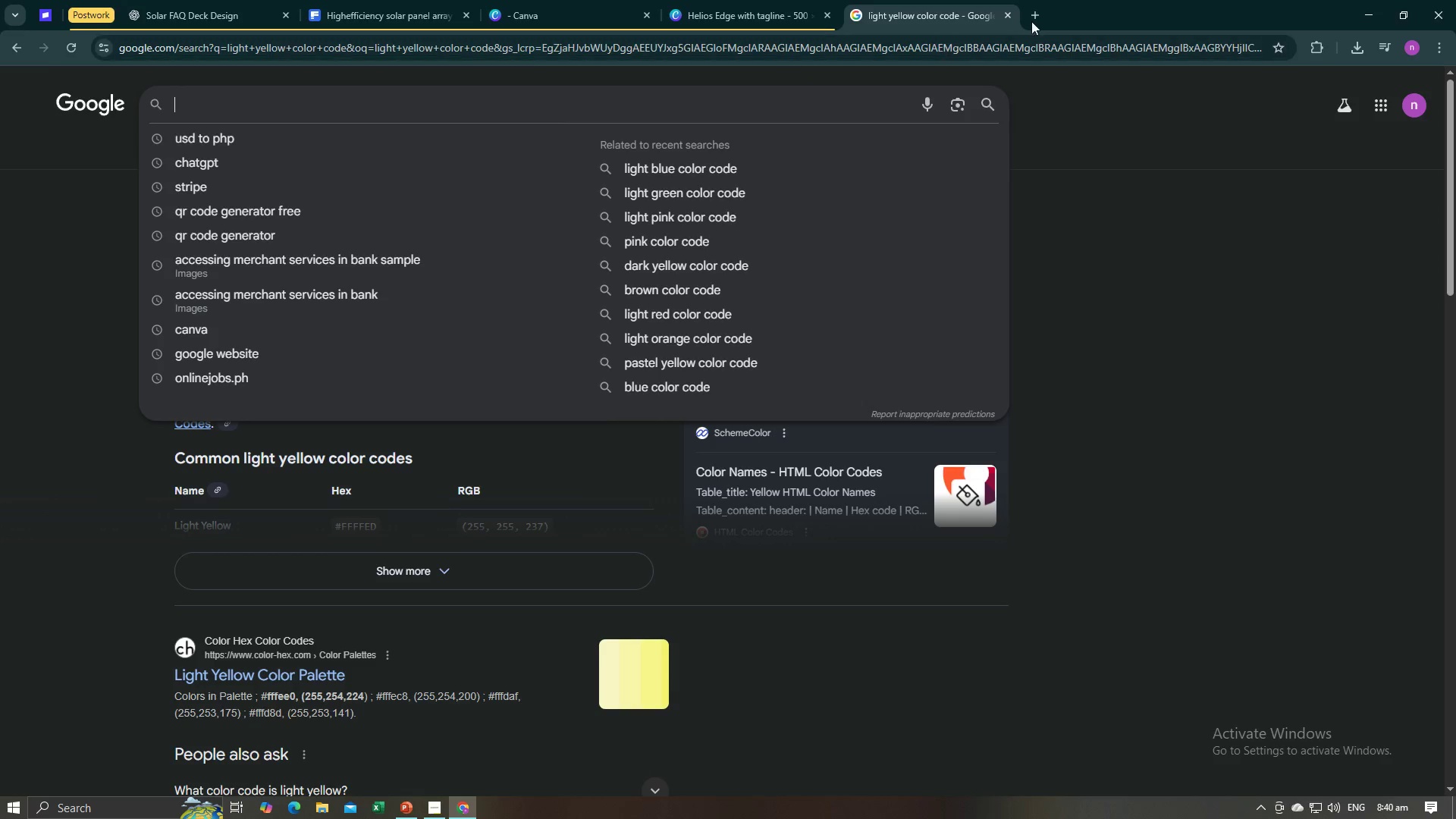 
left_click([1031, 16])
 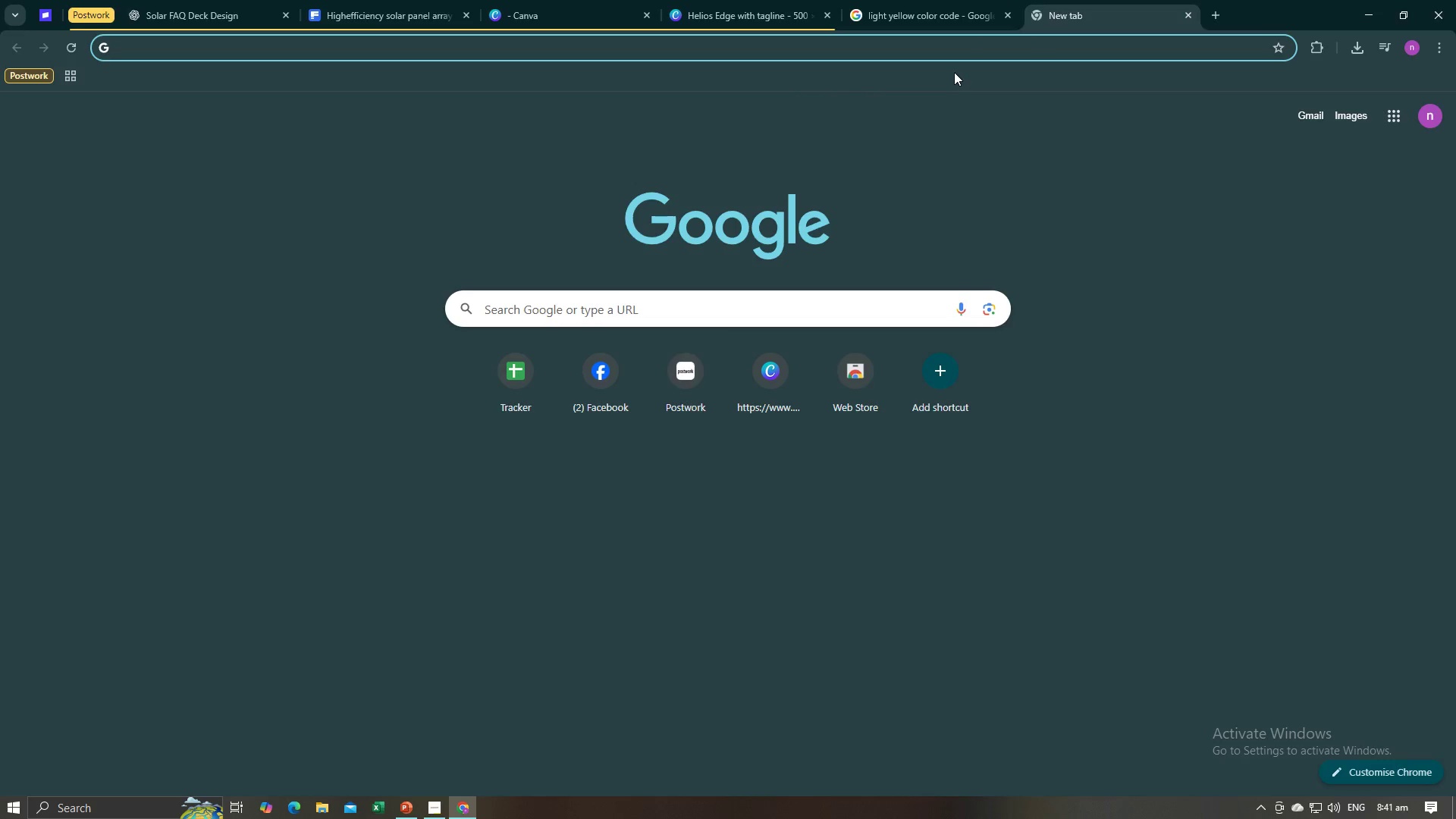 
type(chat)
 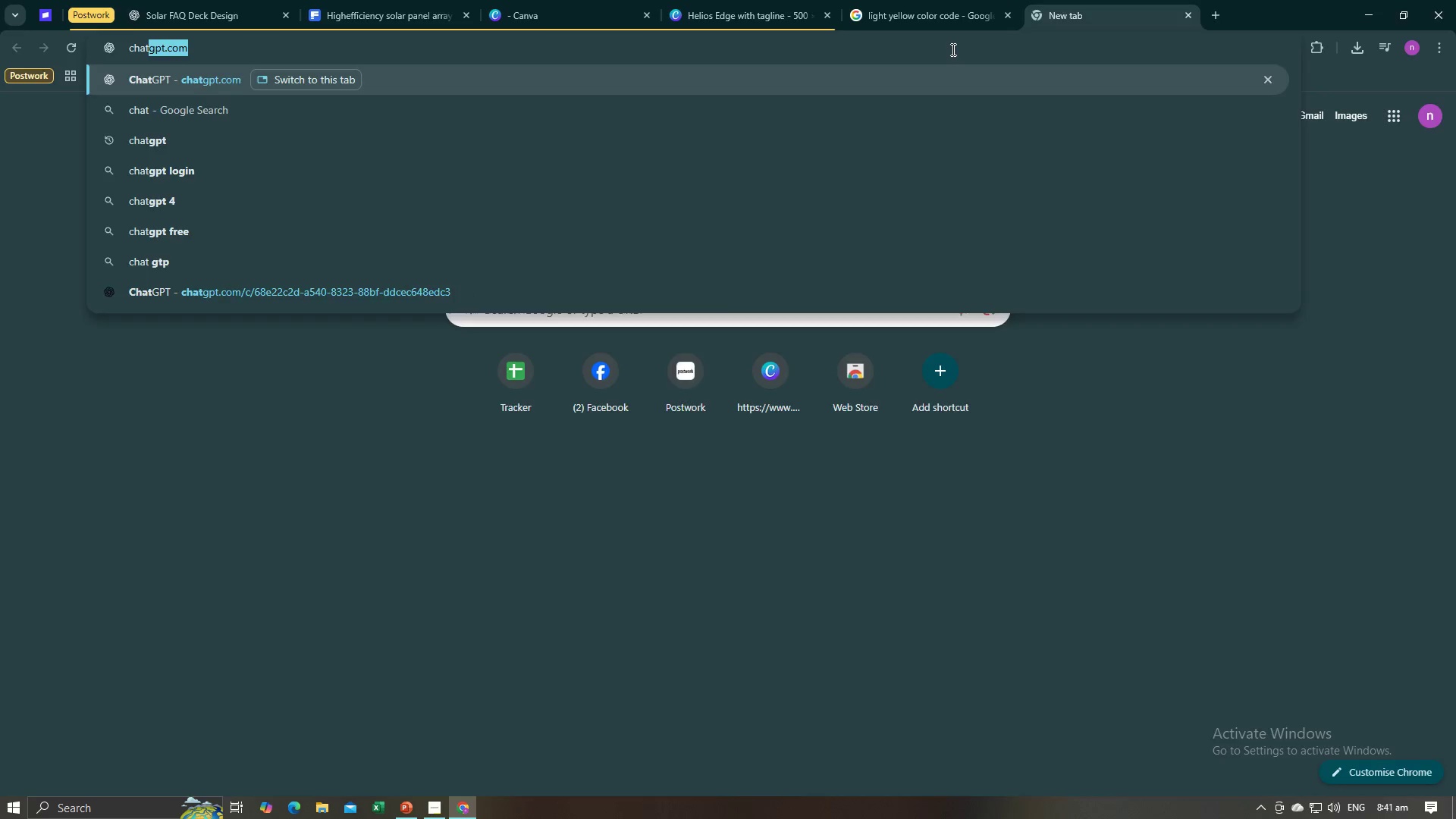 
key(Enter)
 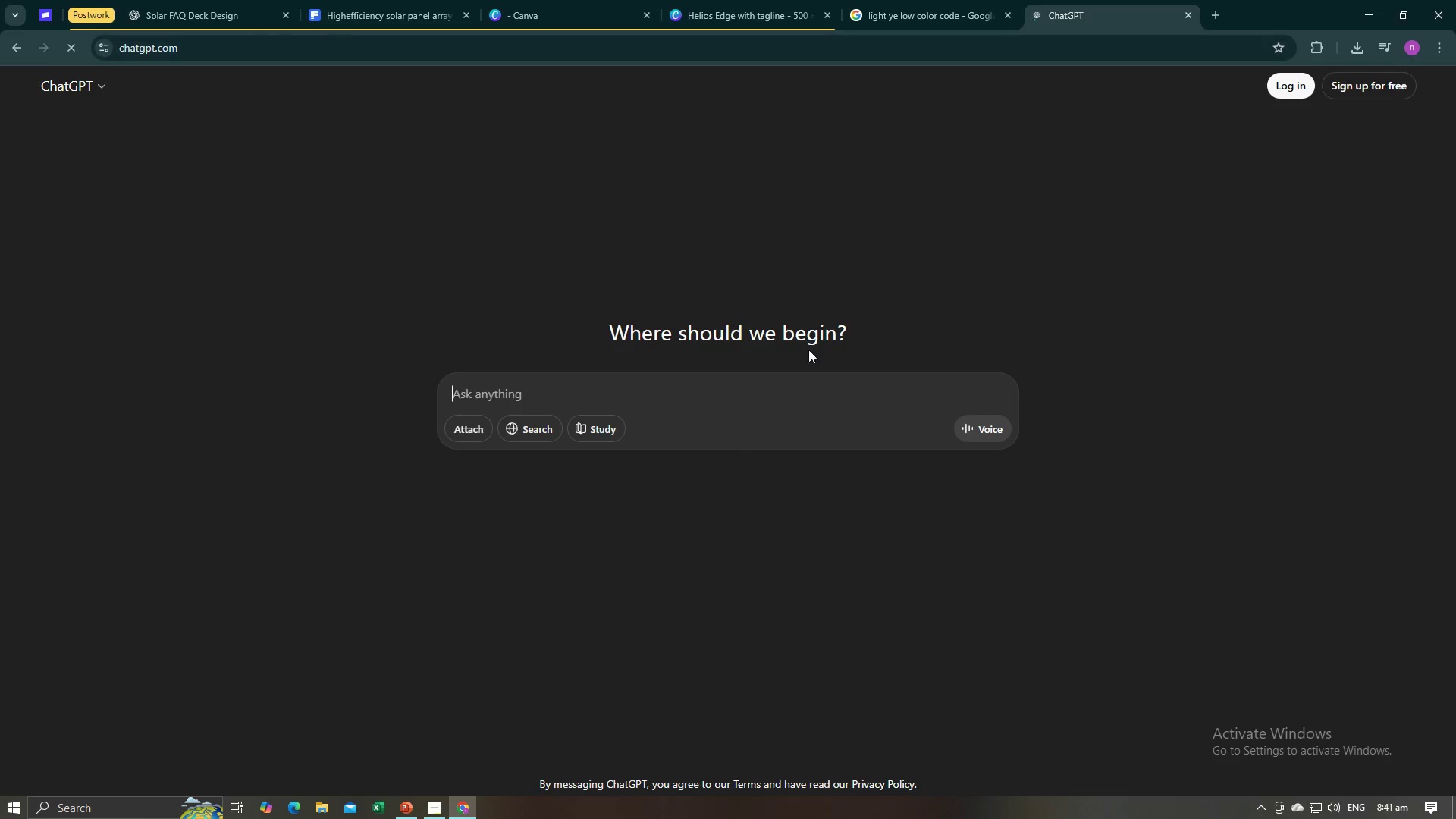 
key(Control+V)
 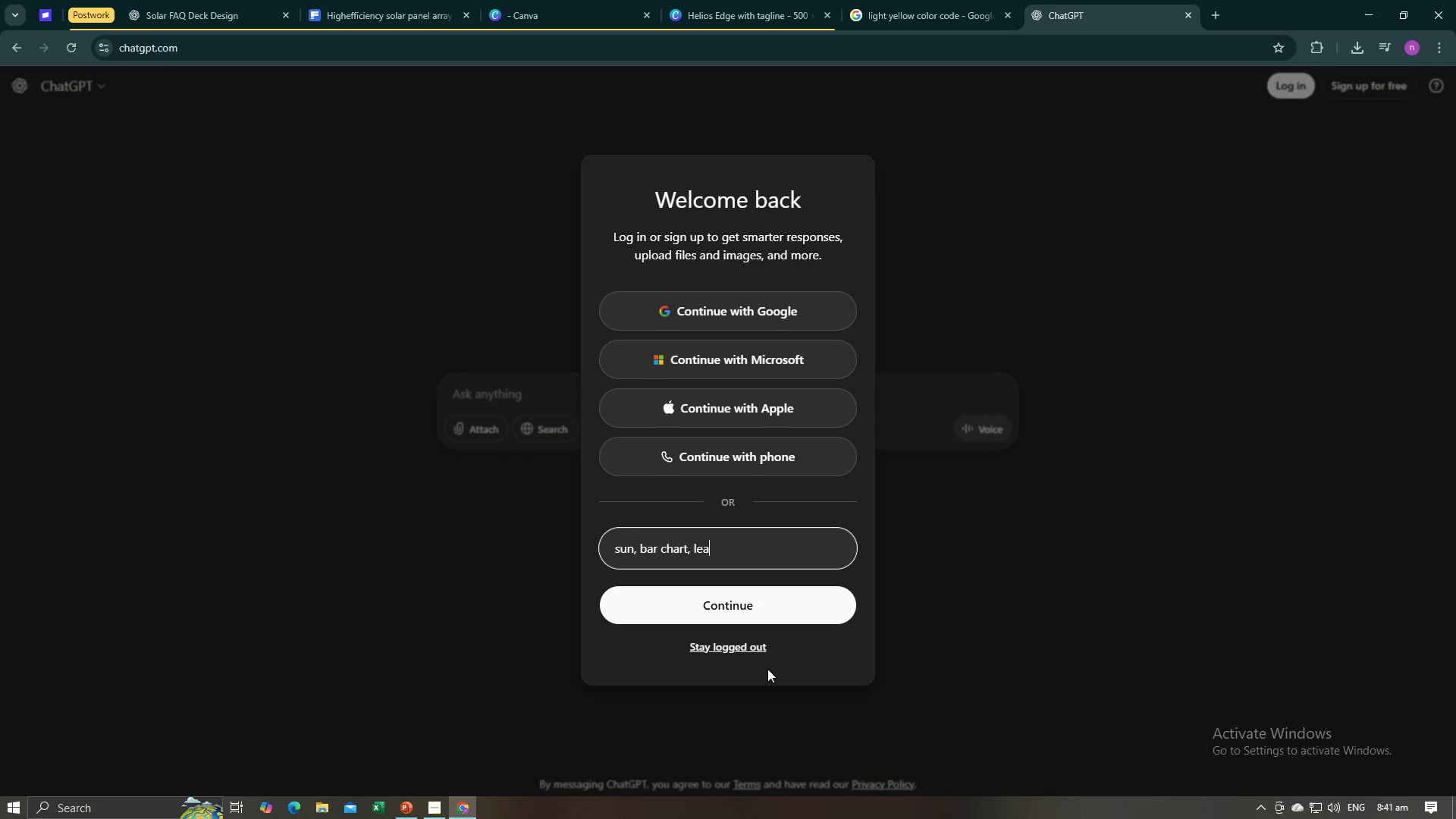 
left_click([758, 648])
 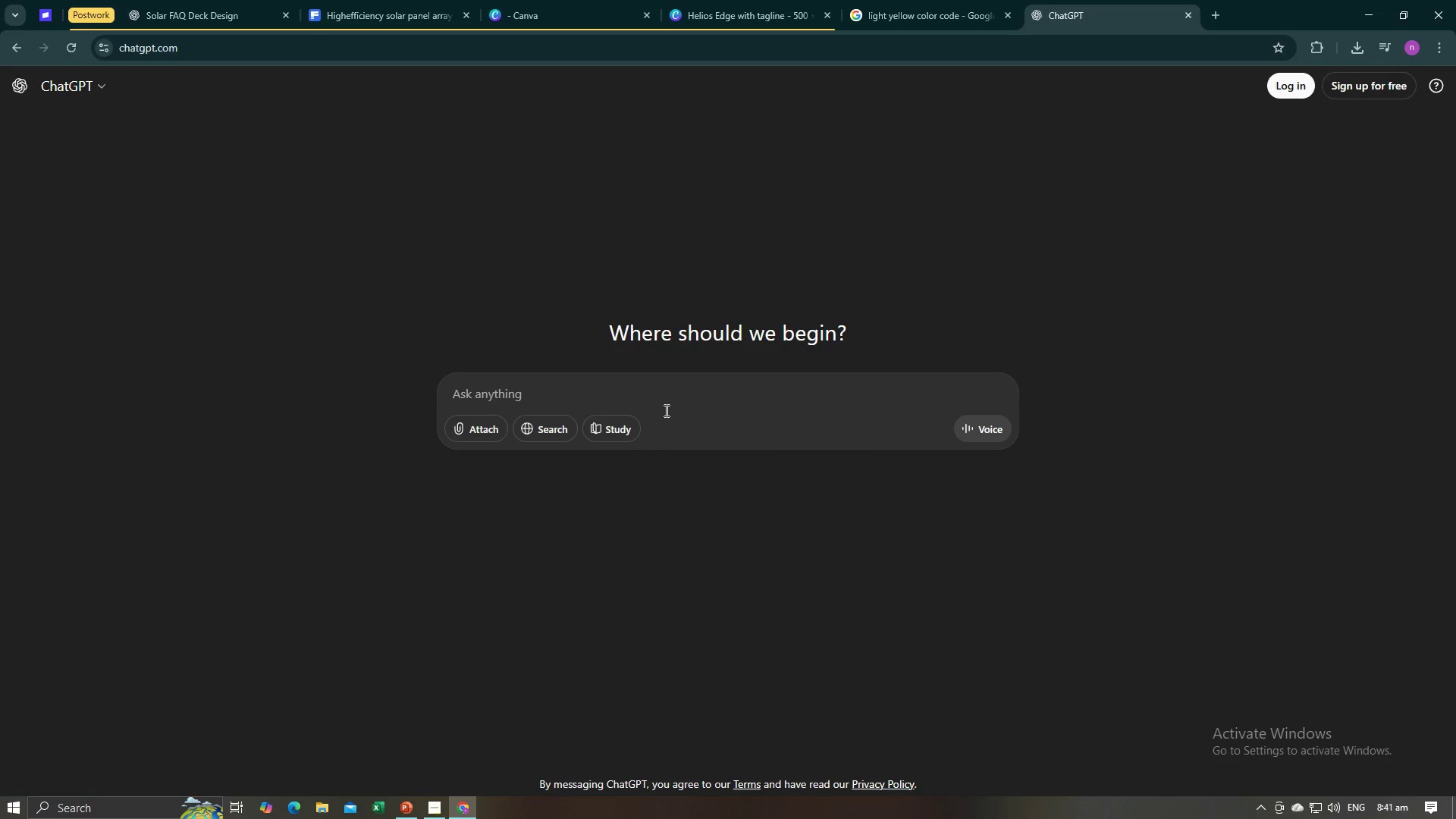 
left_click([665, 410])
 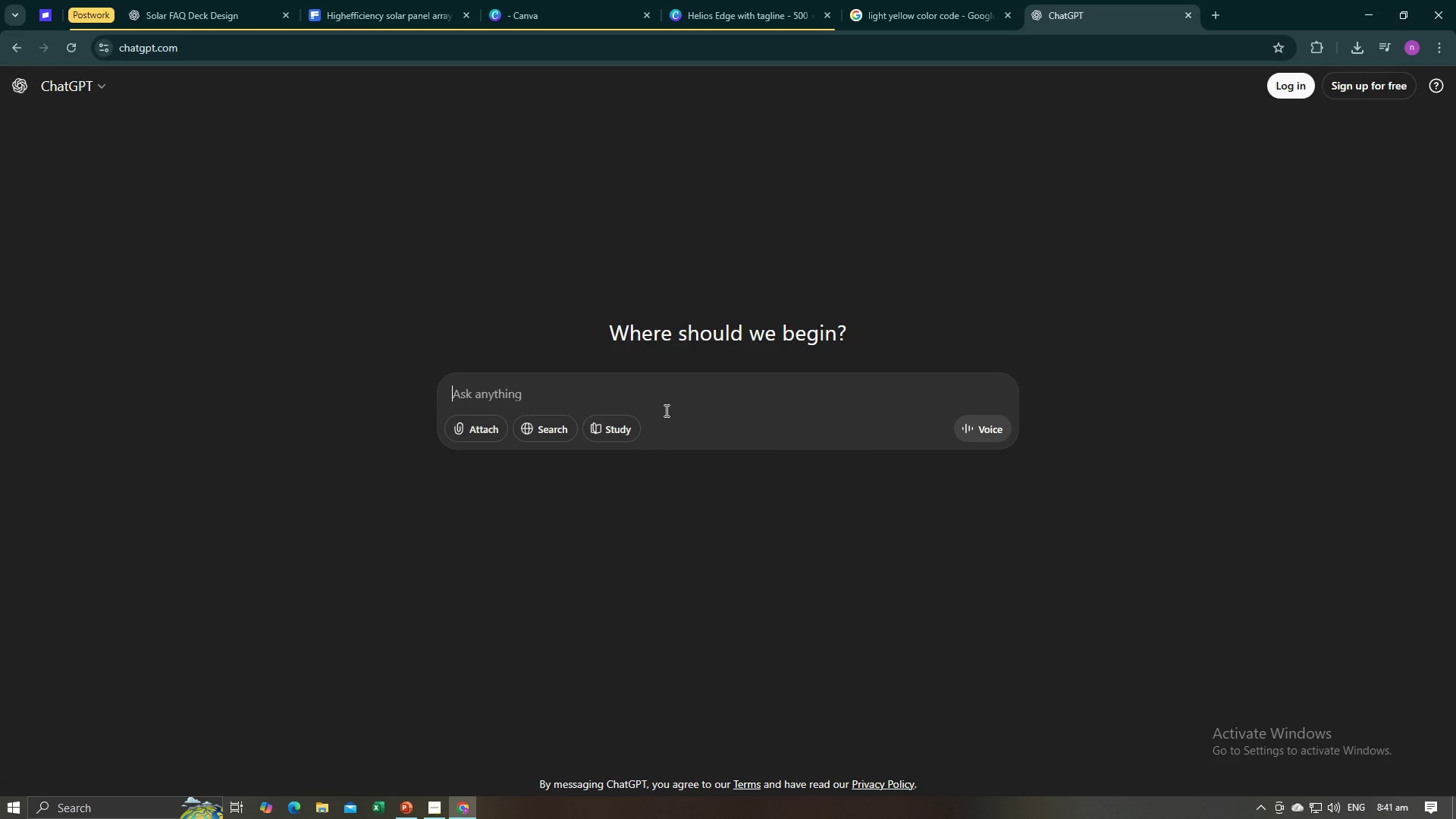 
key(Control+V)
 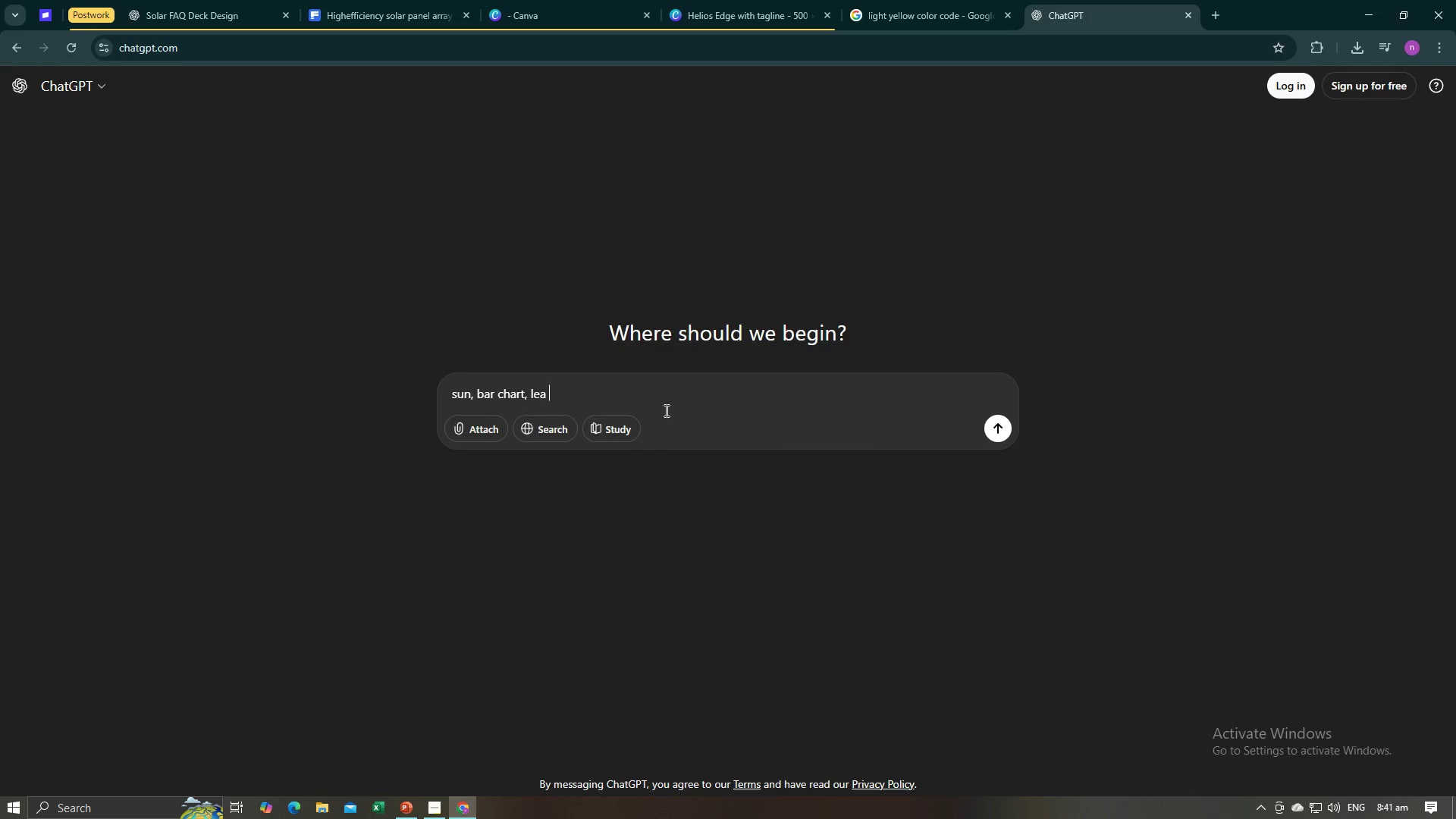 
type( )
key(Backspace)
type(f give me a mwe)
key(Backspace)
key(Backspace)
type(eaning for ths)
key(Backspace)
type(is that can help a )
 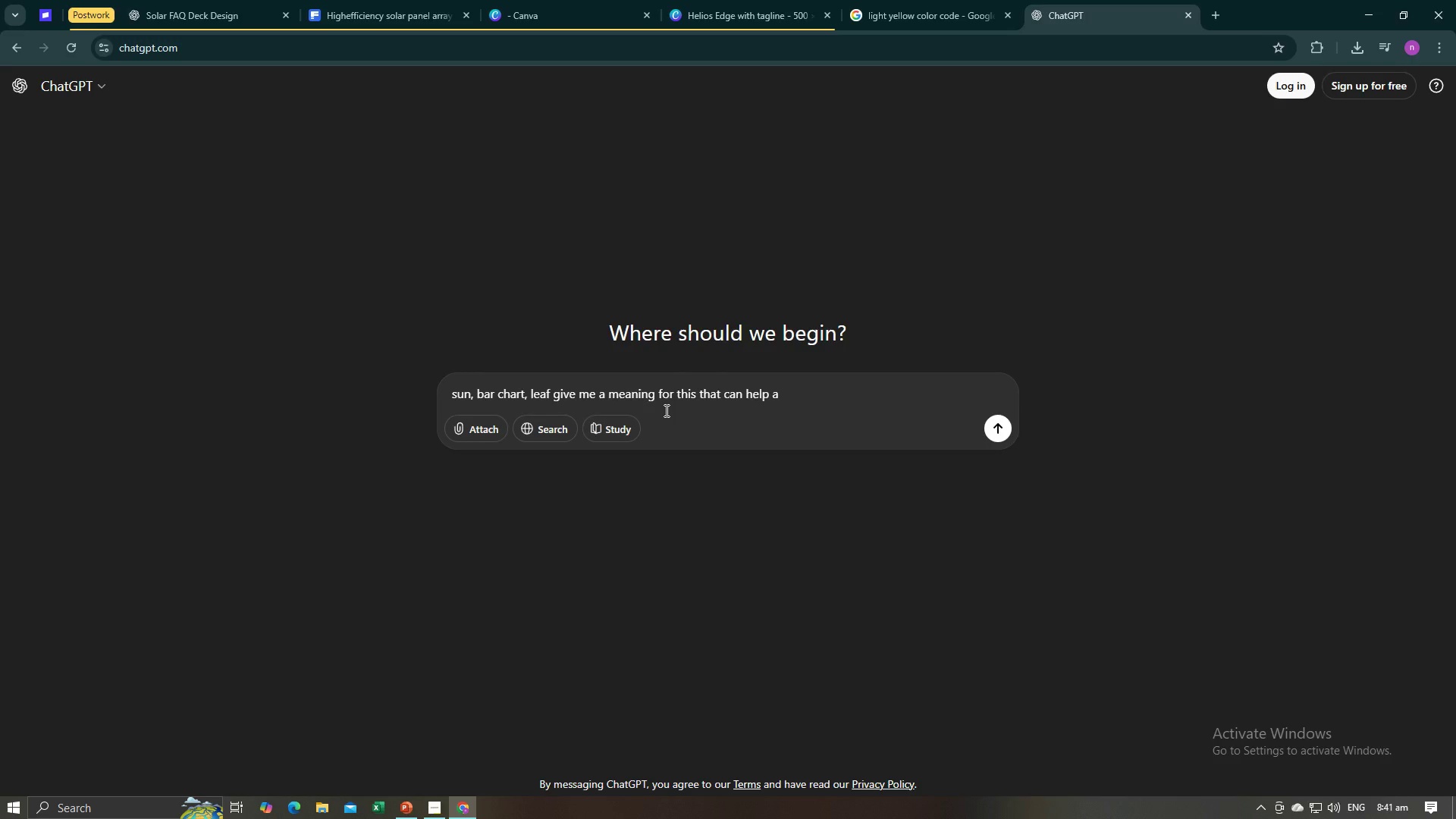 
wait(6.6)
 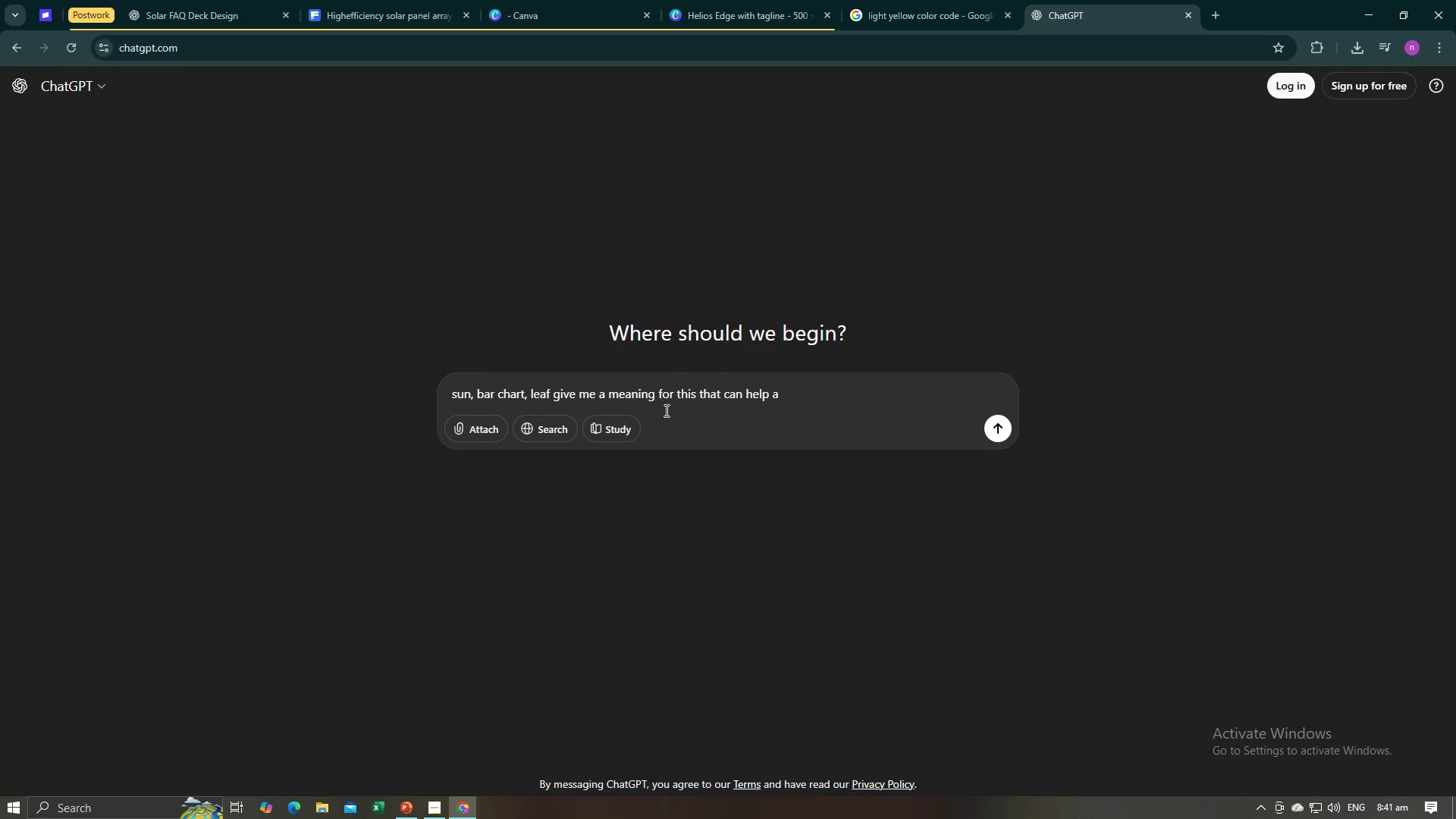 
type(solar panel)
 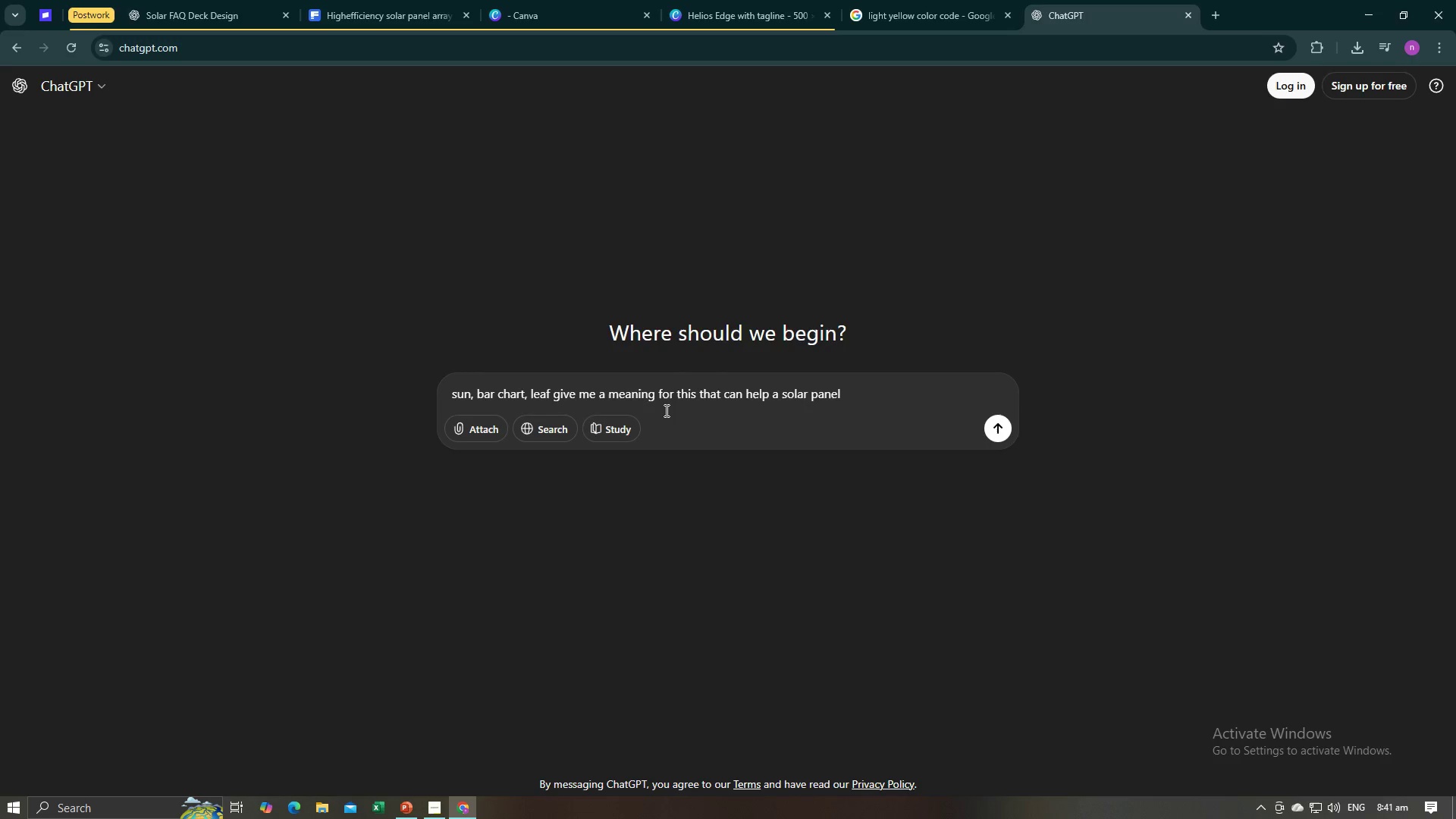 
key(Enter)
 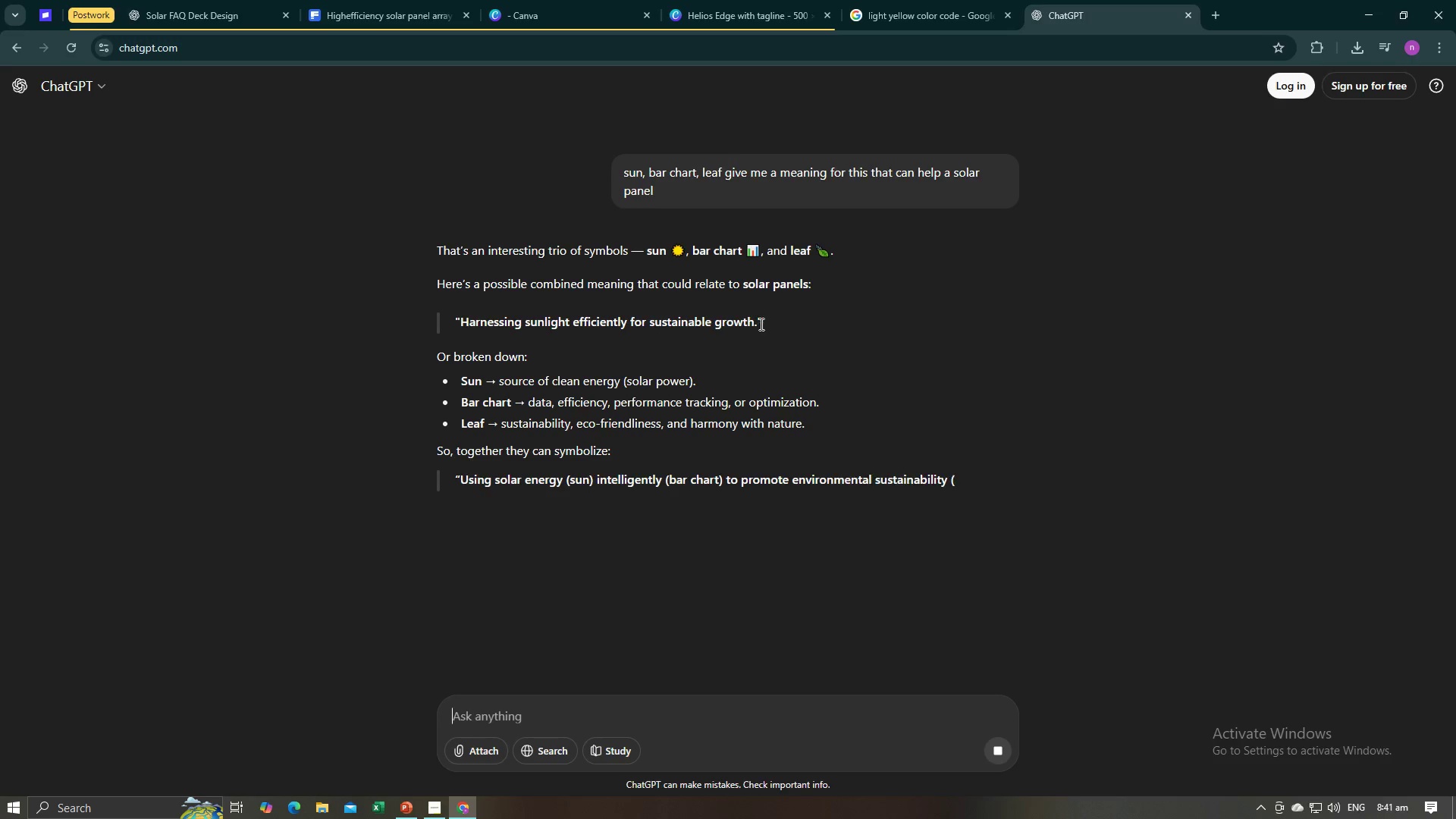 
left_click_drag(start_coordinate=[758, 322], to_coordinate=[464, 319])
 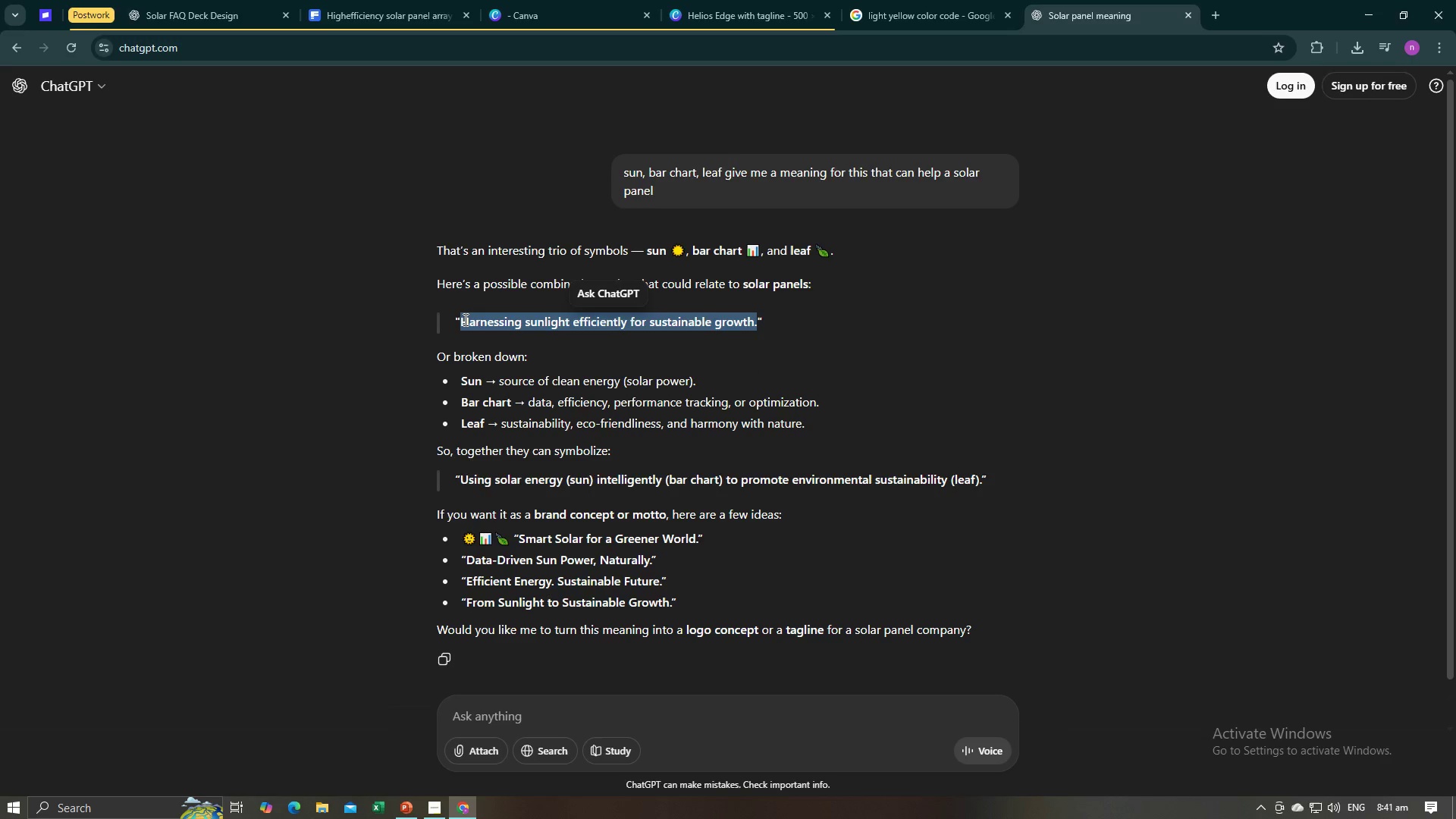 
hold_key(key=ControlLeft, duration=0.84)
 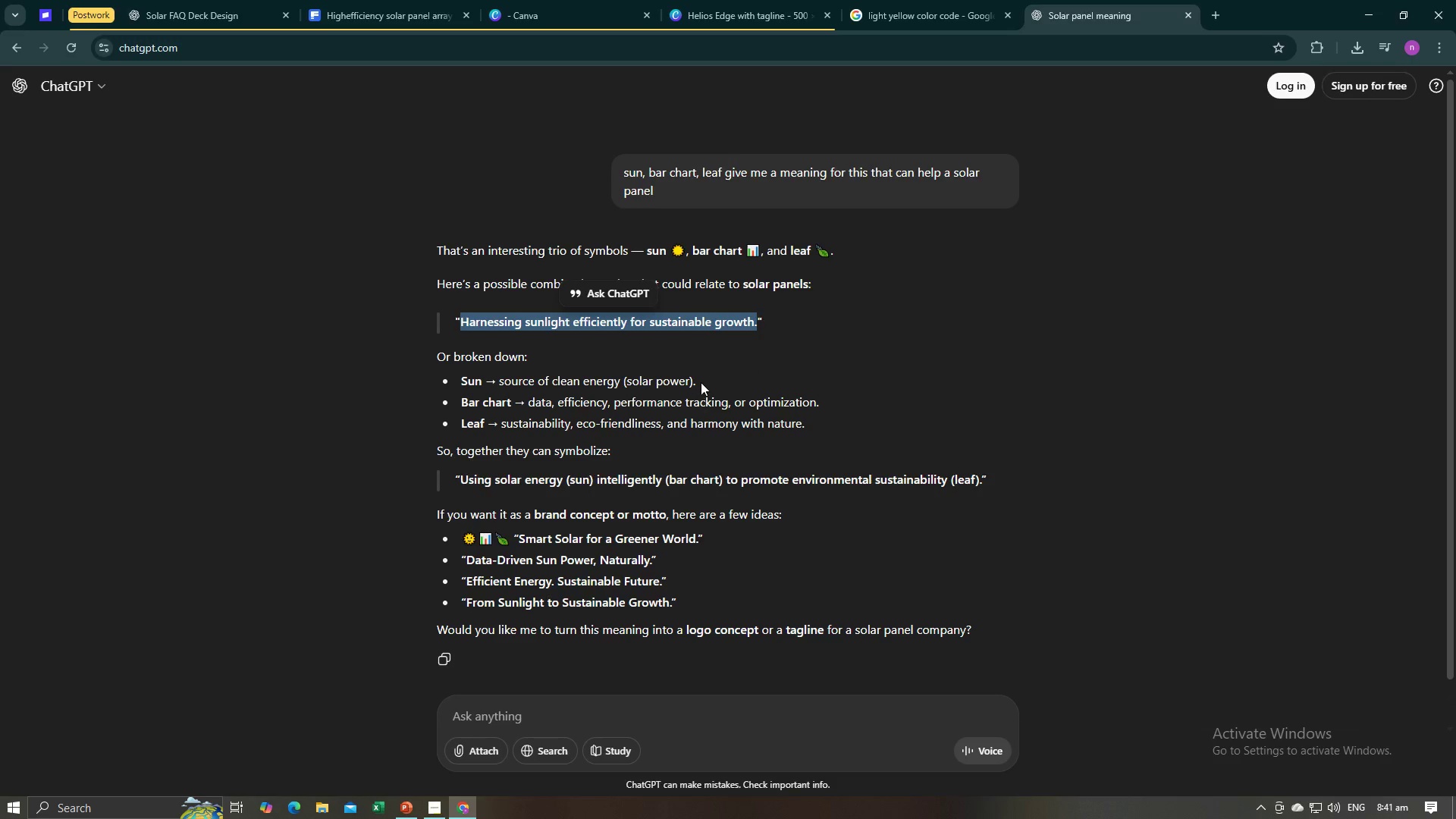 
left_click_drag(start_coordinate=[701, 382], to_coordinate=[498, 377])
 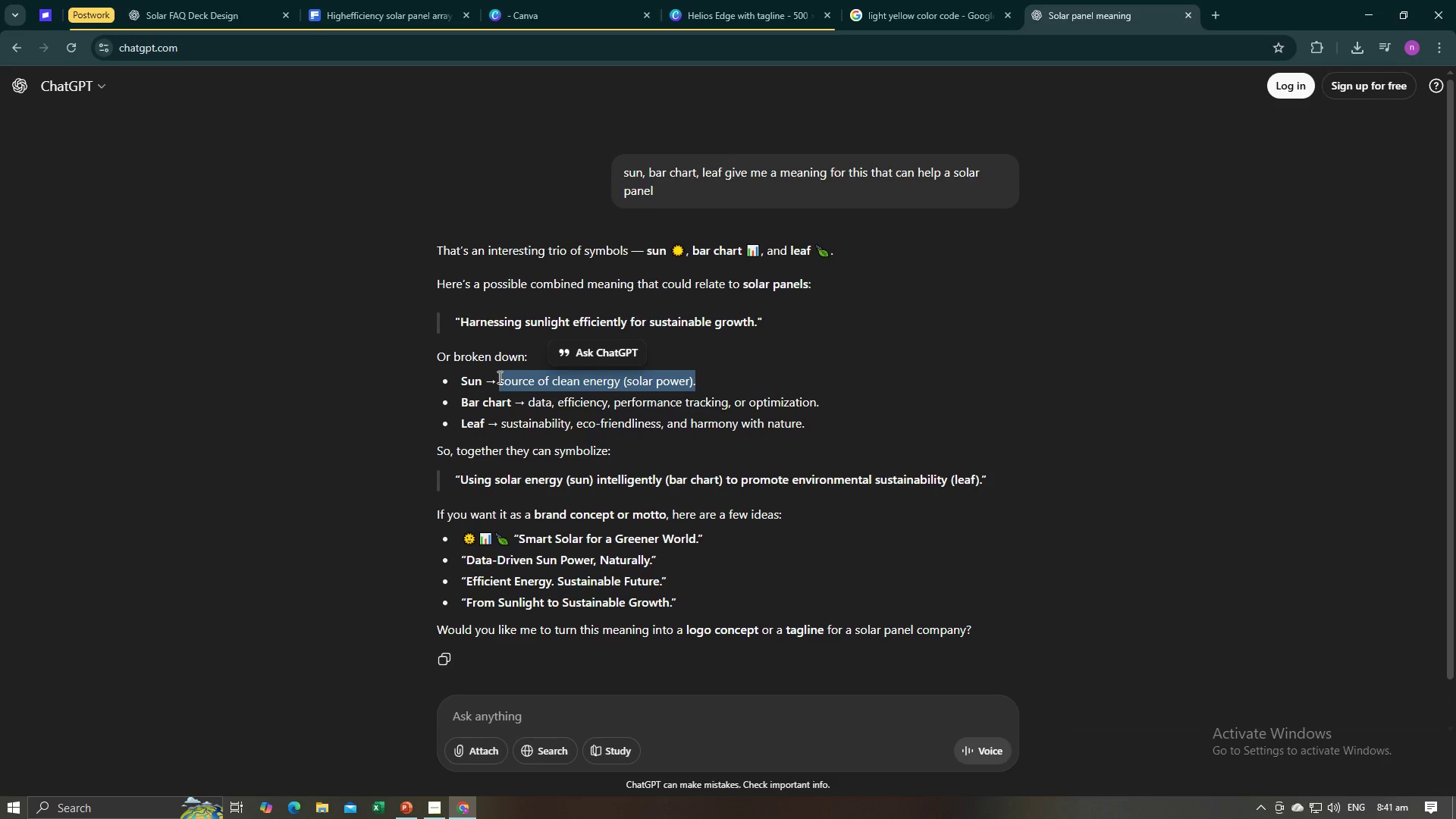 
key(Control+C)
 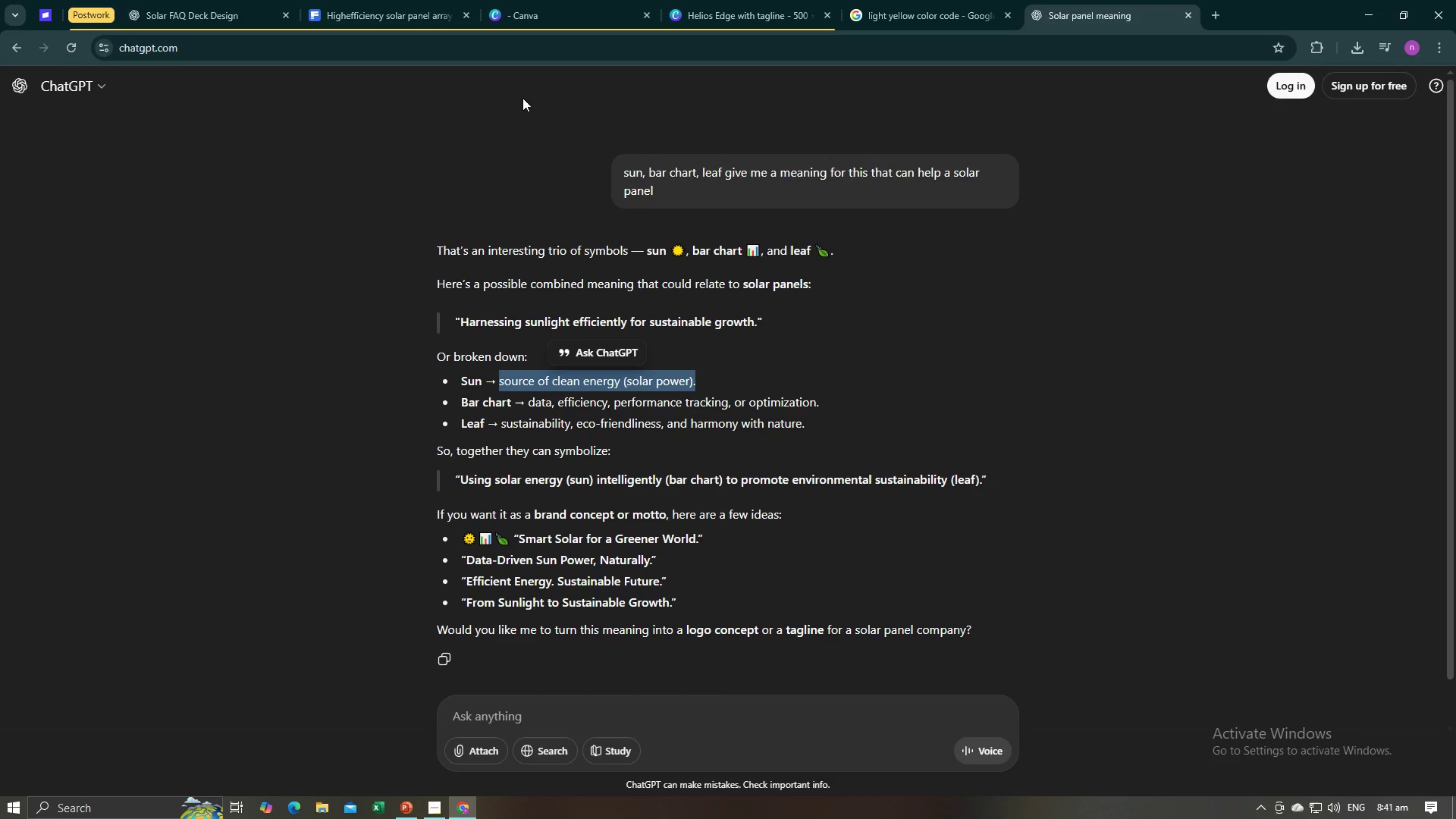 
key(Alt+AltLeft)
 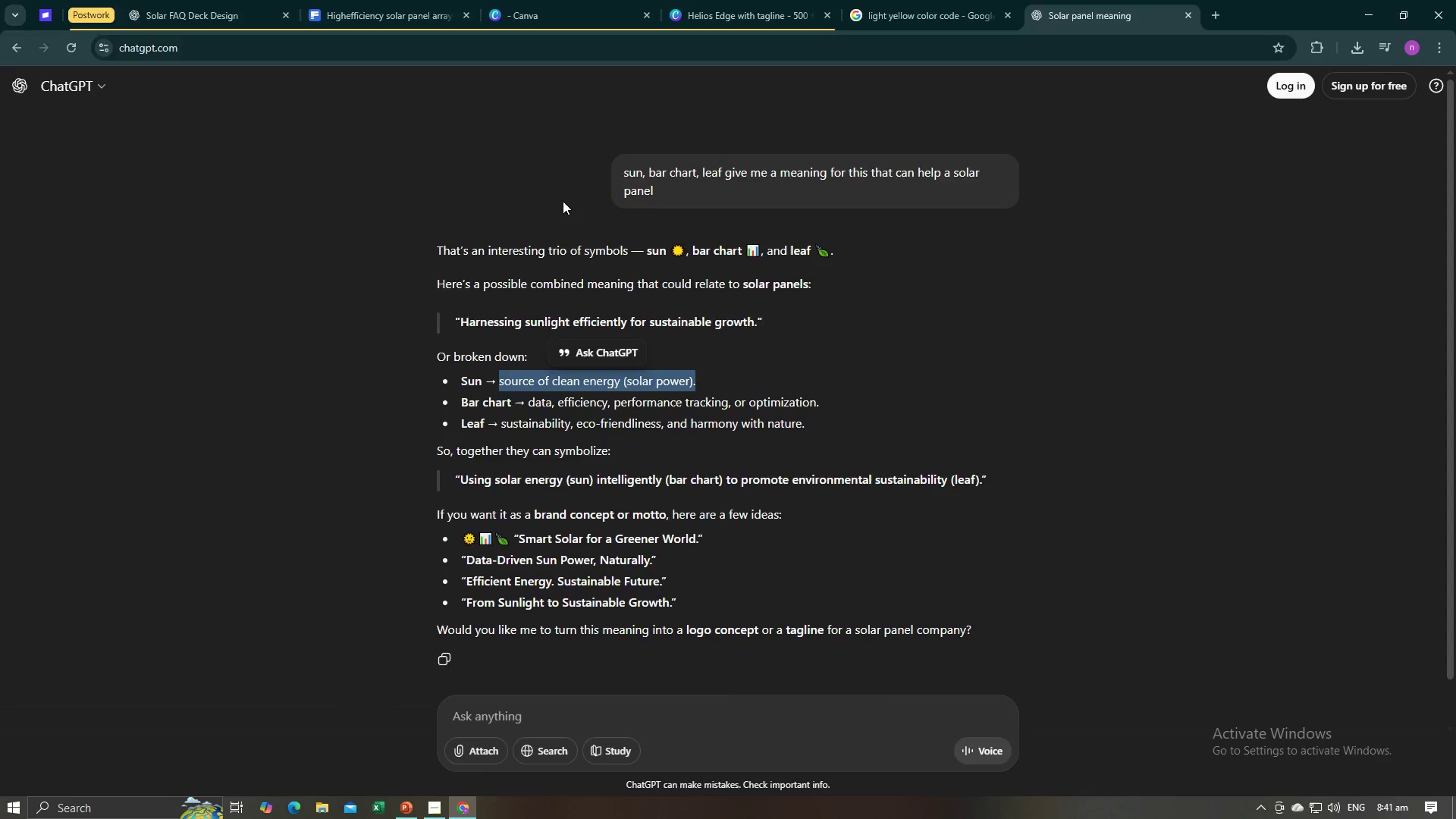 
key(Alt+Tab)
 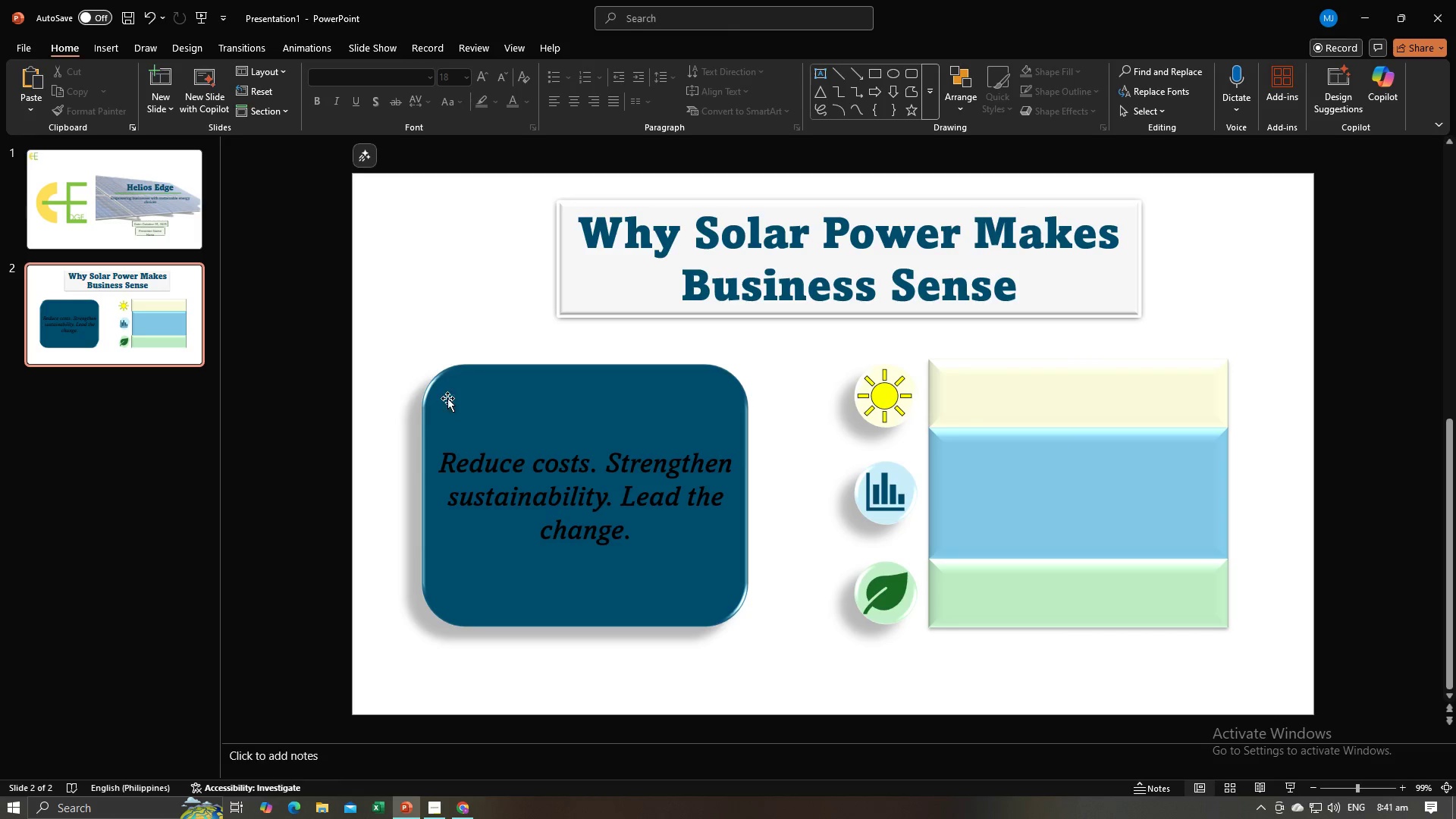 
key(Control+V)
 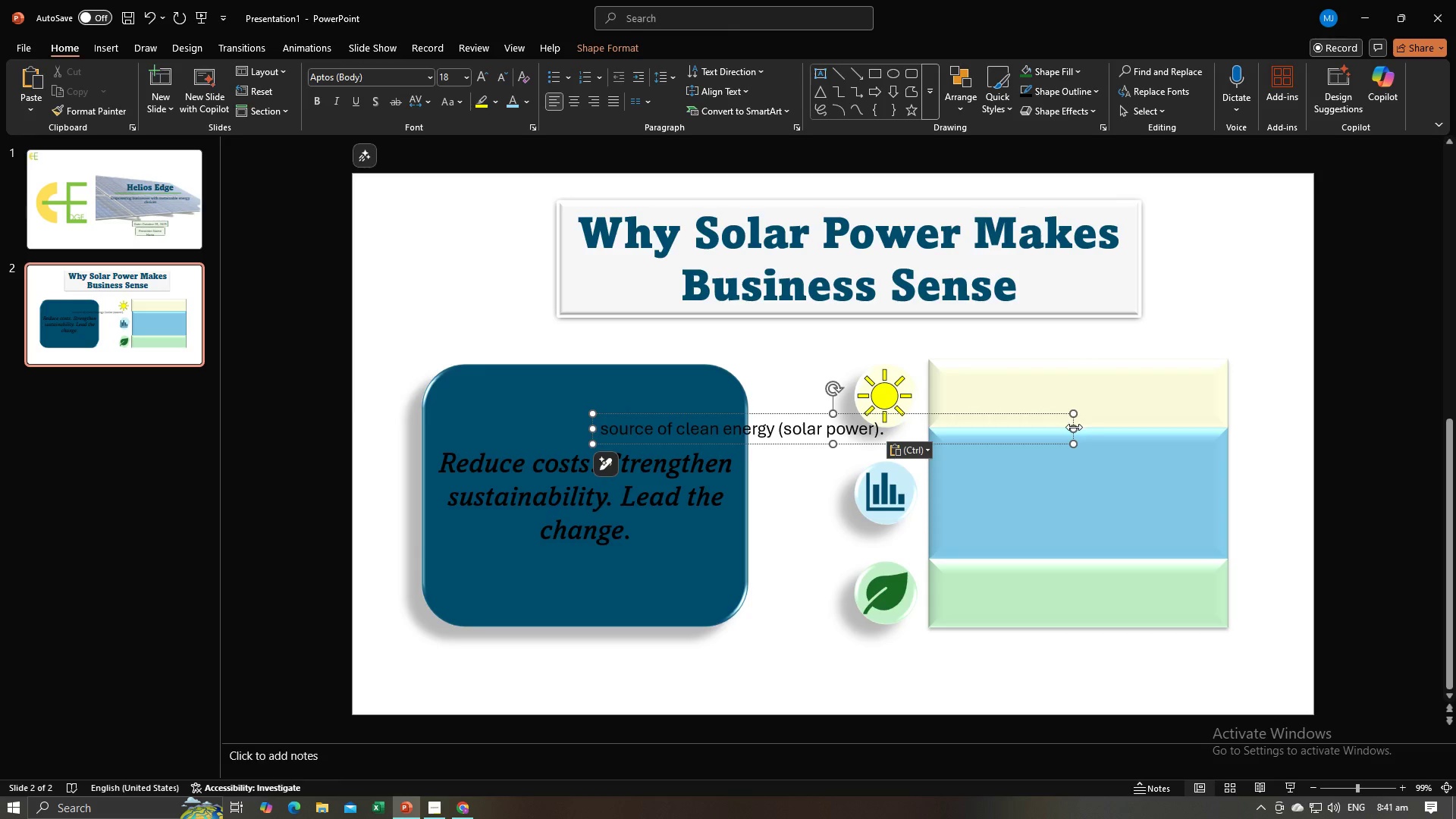 
left_click_drag(start_coordinate=[1074, 427], to_coordinate=[899, 429])
 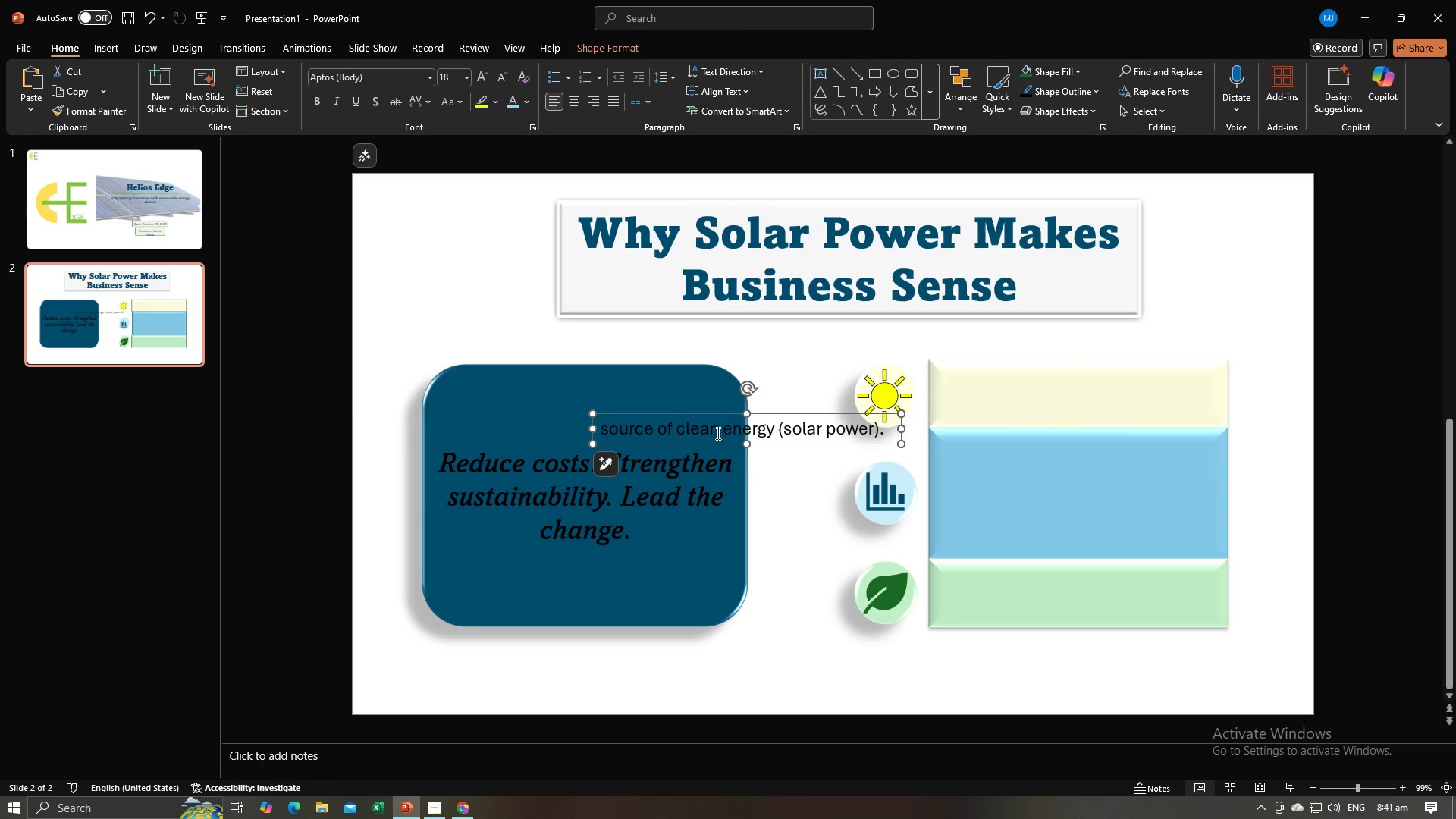 
left_click([717, 433])
 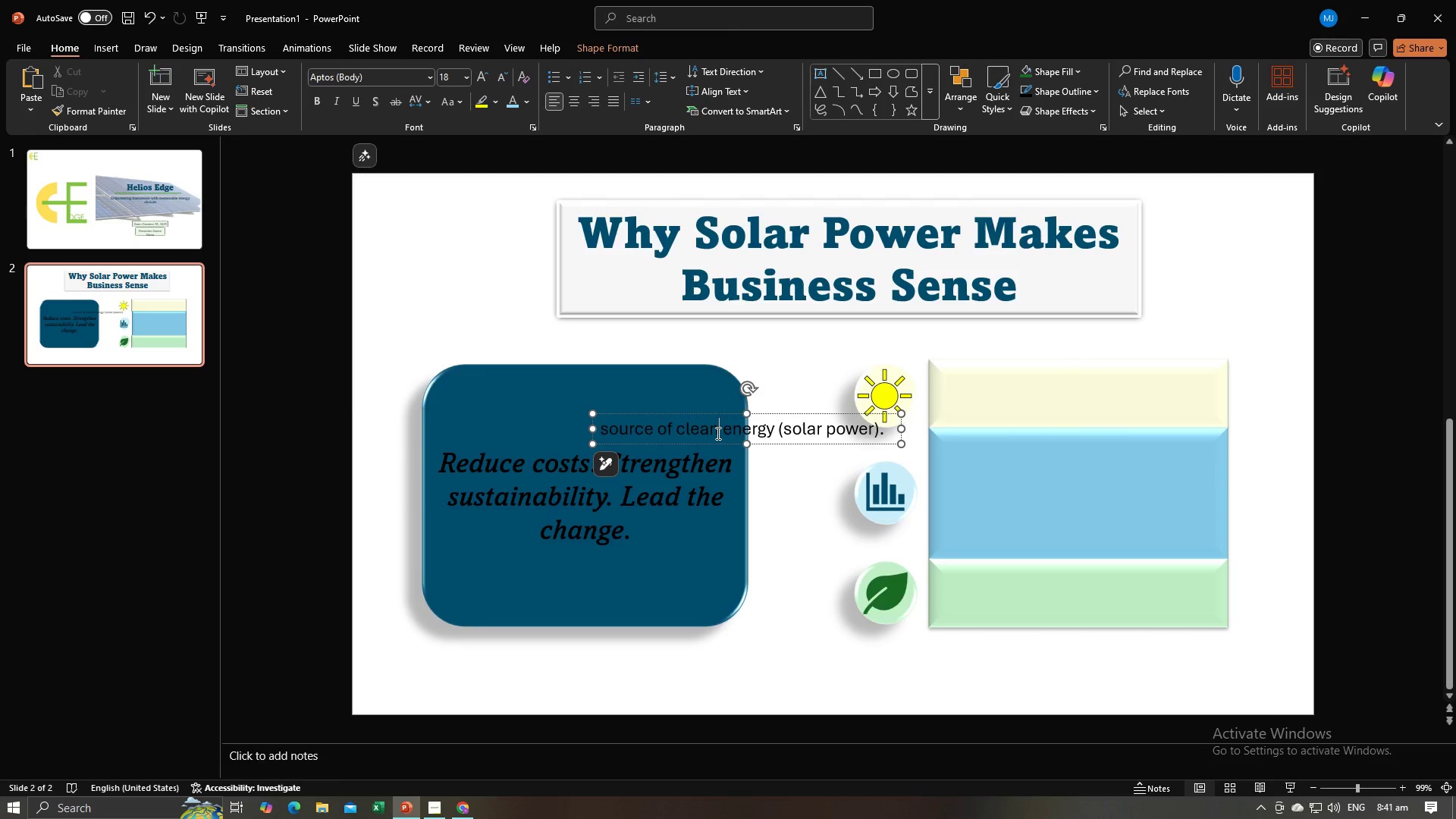 
key(Control+A)
 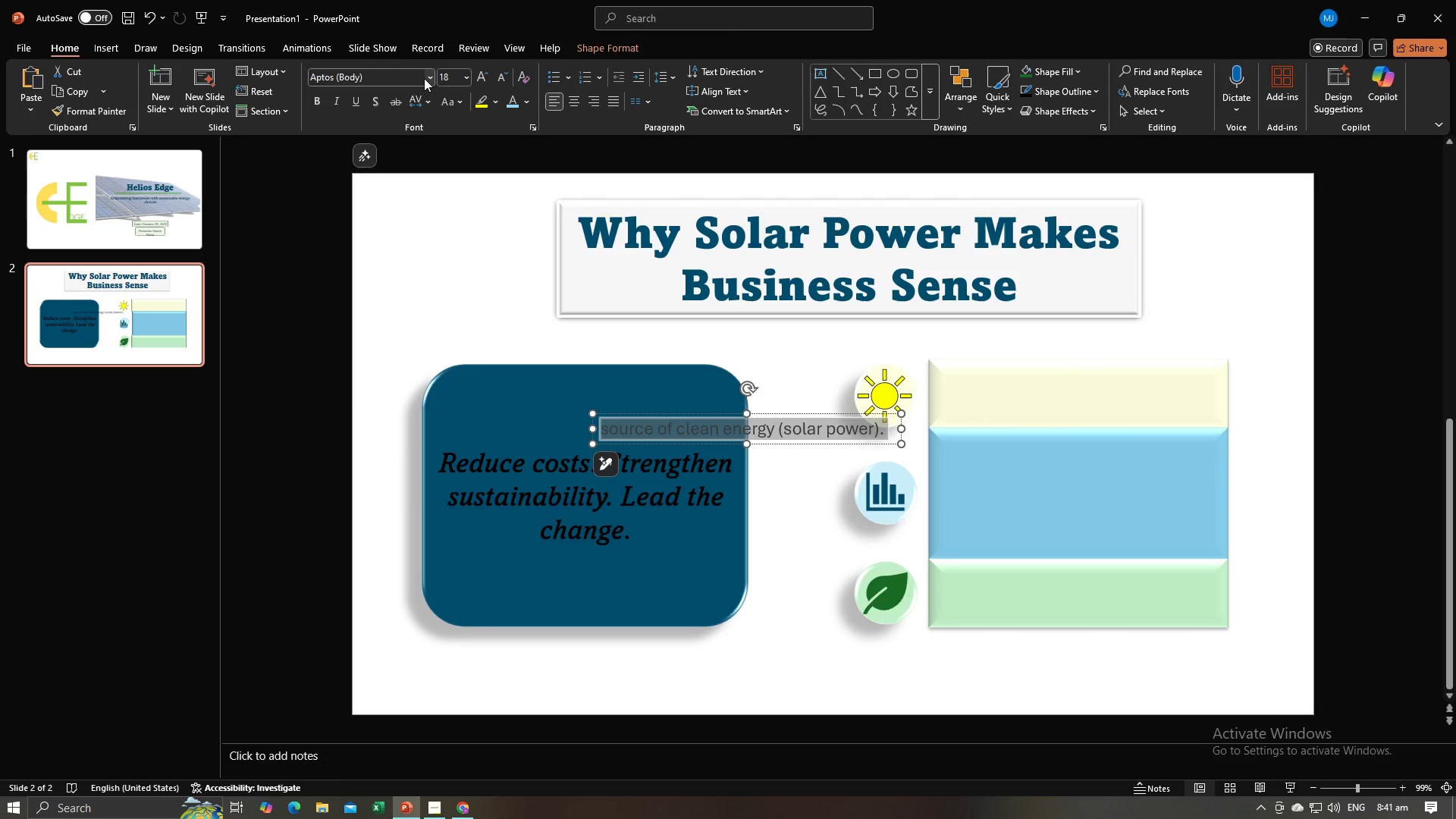 
left_click([428, 77])
 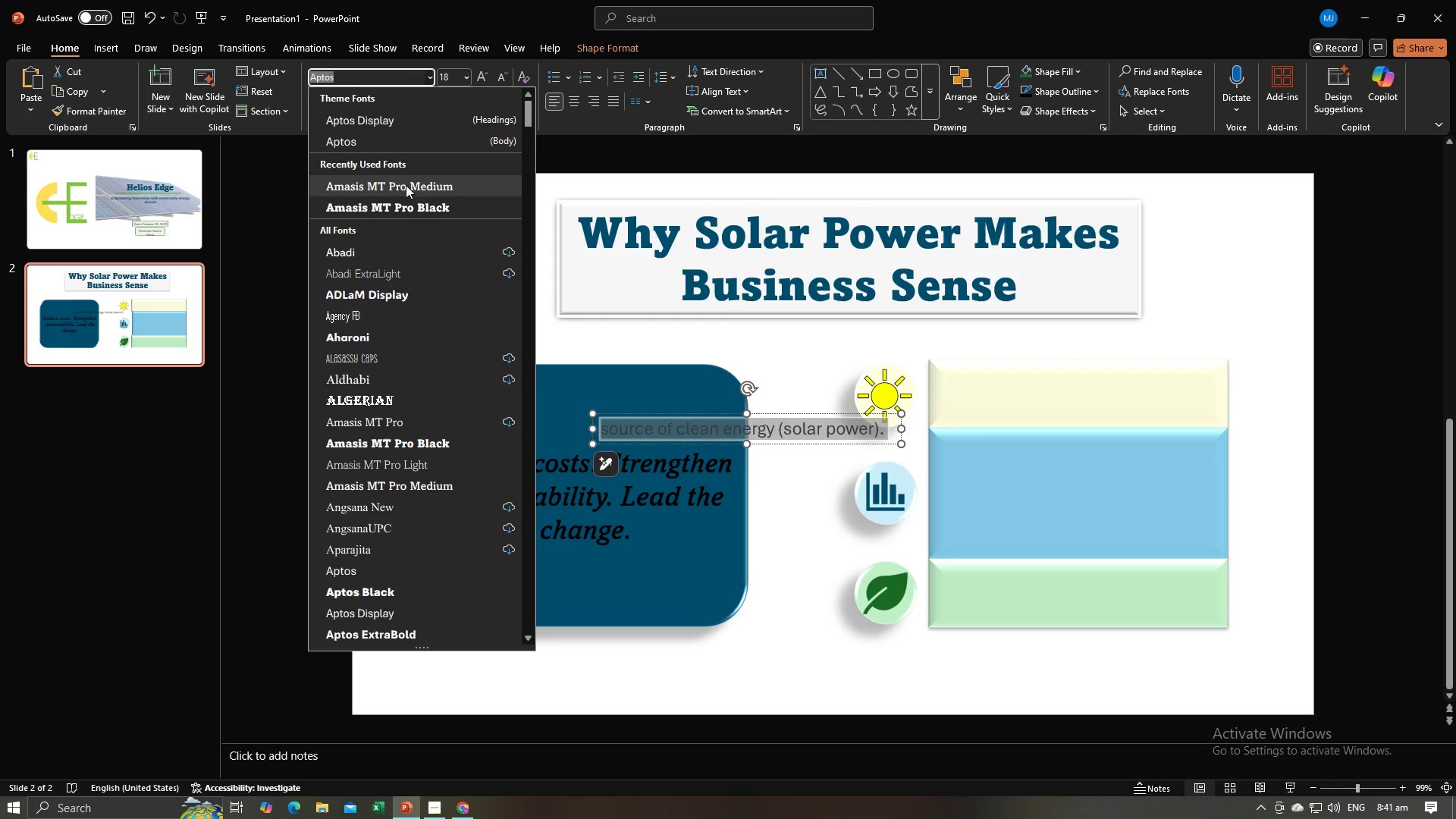 
left_click([406, 185])
 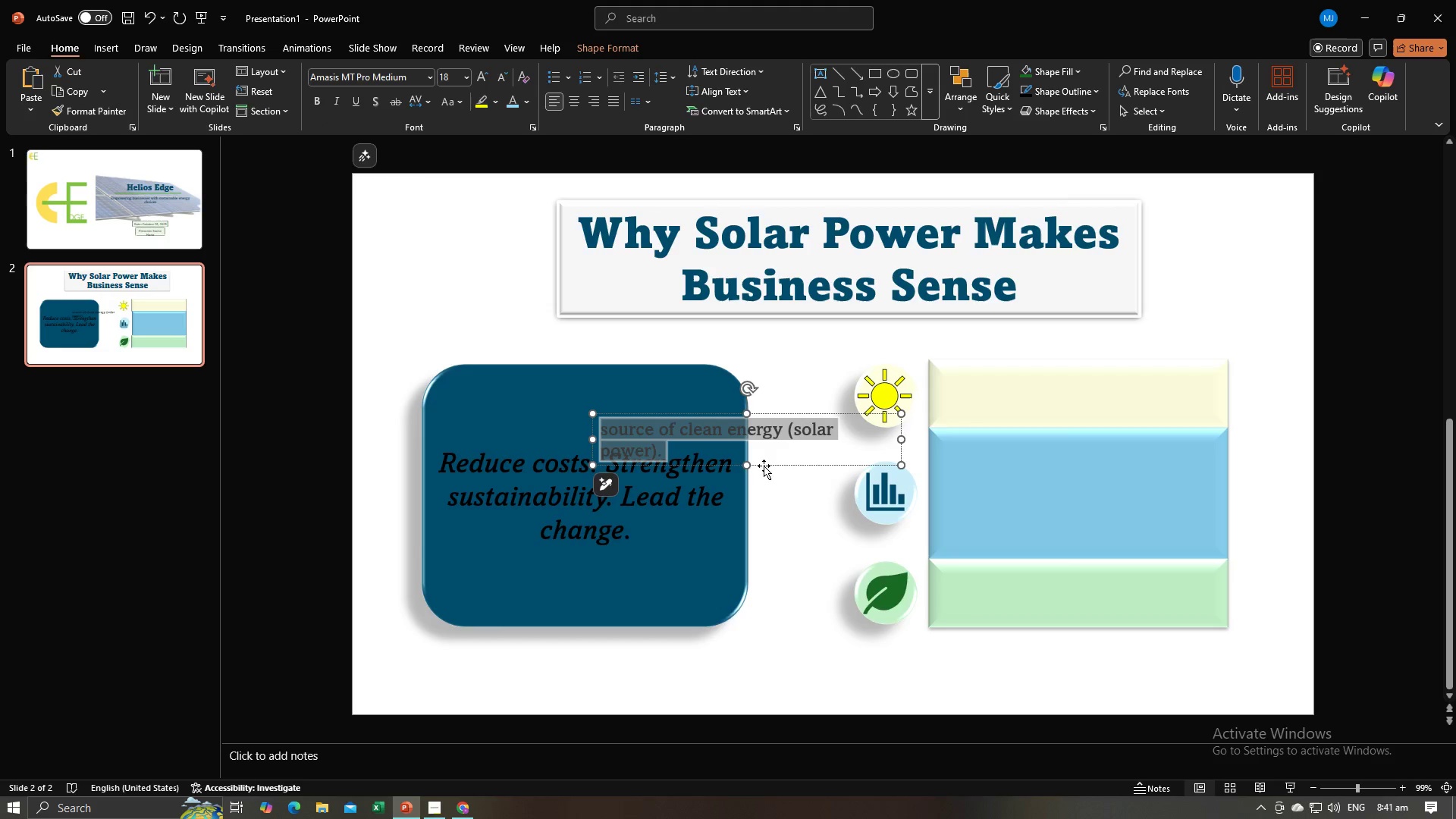 
double_click([776, 443])
 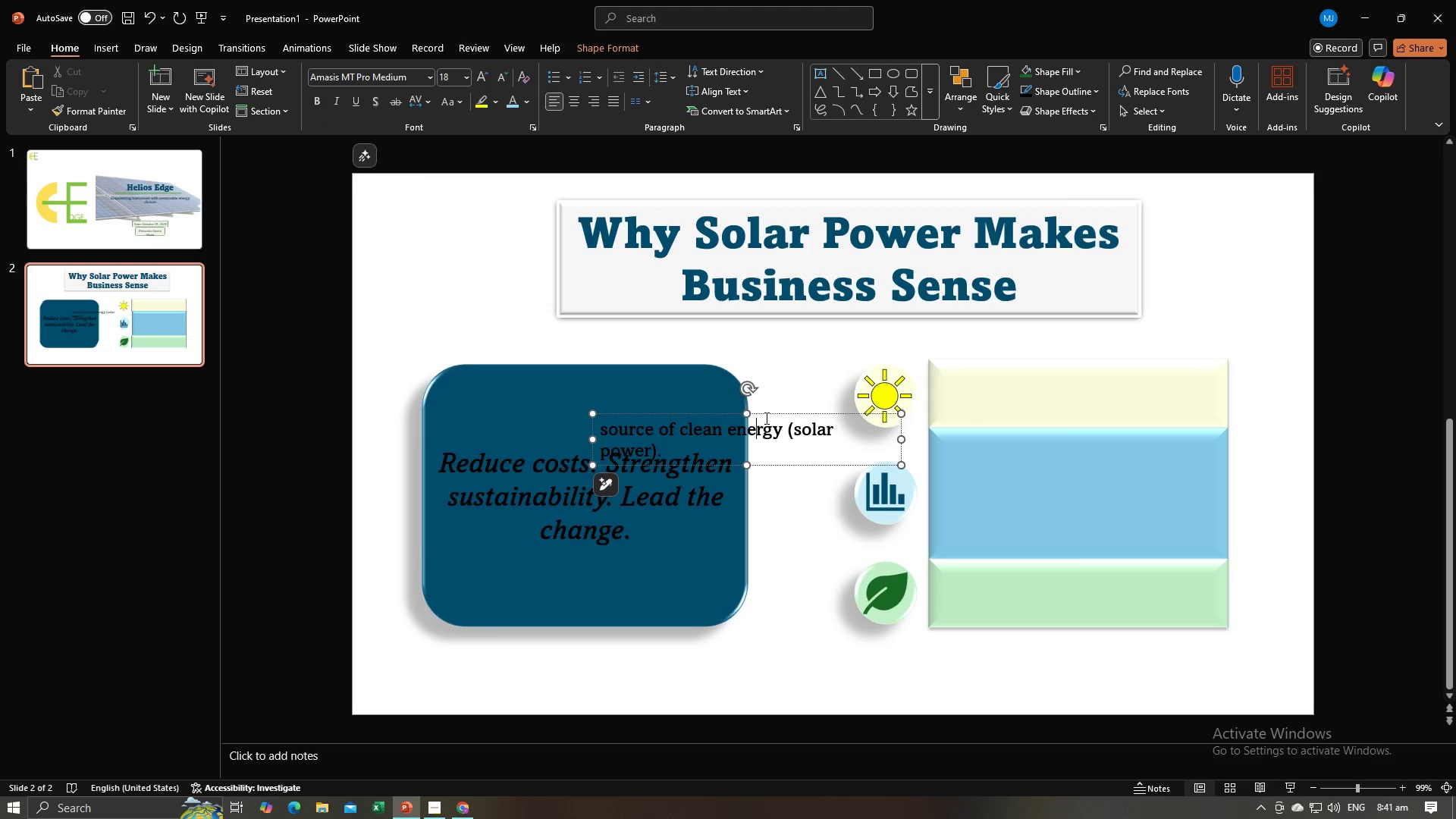 
left_click([765, 418])
 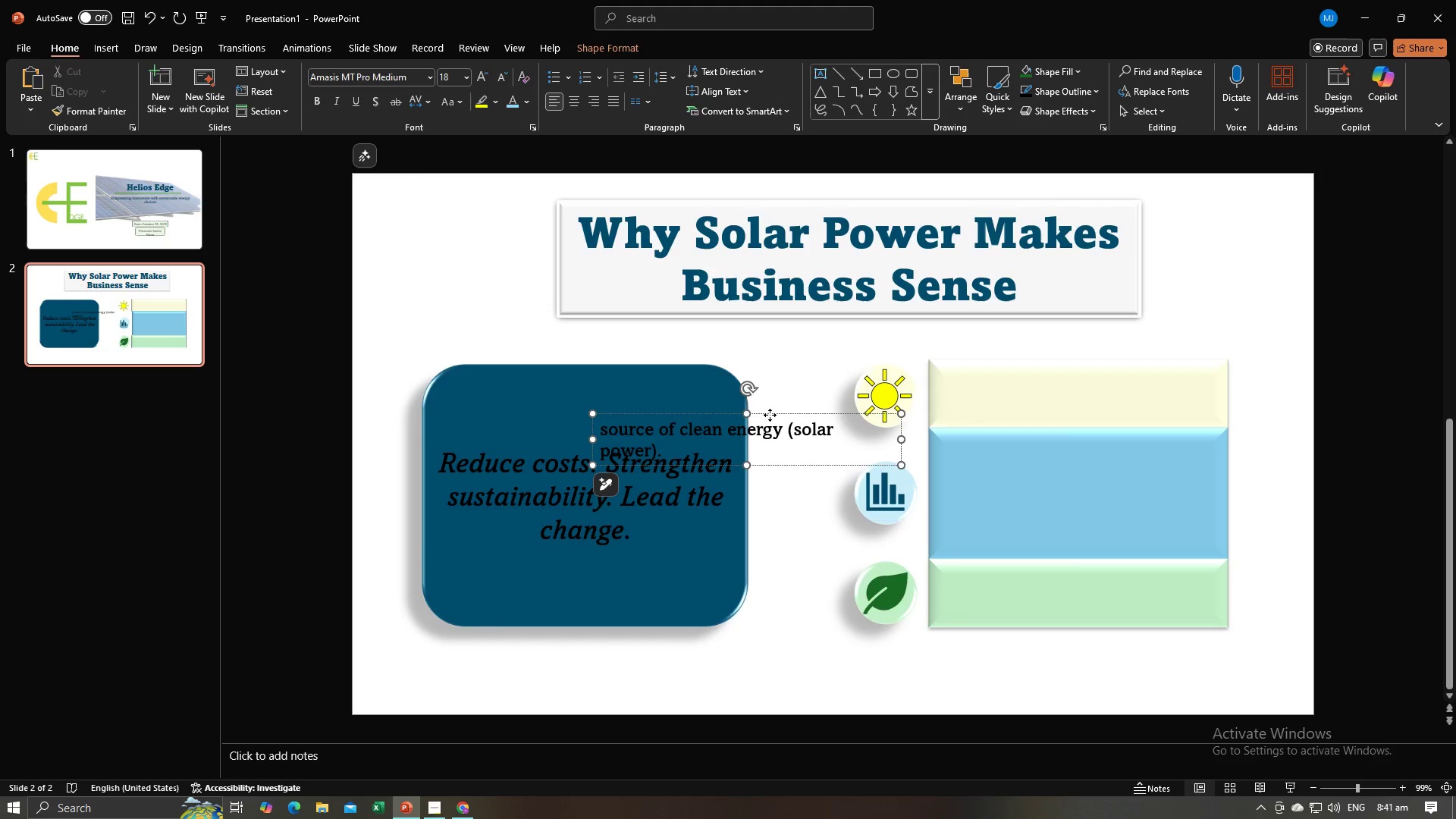 
left_click_drag(start_coordinate=[770, 415], to_coordinate=[1121, 375])
 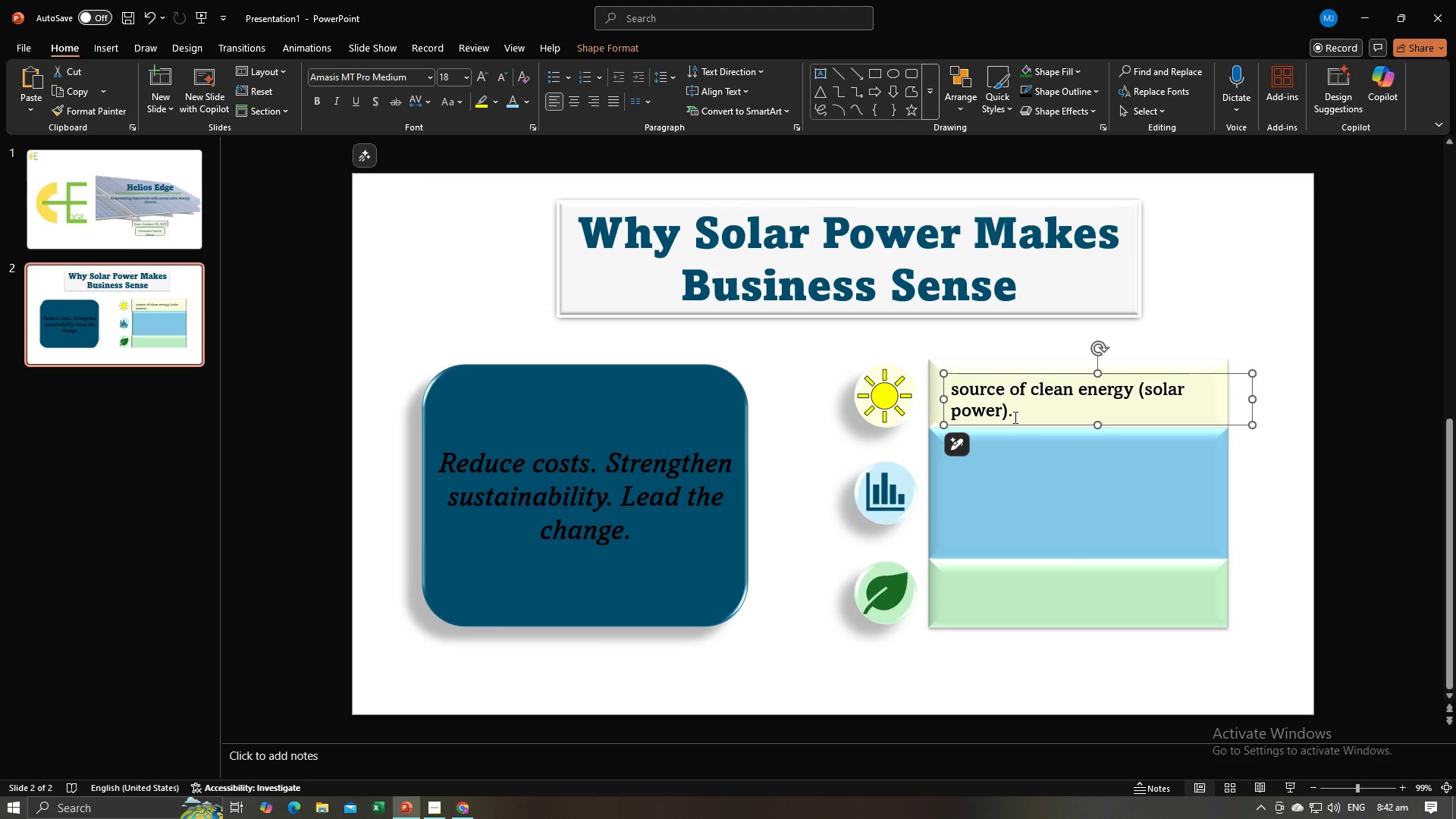 
left_click_drag(start_coordinate=[1014, 417], to_coordinate=[950, 393])
 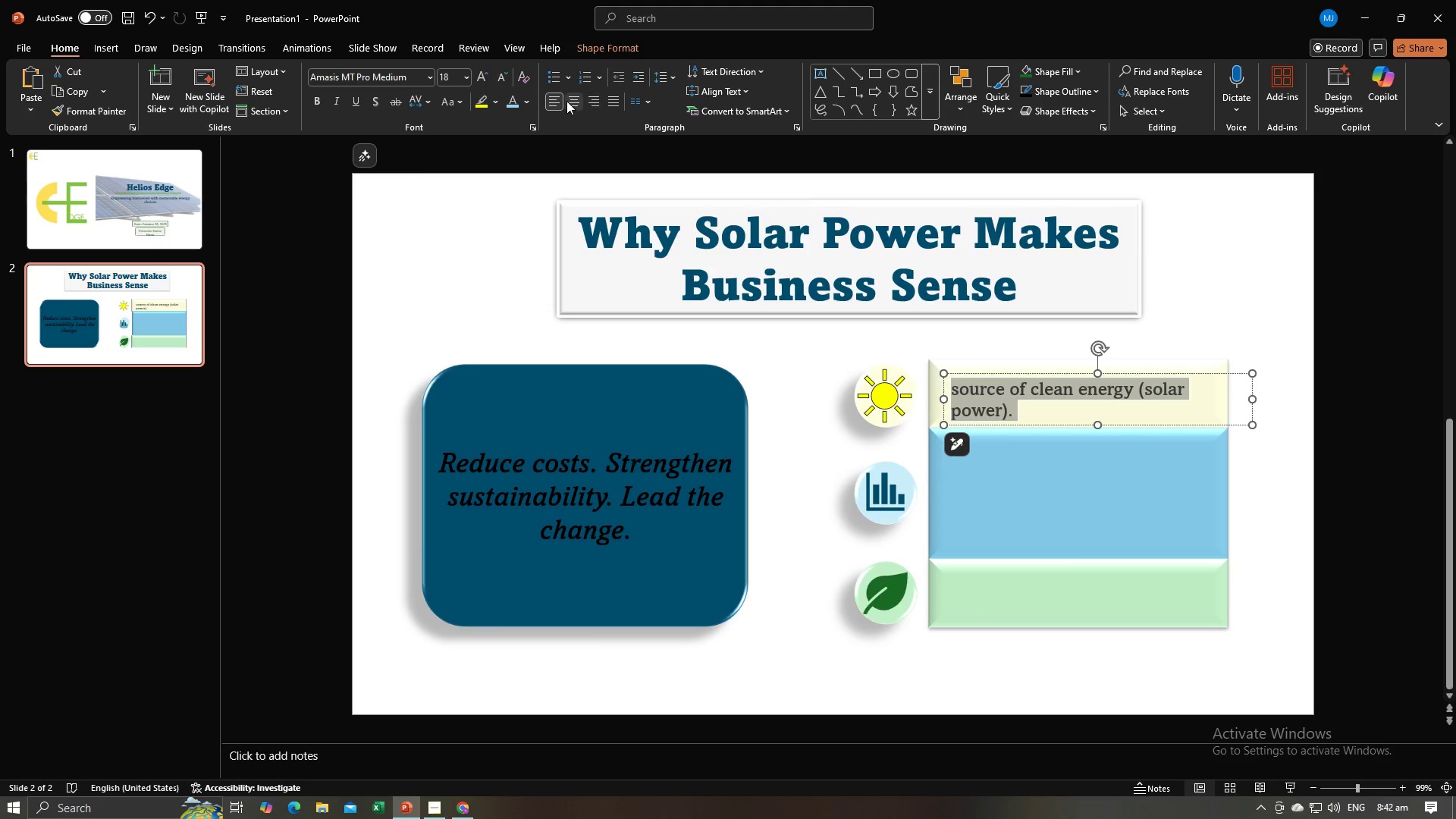 
left_click([566, 101])
 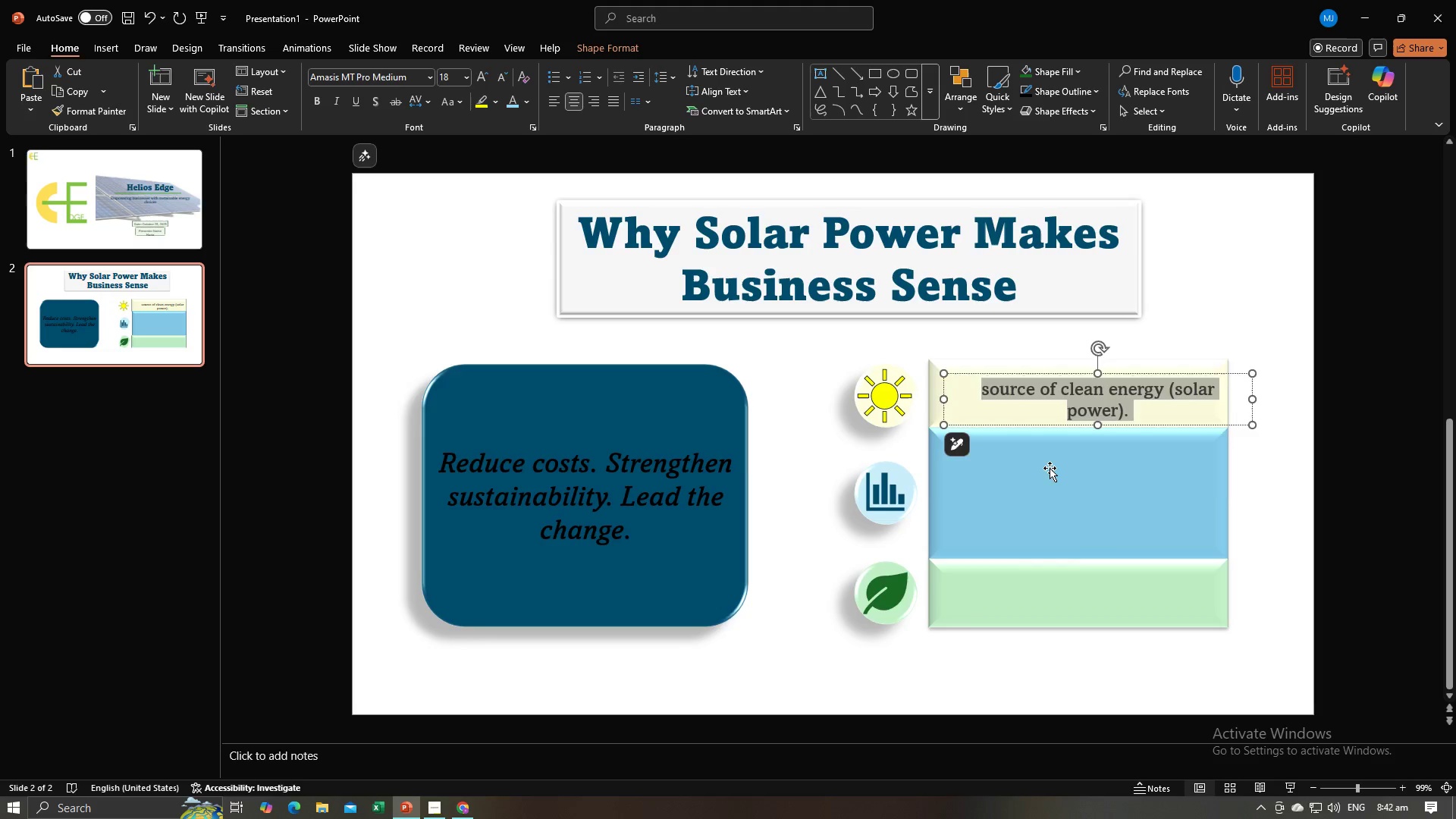 
left_click([1050, 468])
 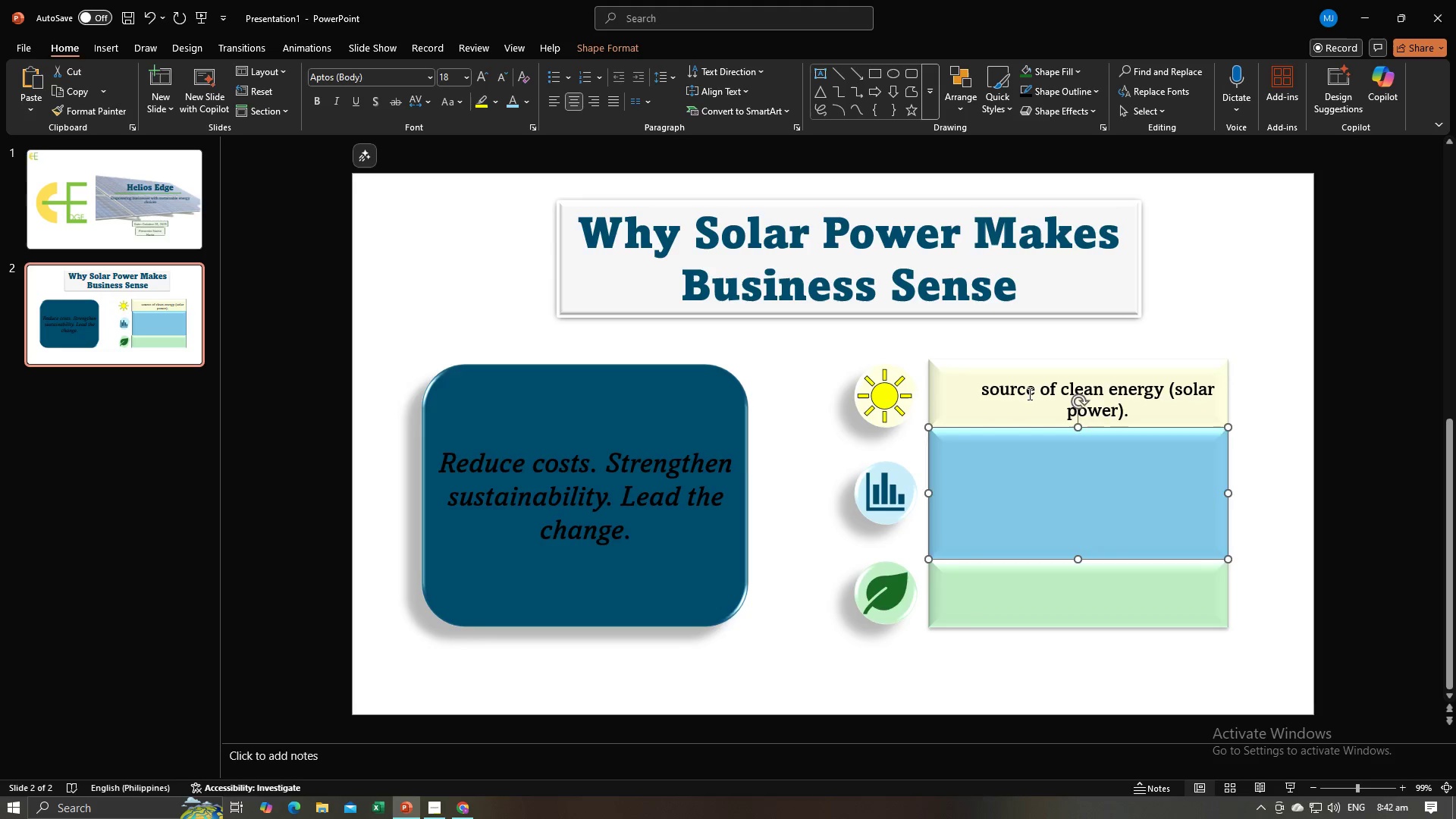 
left_click([1028, 394])
 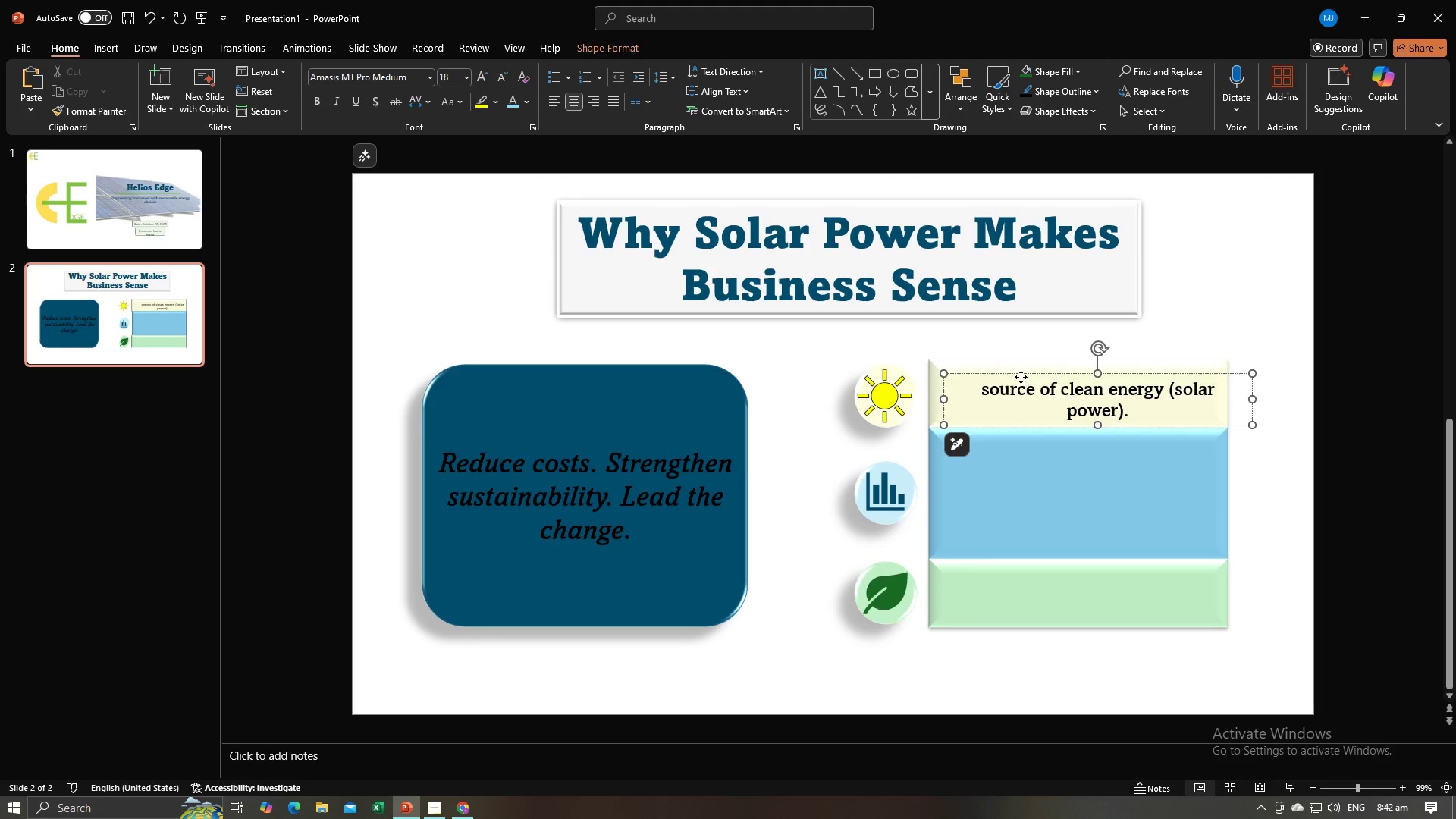 
left_click_drag(start_coordinate=[1021, 377], to_coordinate=[1006, 375])
 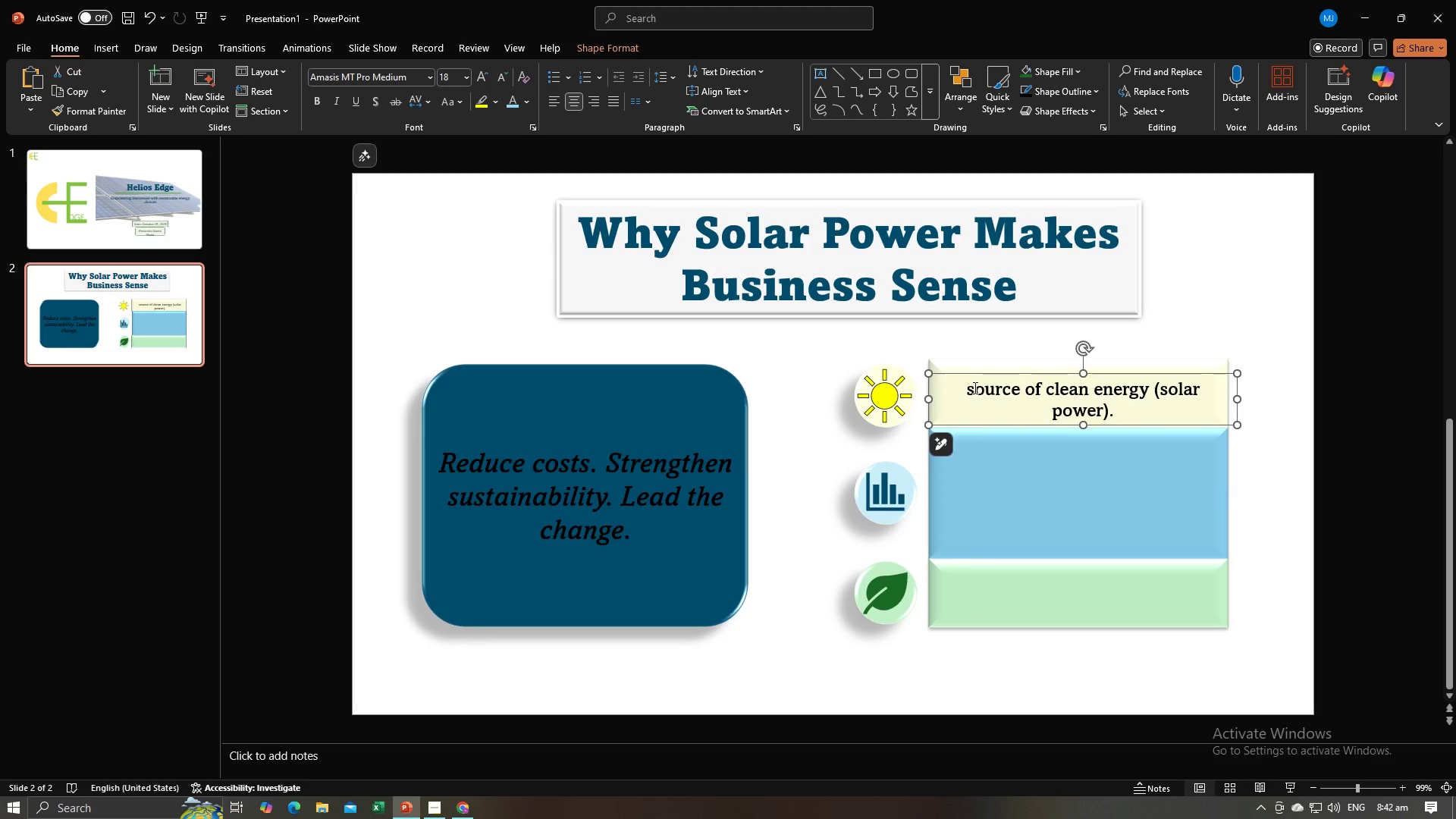 
left_click([974, 388])
 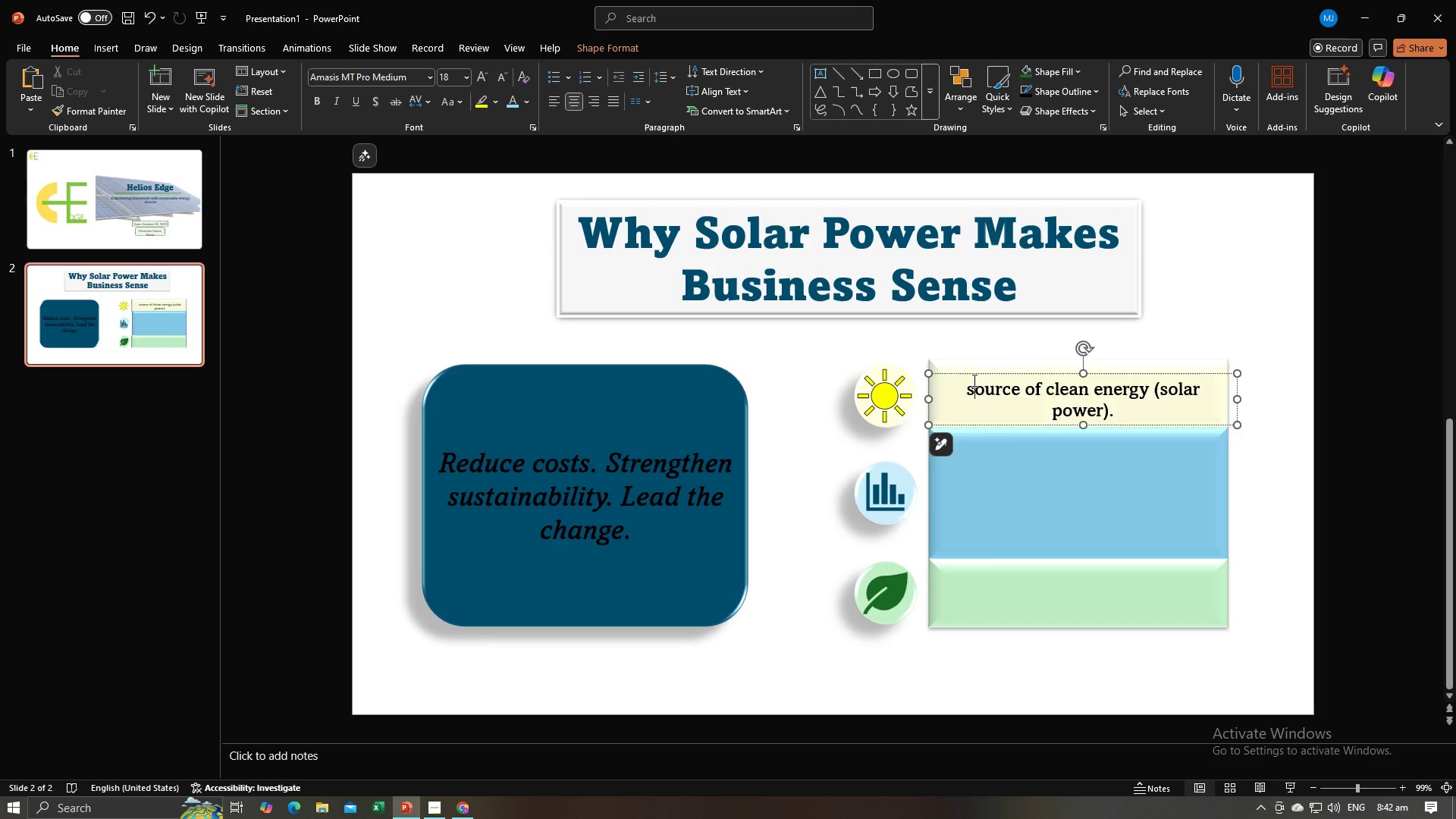 
key(Backspace)
 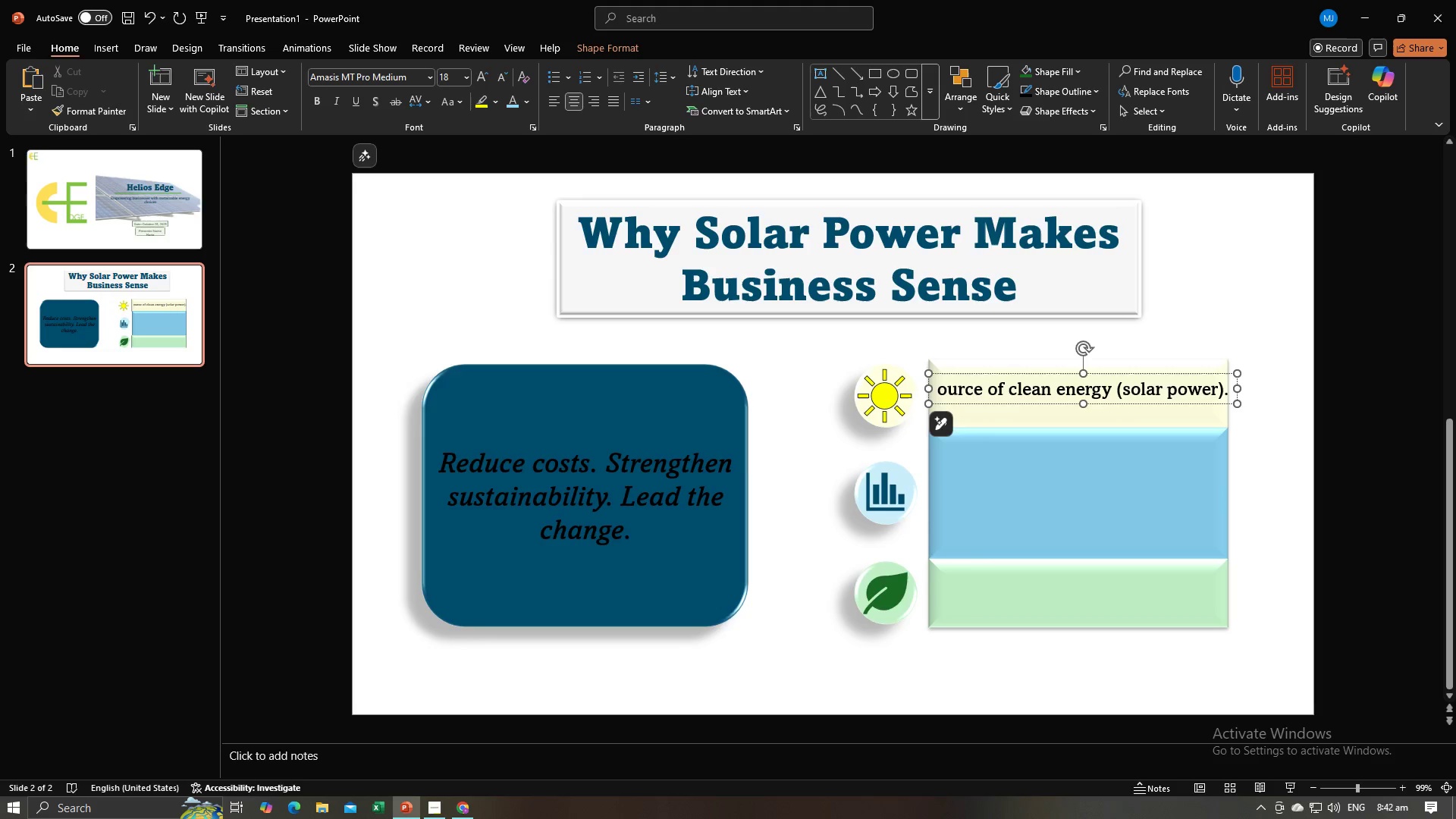 
key(Shift+S)
 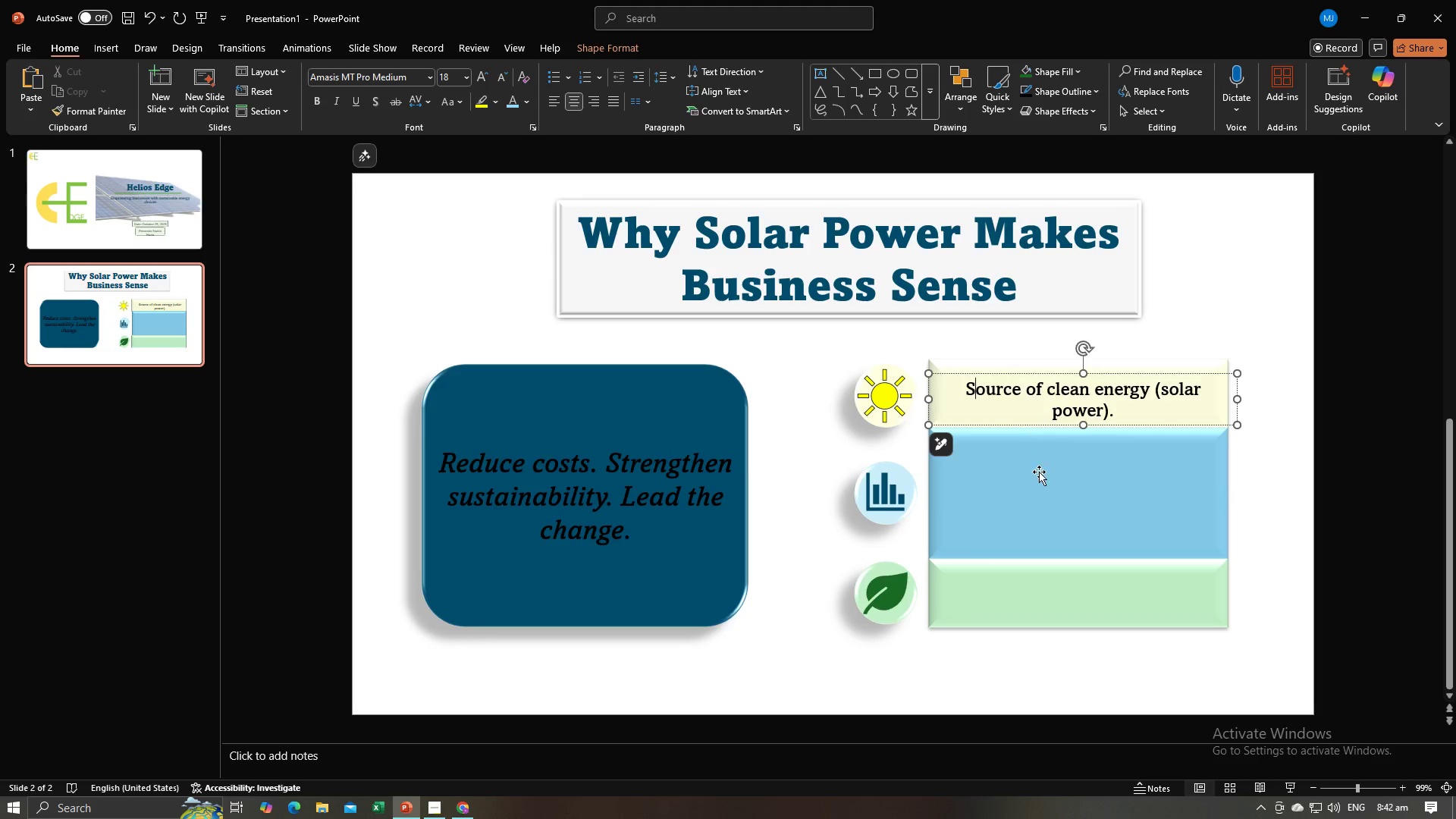 
left_click([1039, 489])
 